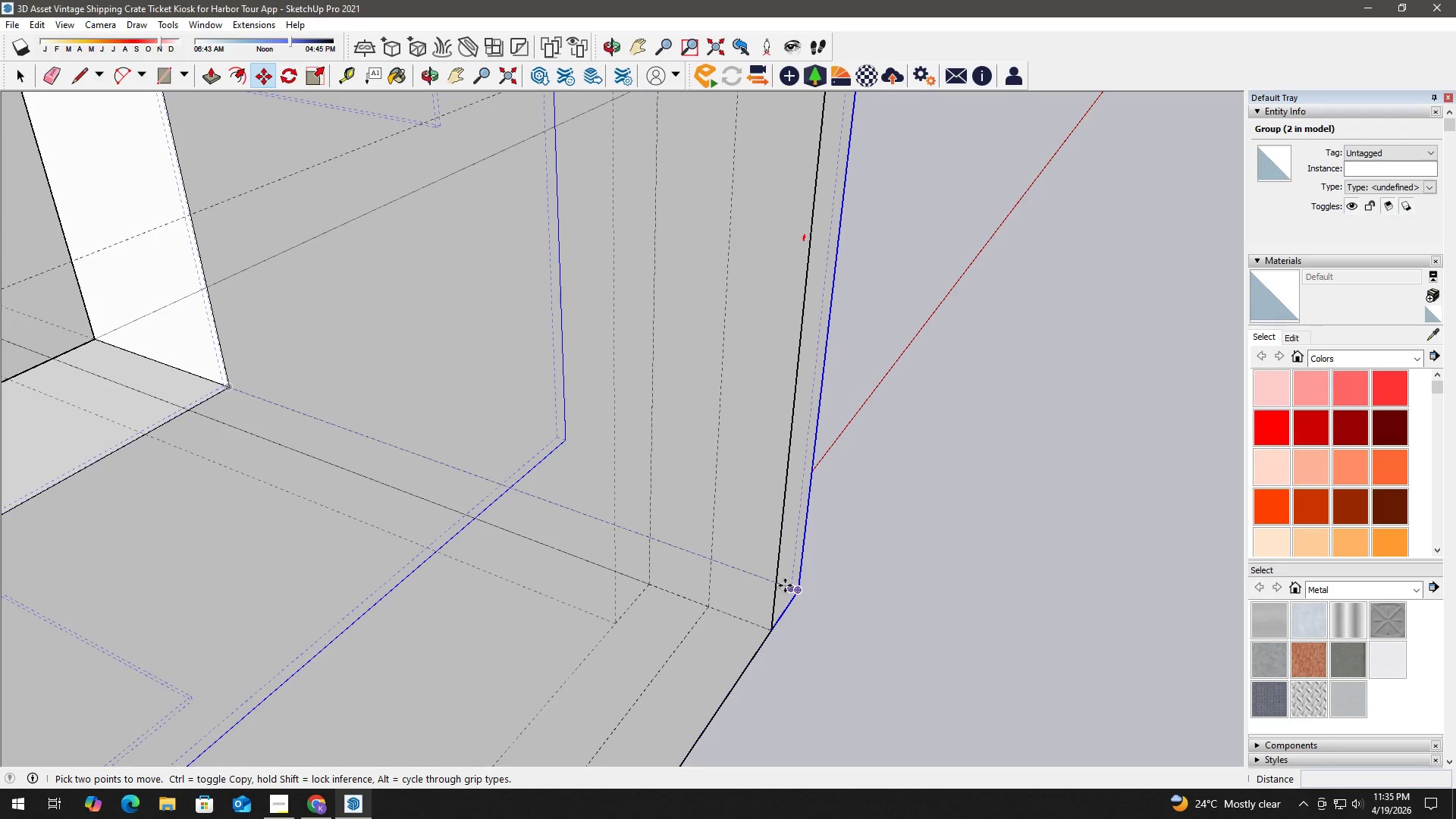 
scroll: coordinate [785, 589], scroll_direction: up, amount: 1.0
 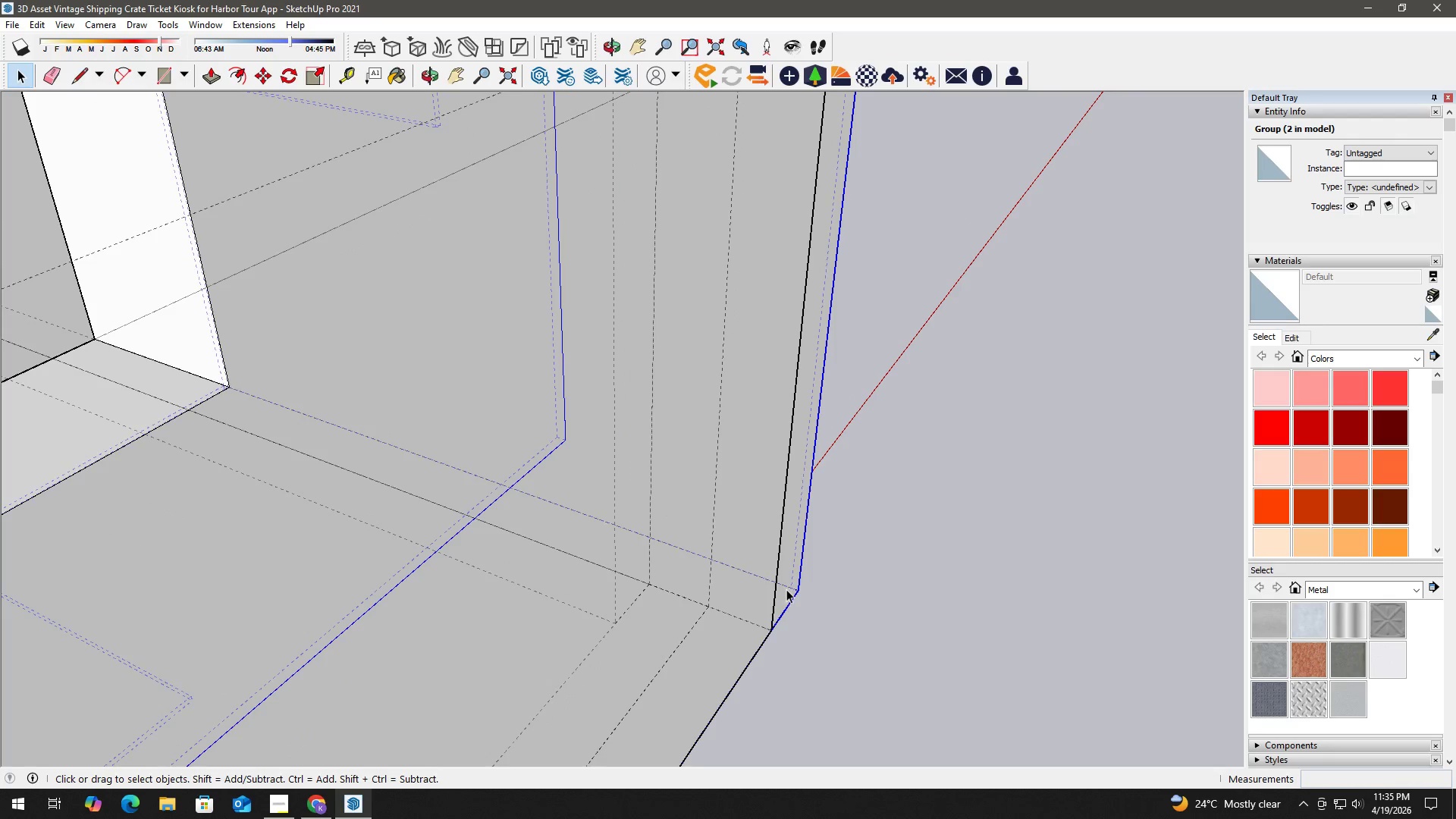 
left_click([787, 587])
 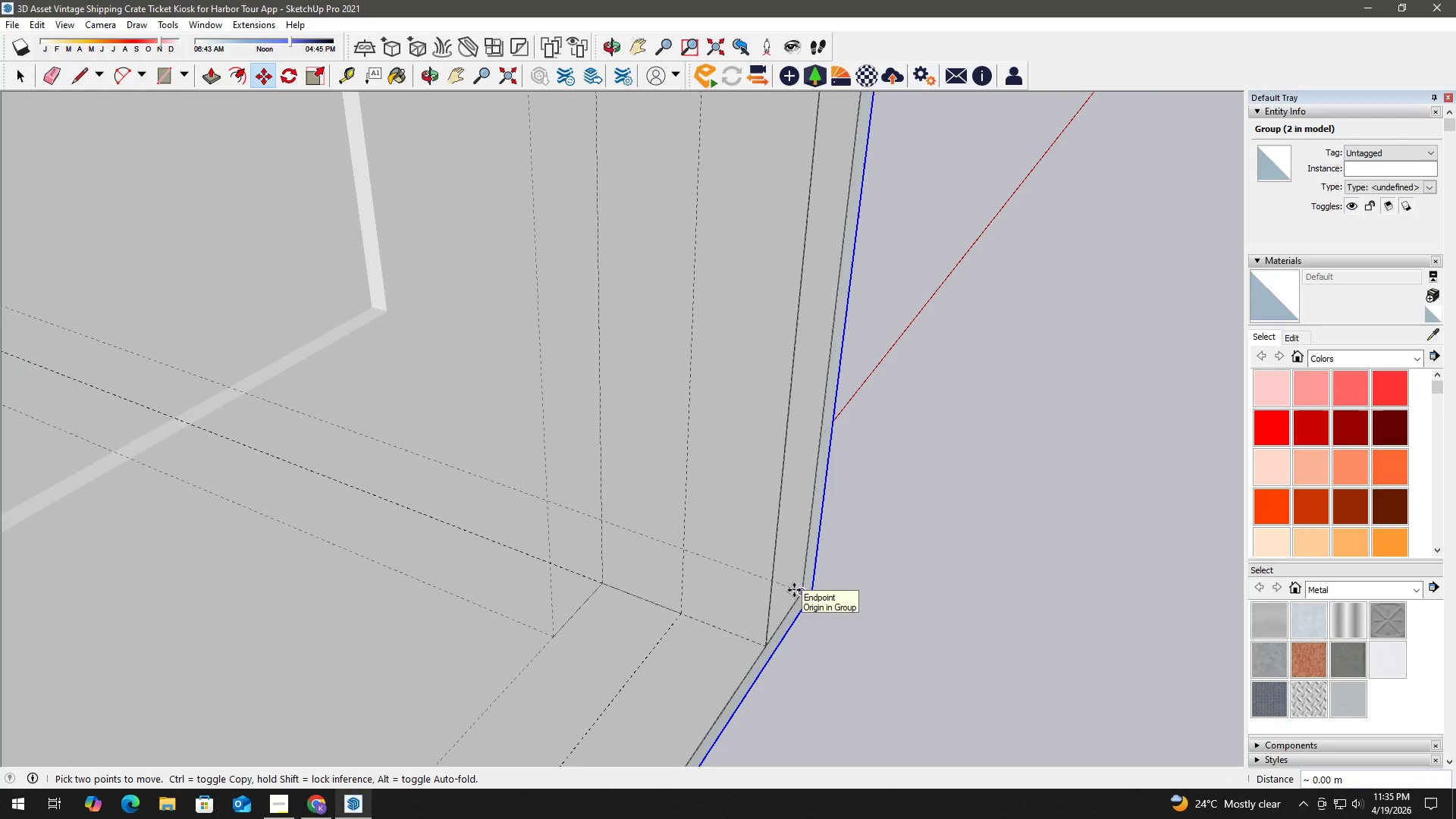 
scroll: coordinate [787, 587], scroll_direction: up, amount: 3.0
 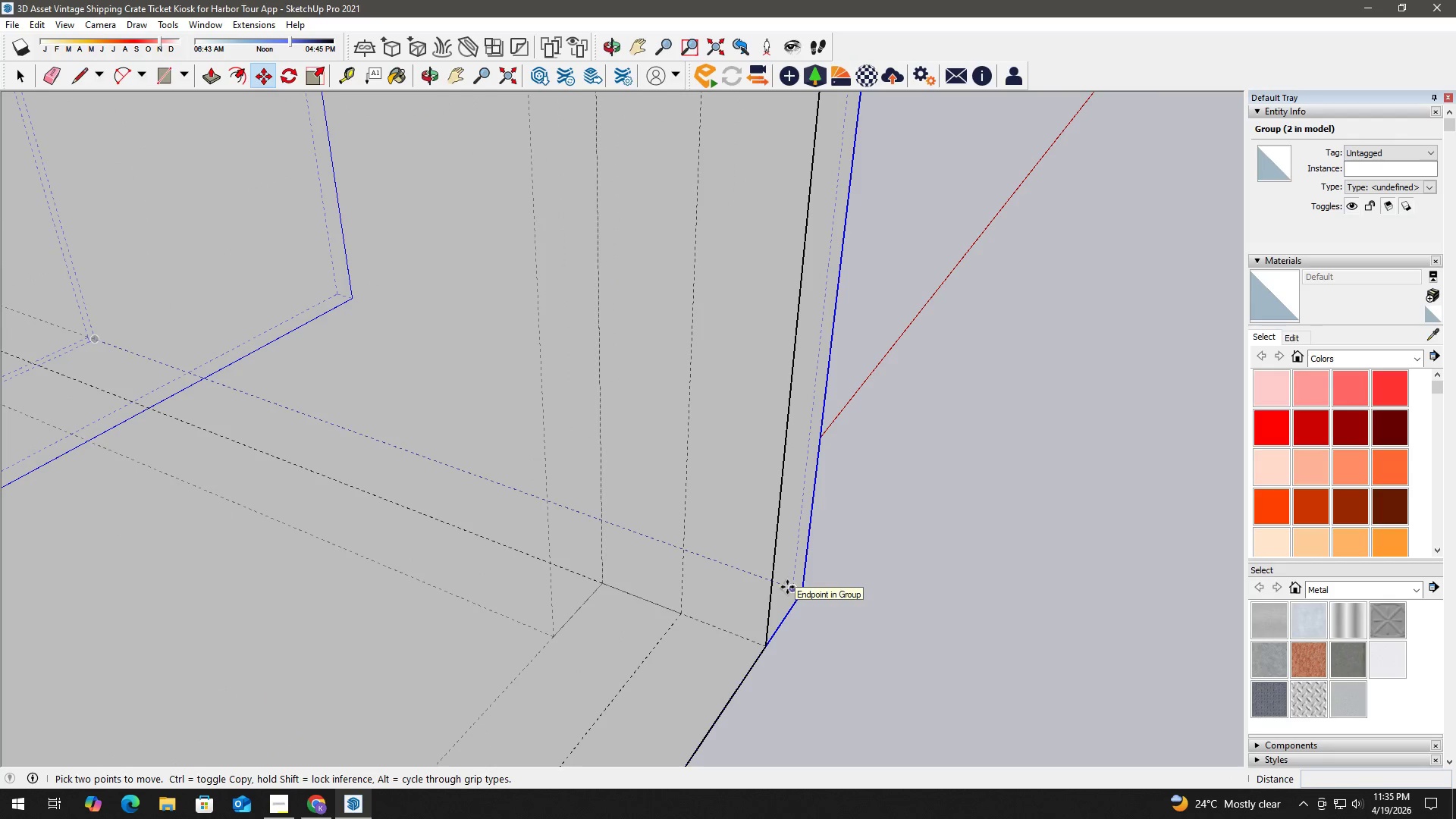 
left_click([794, 590])
 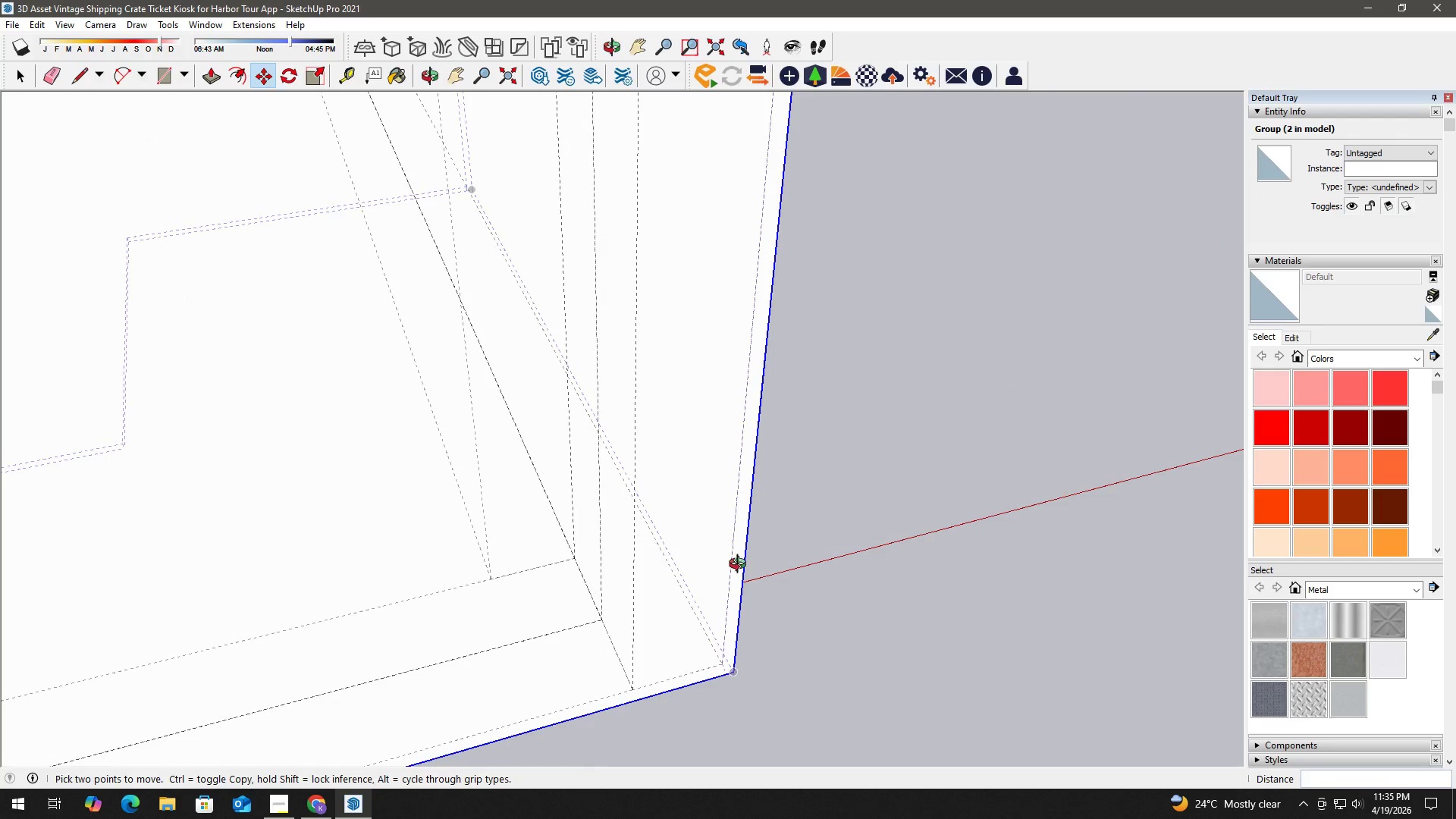 
key(K)
 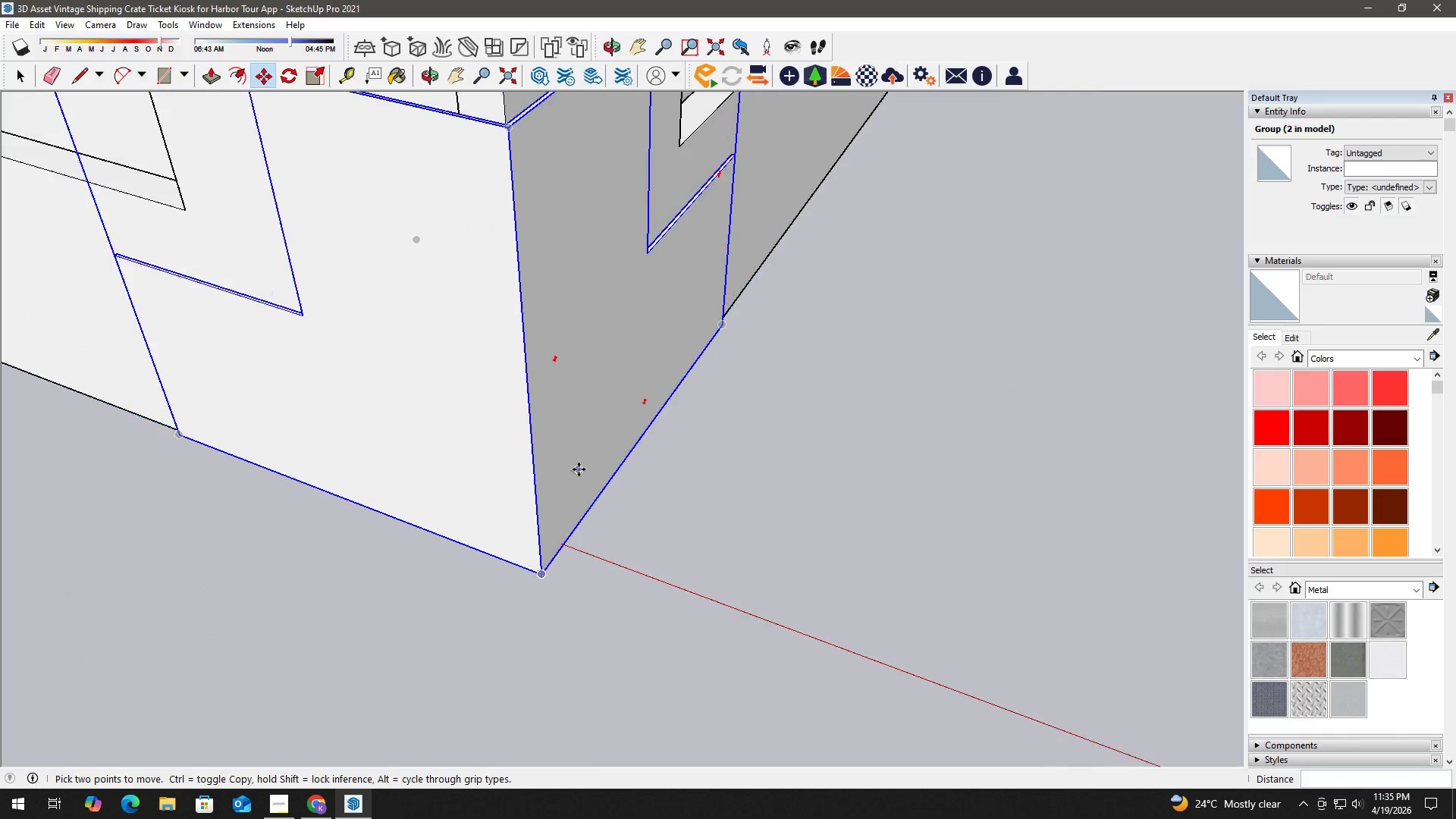 
key(Space)
 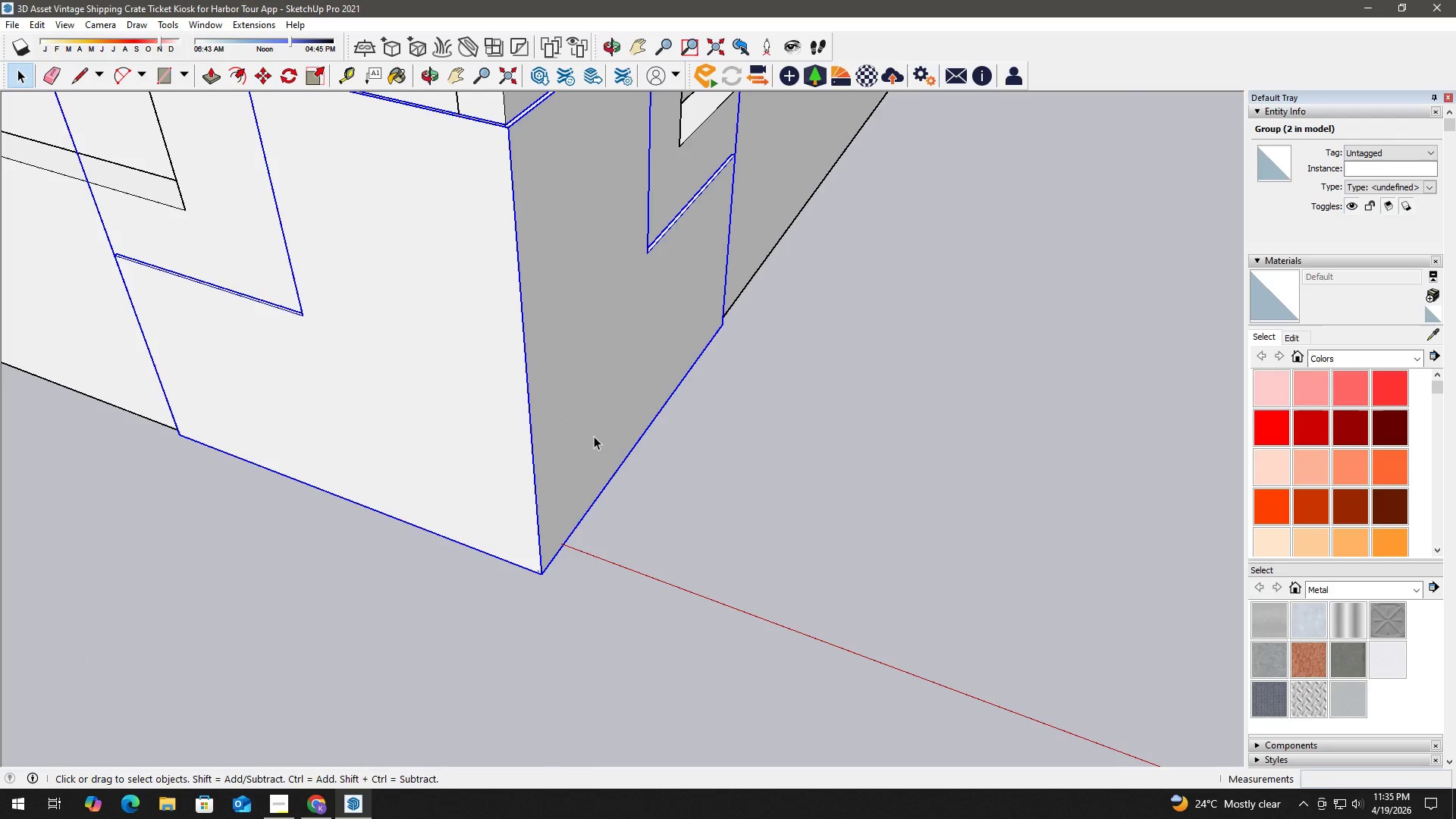 
key(H)
 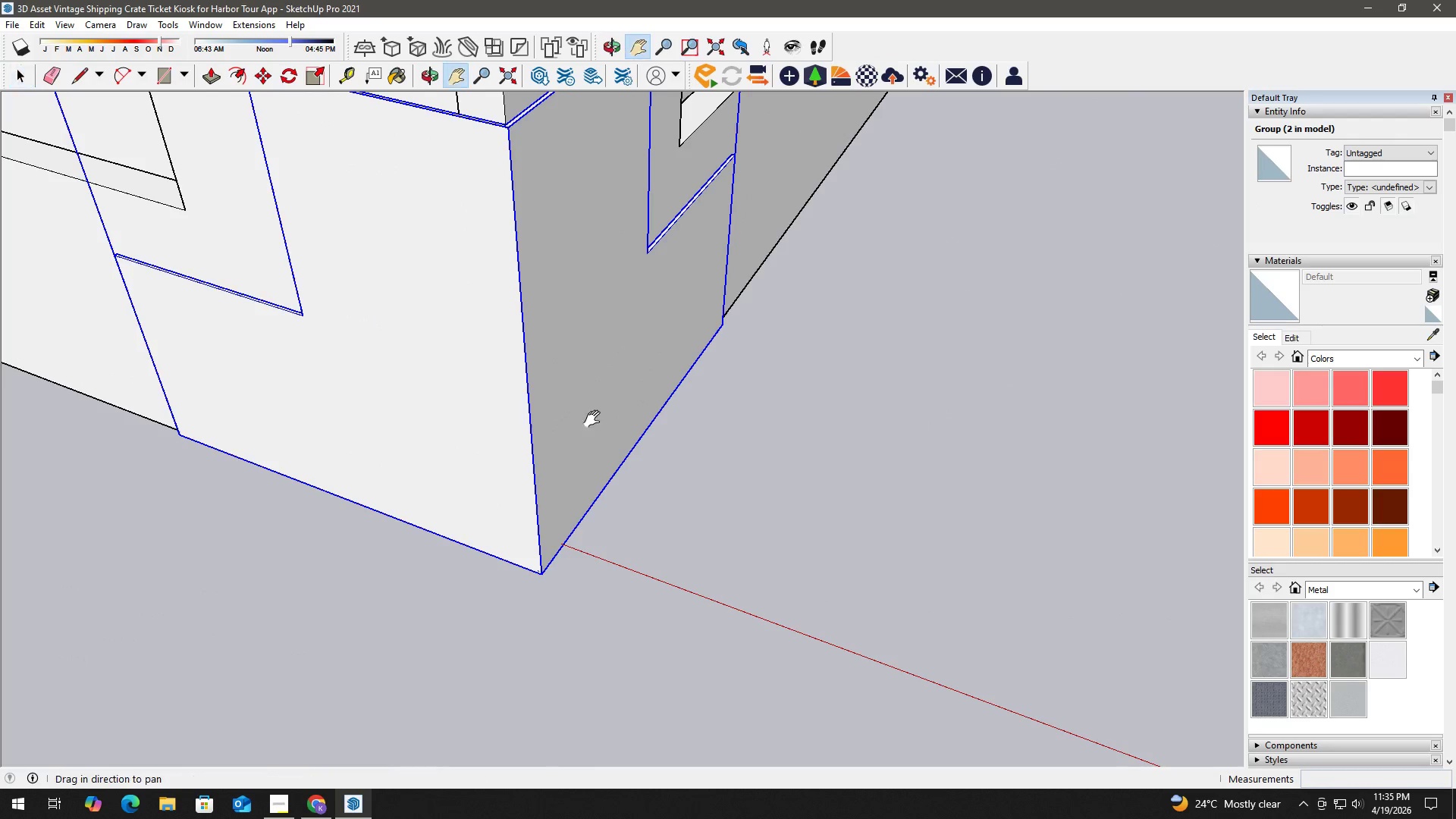 
scroll: coordinate [573, 474], scroll_direction: down, amount: 10.0
 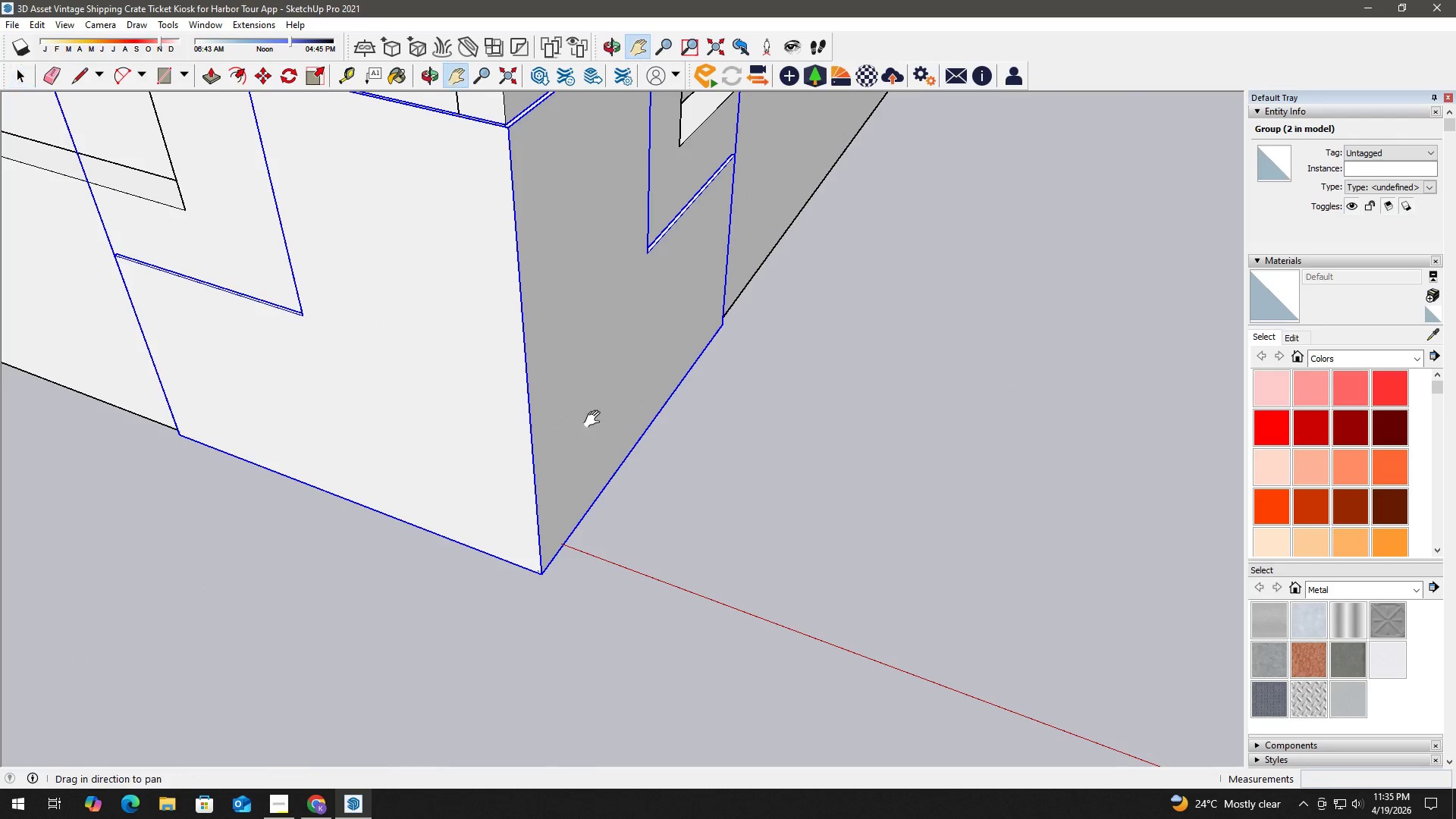 
left_click_drag(start_coordinate=[595, 425], to_coordinate=[616, 573])
 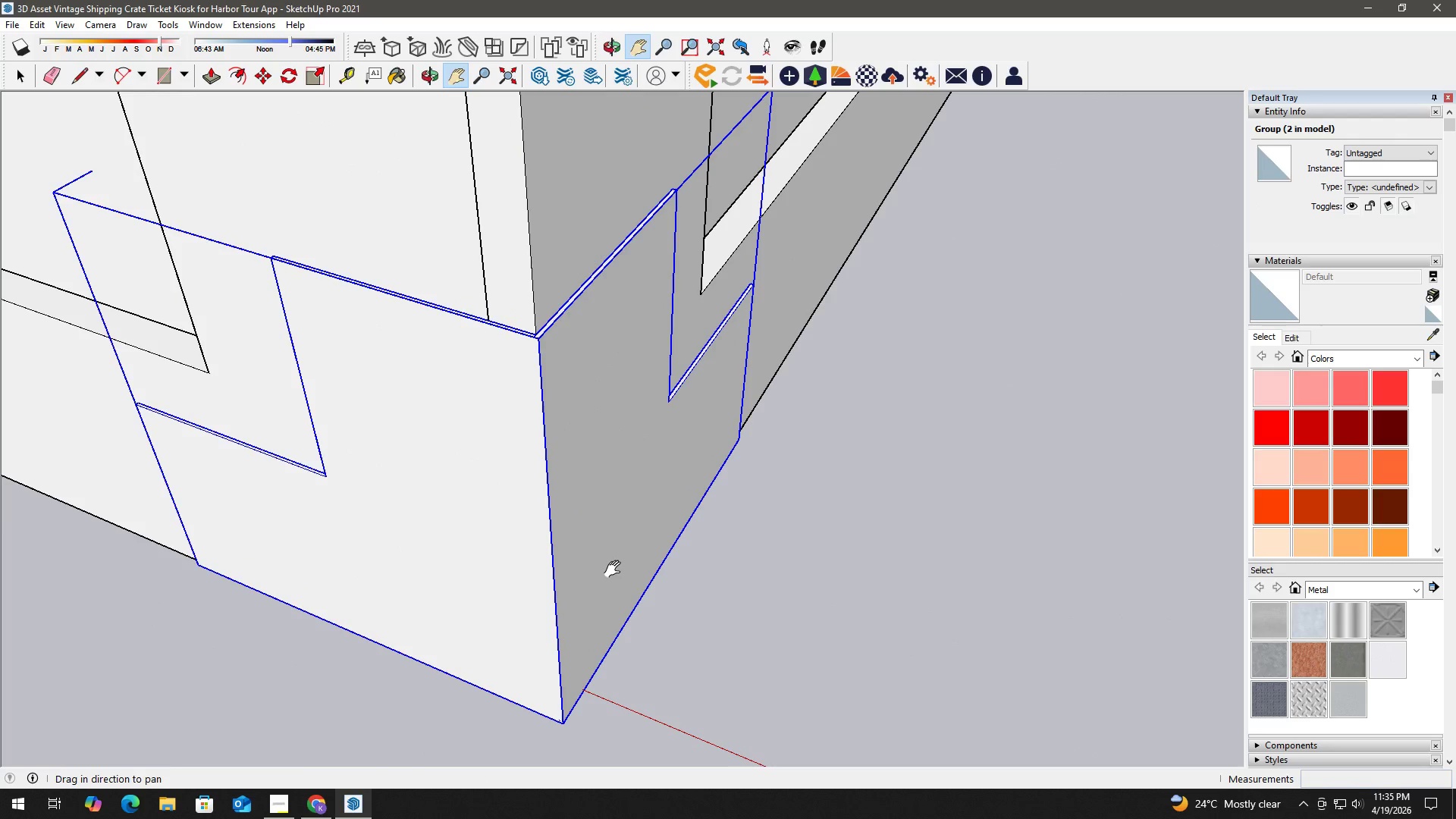 
key(Space)
 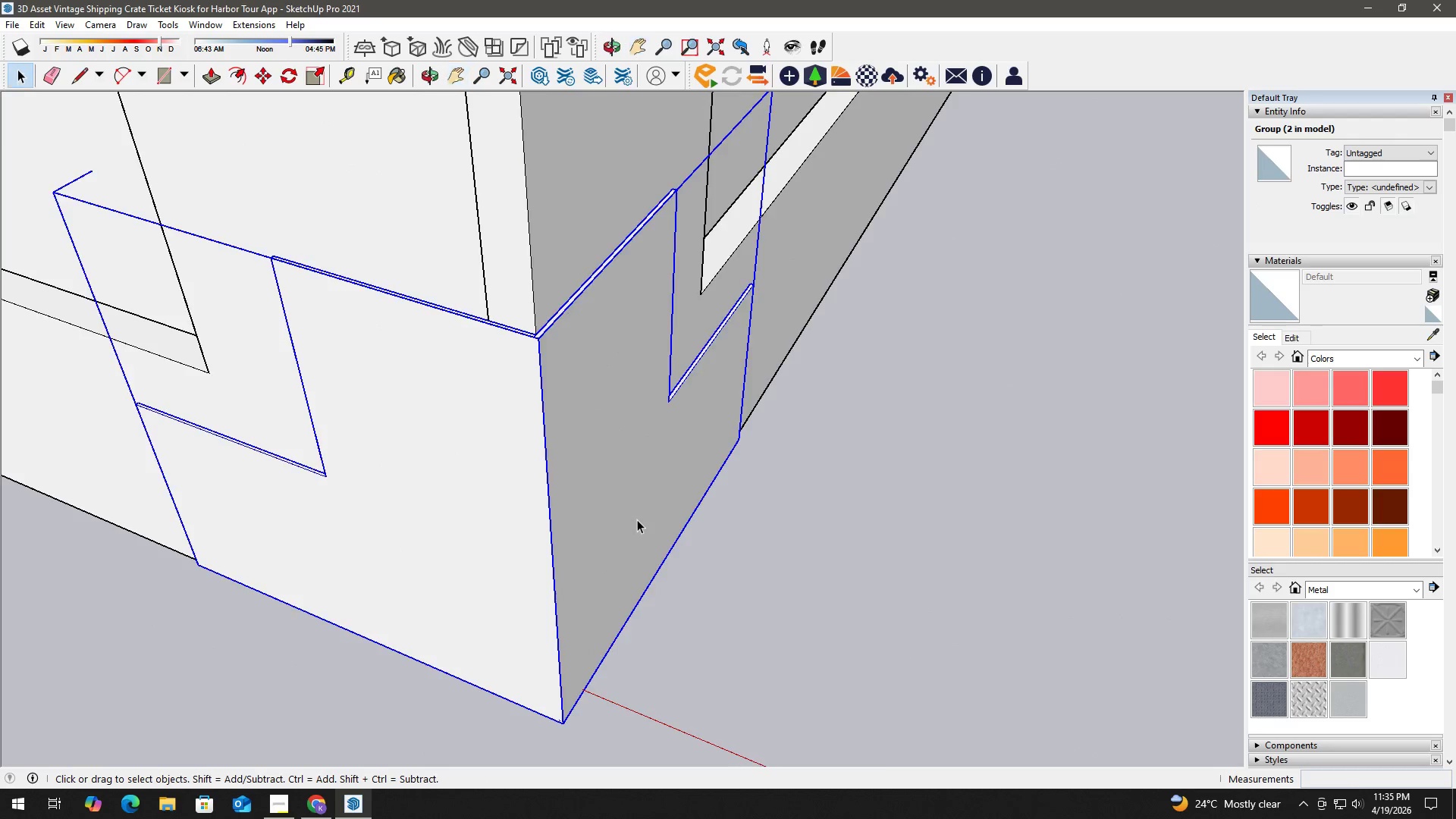 
scroll: coordinate [725, 531], scroll_direction: down, amount: 6.0
 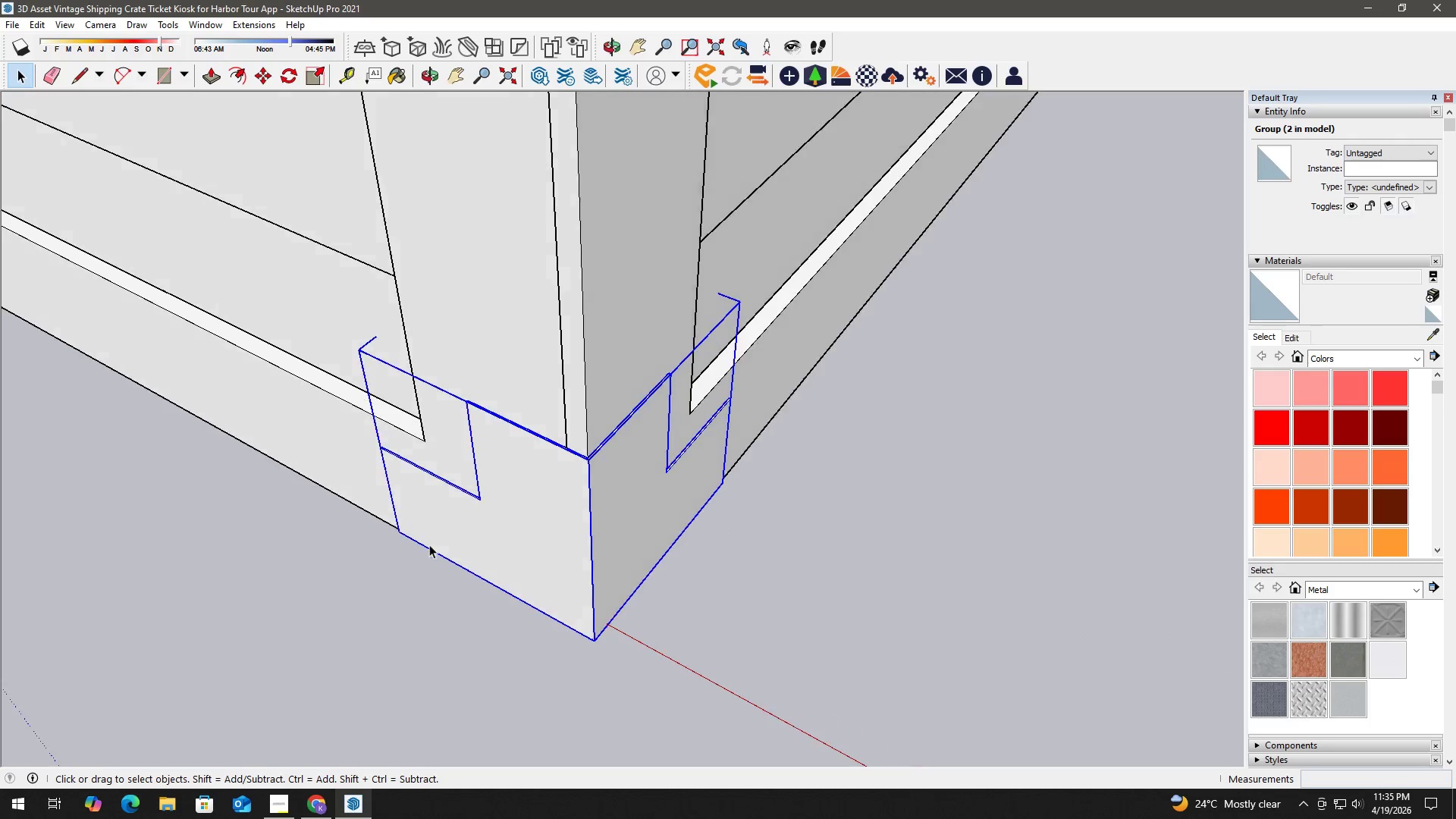 
key(H)
 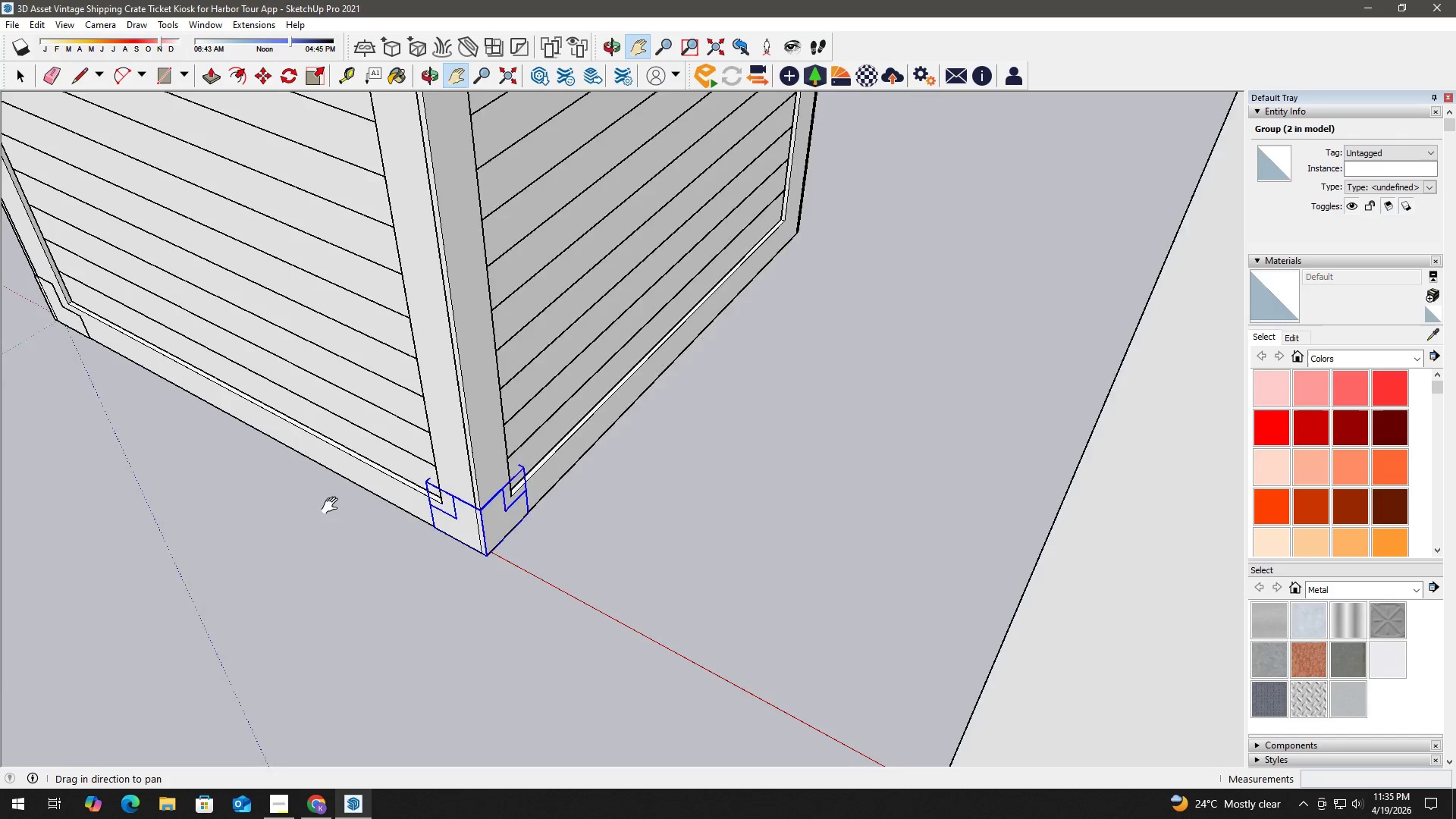 
left_click_drag(start_coordinate=[340, 504], to_coordinate=[576, 510])
 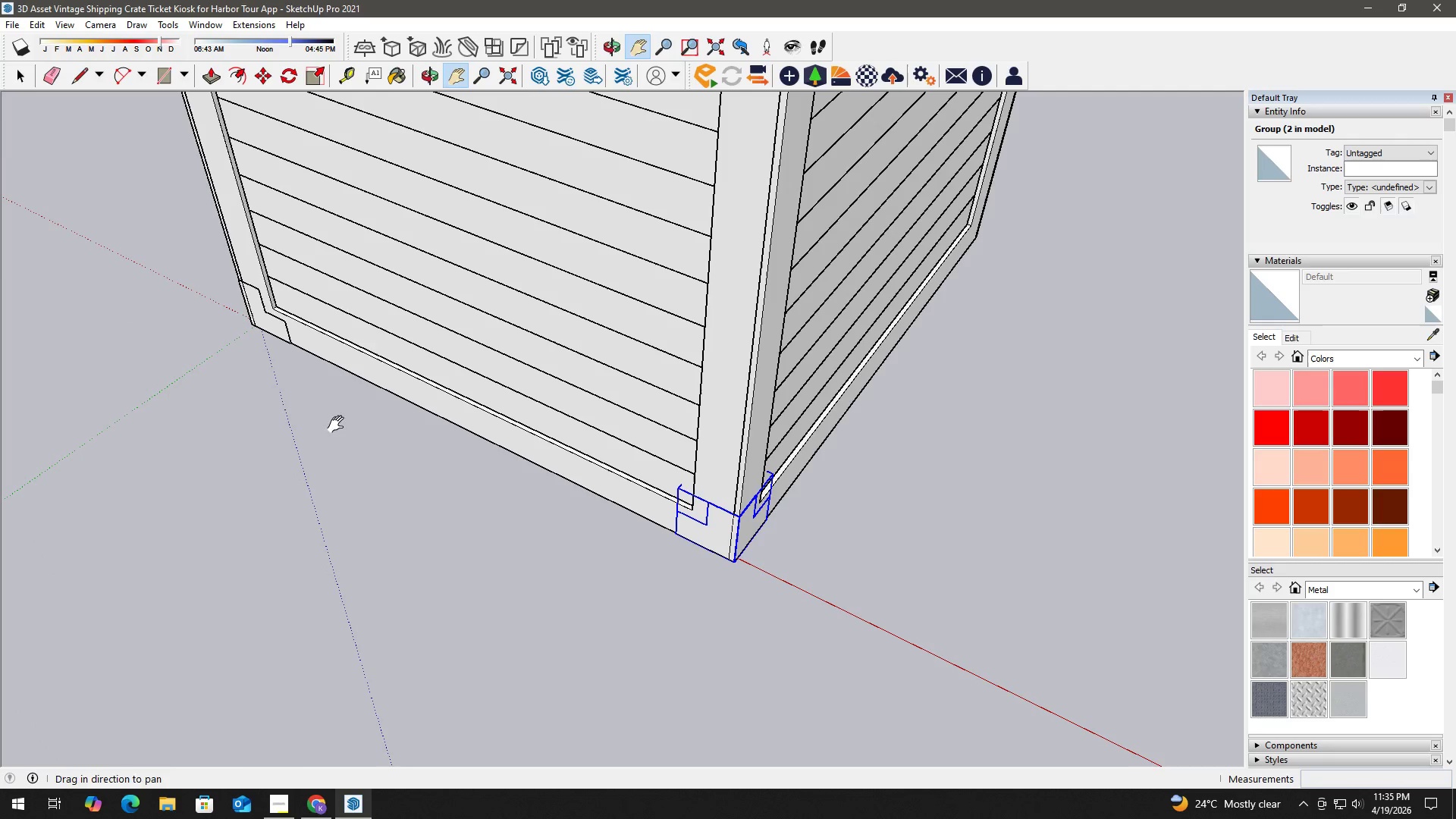 
scroll: coordinate [442, 521], scroll_direction: down, amount: 14.0
 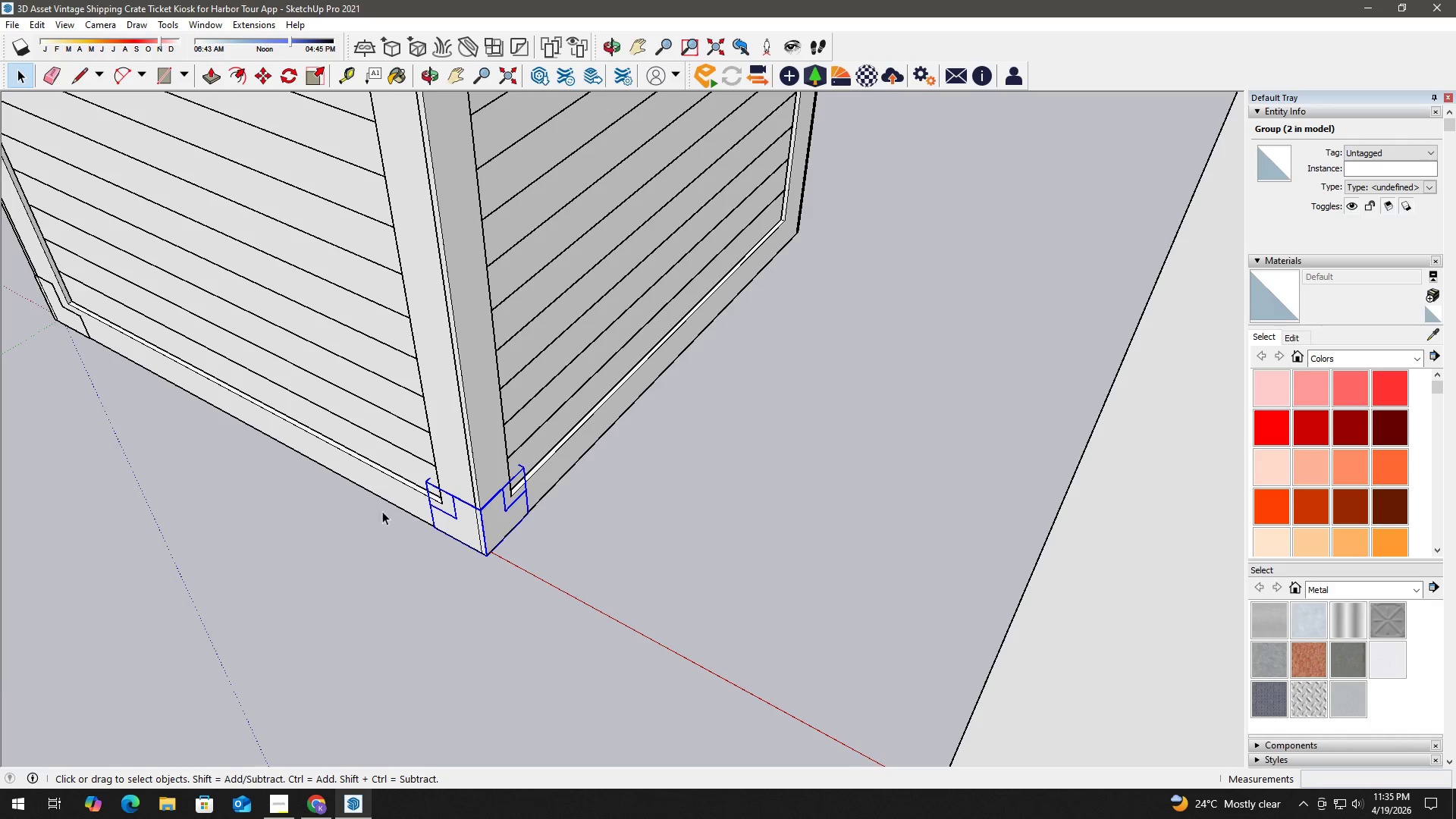 
key(Space)
 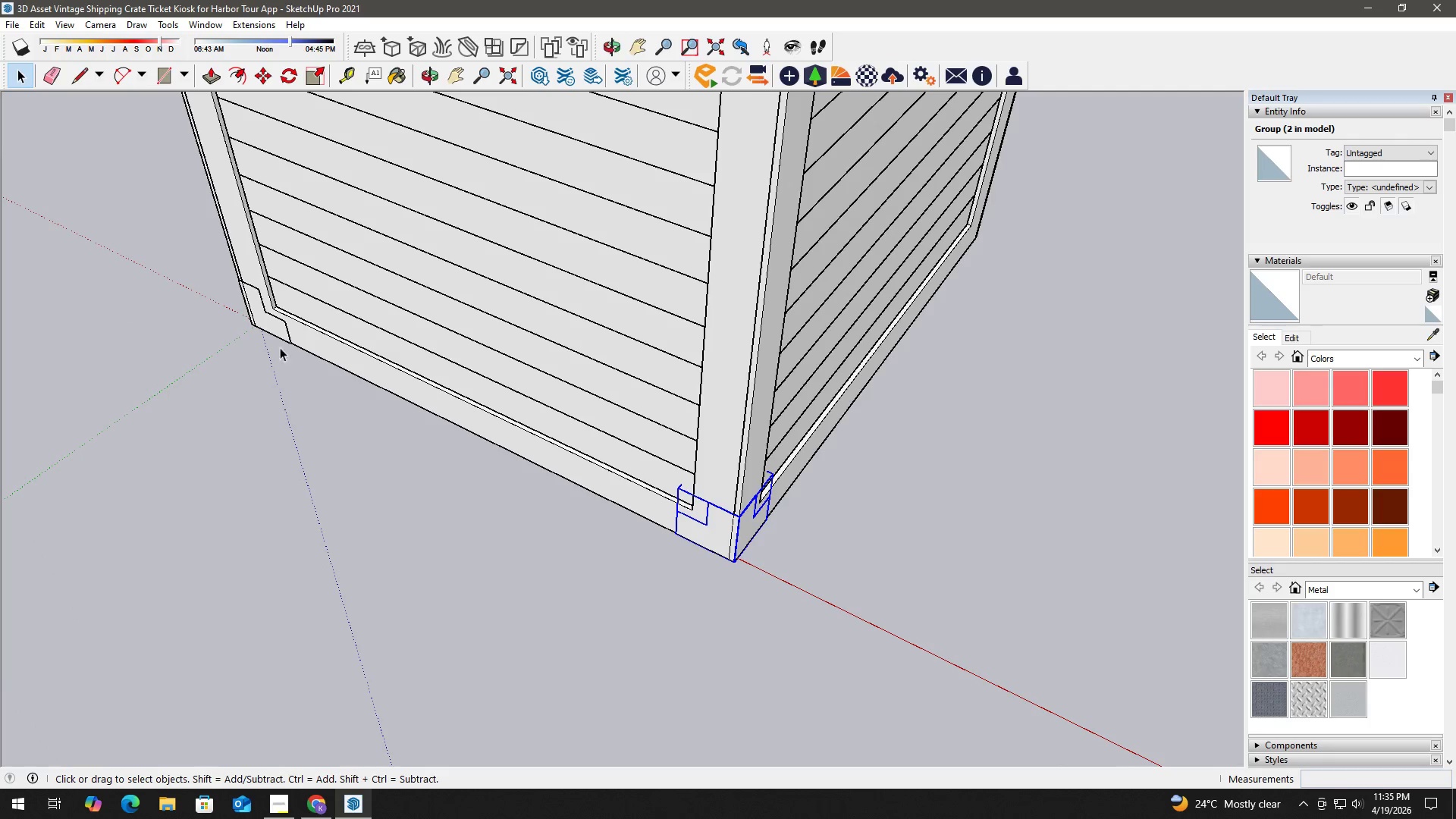 
hold_key(key=ControlLeft, duration=0.59)
left_click([271, 328])
 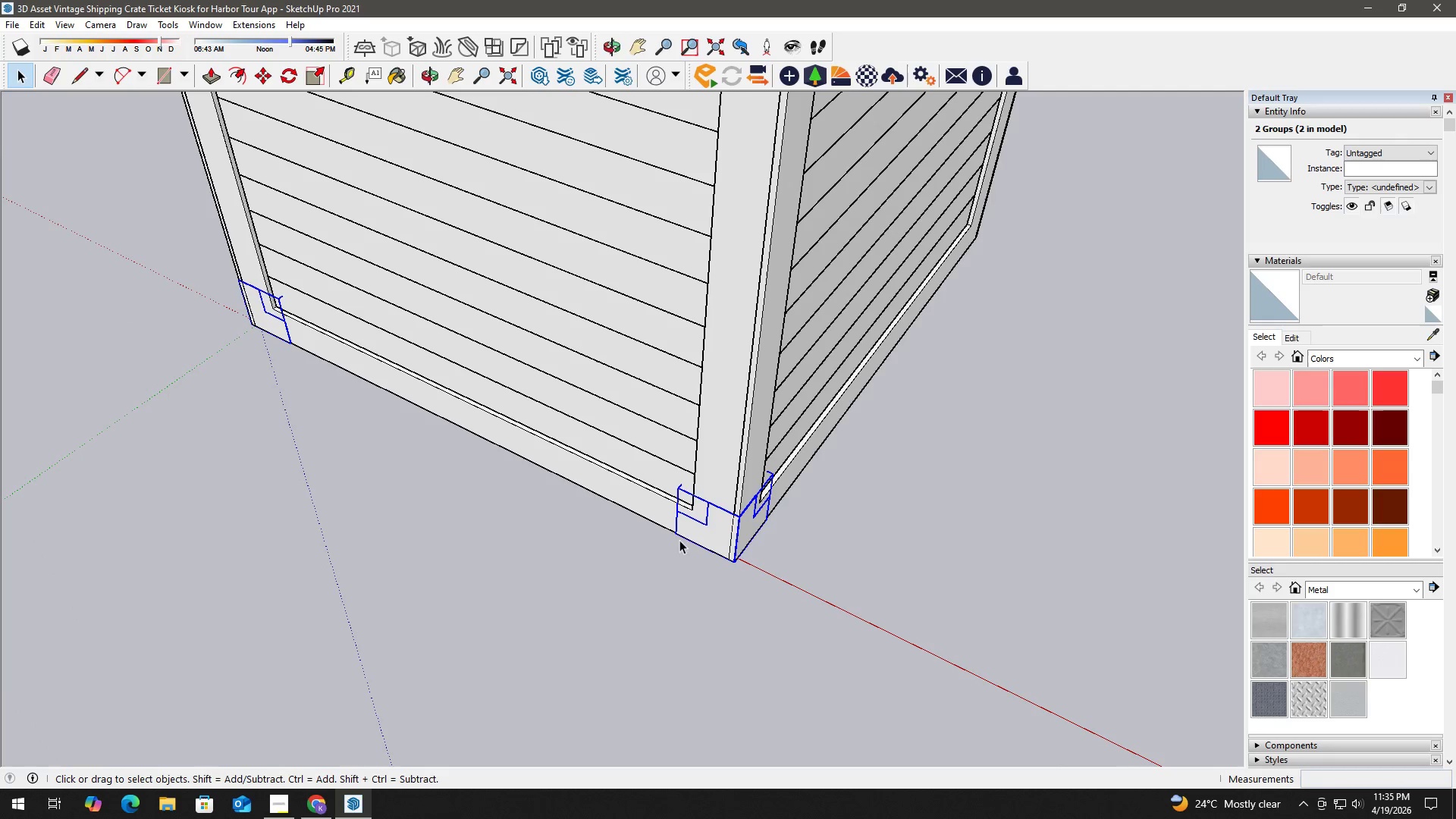 
key(M)
 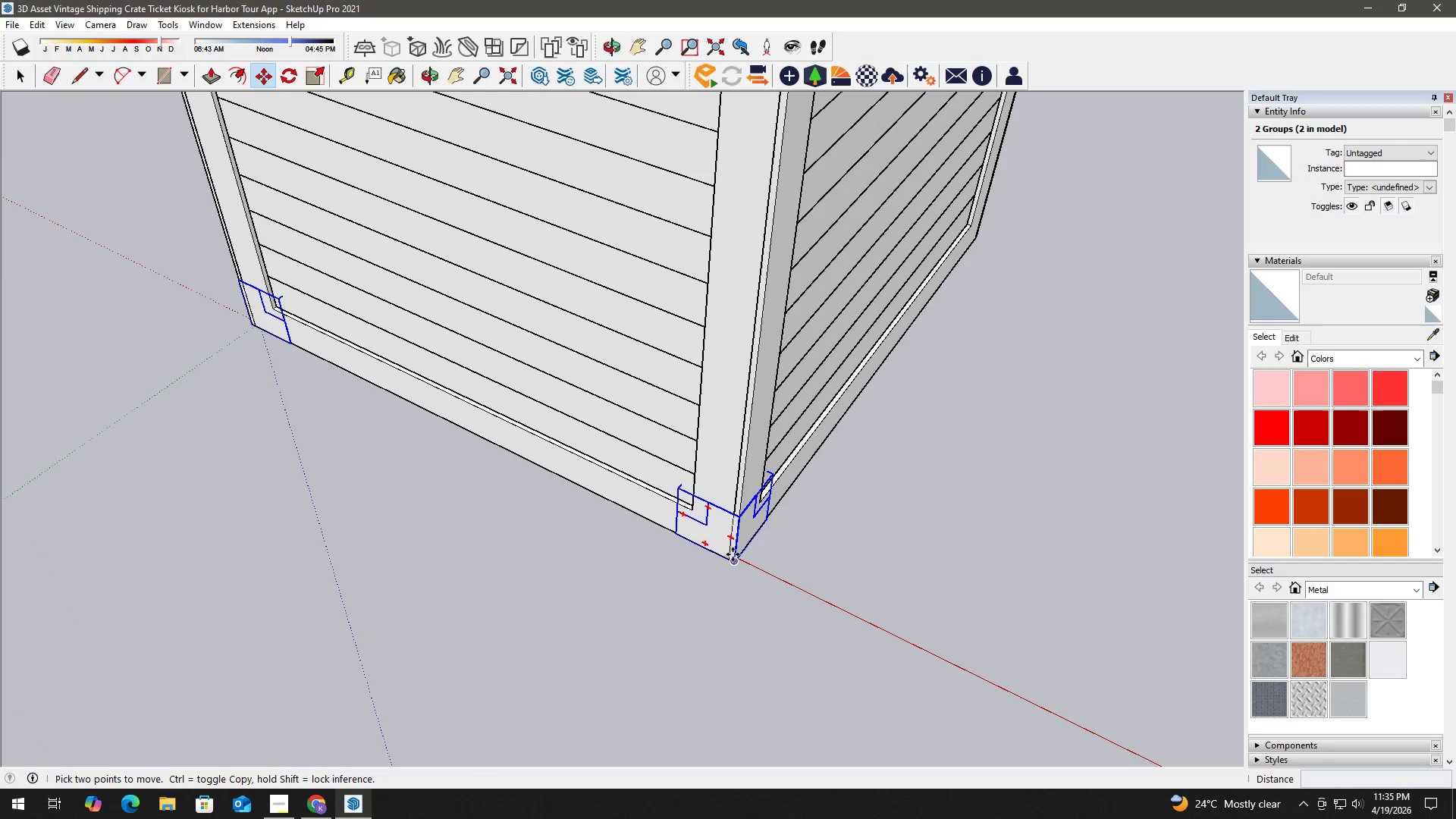 
left_click([733, 554])
 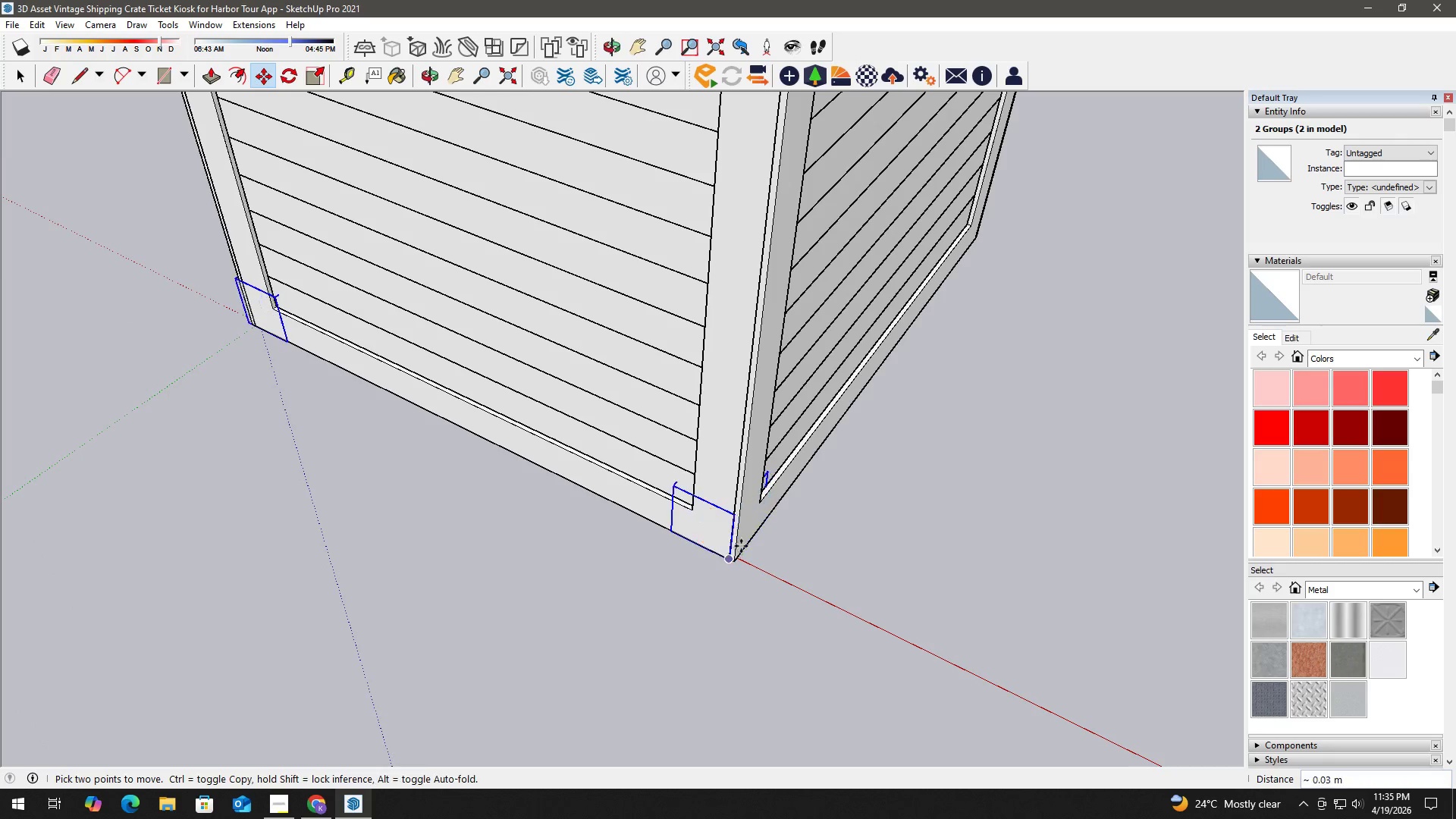 
key(Control+ControlLeft)
 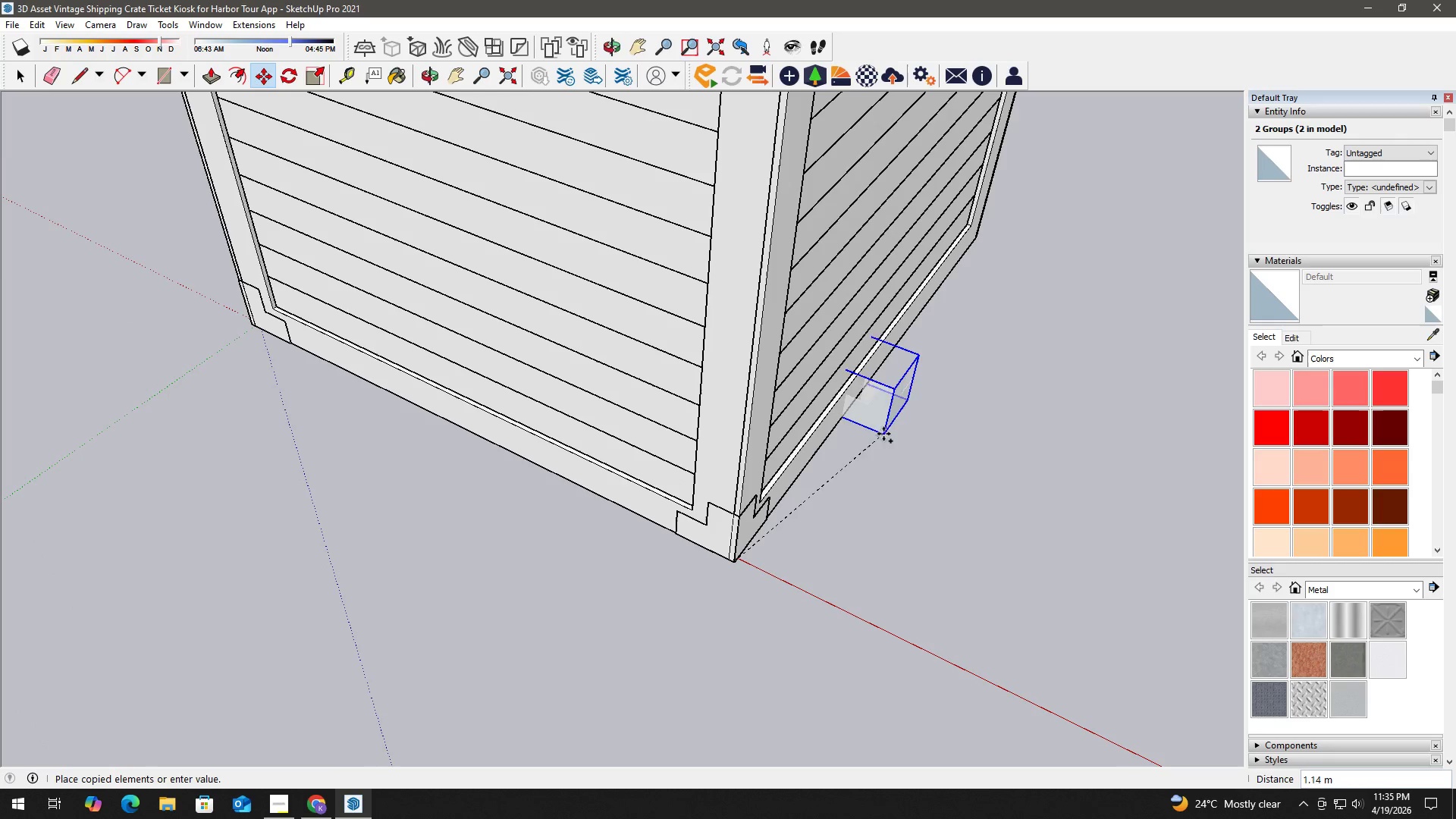 
hold_key(key=ShiftLeft, duration=1.5)
 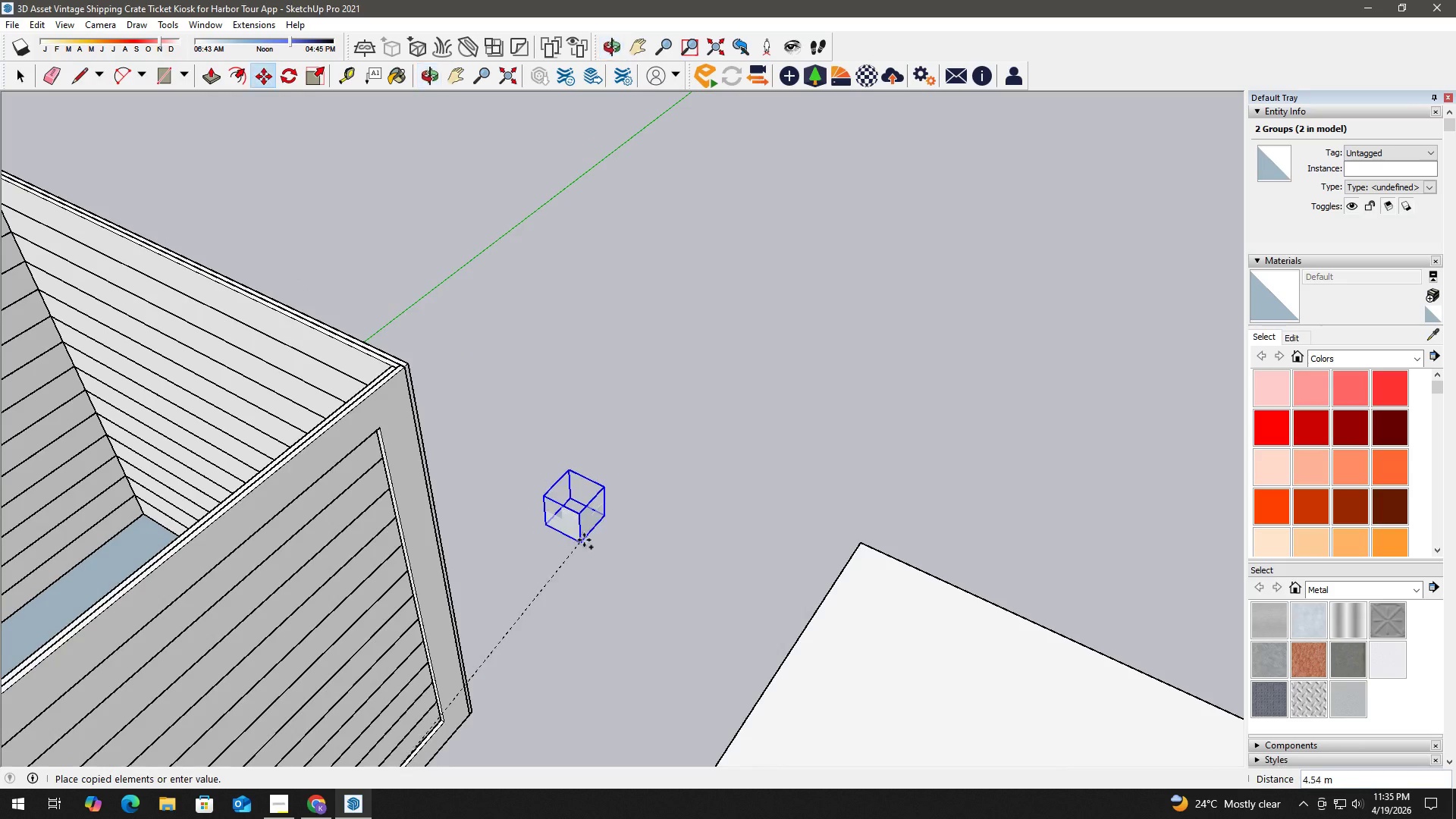 
hold_key(key=ShiftLeft, duration=0.33)
 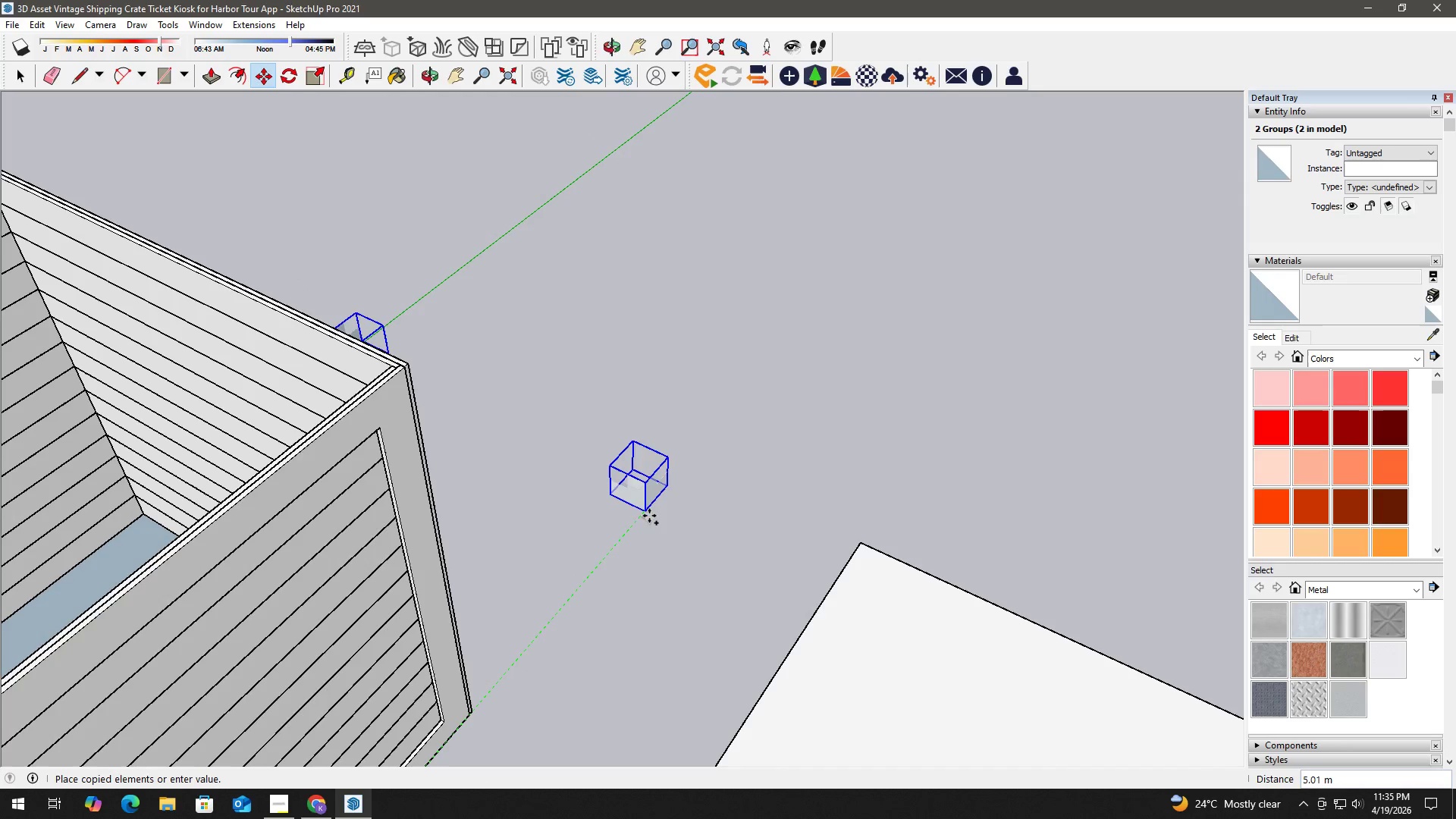 
left_click([645, 514])
 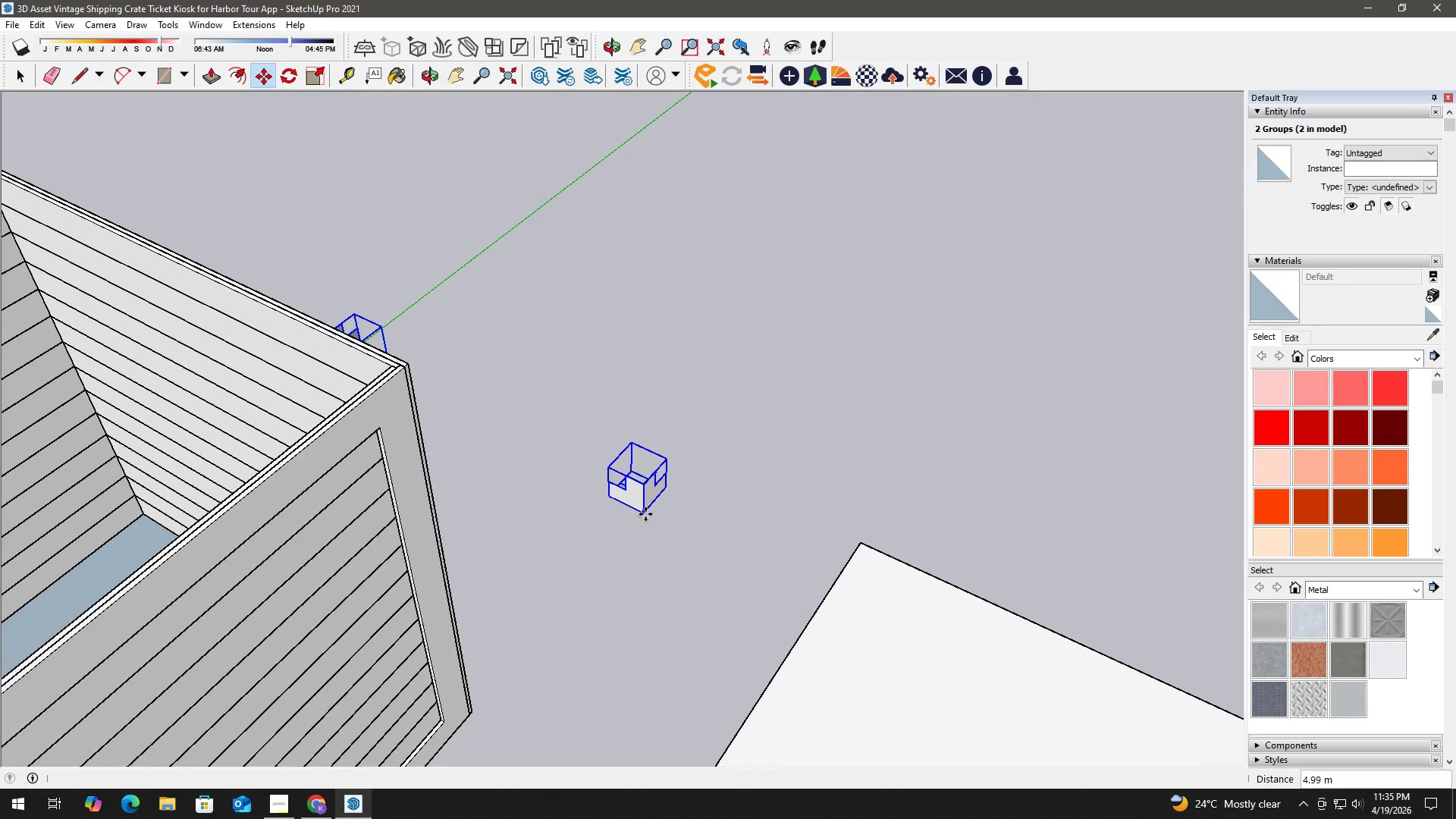 
key(S)
 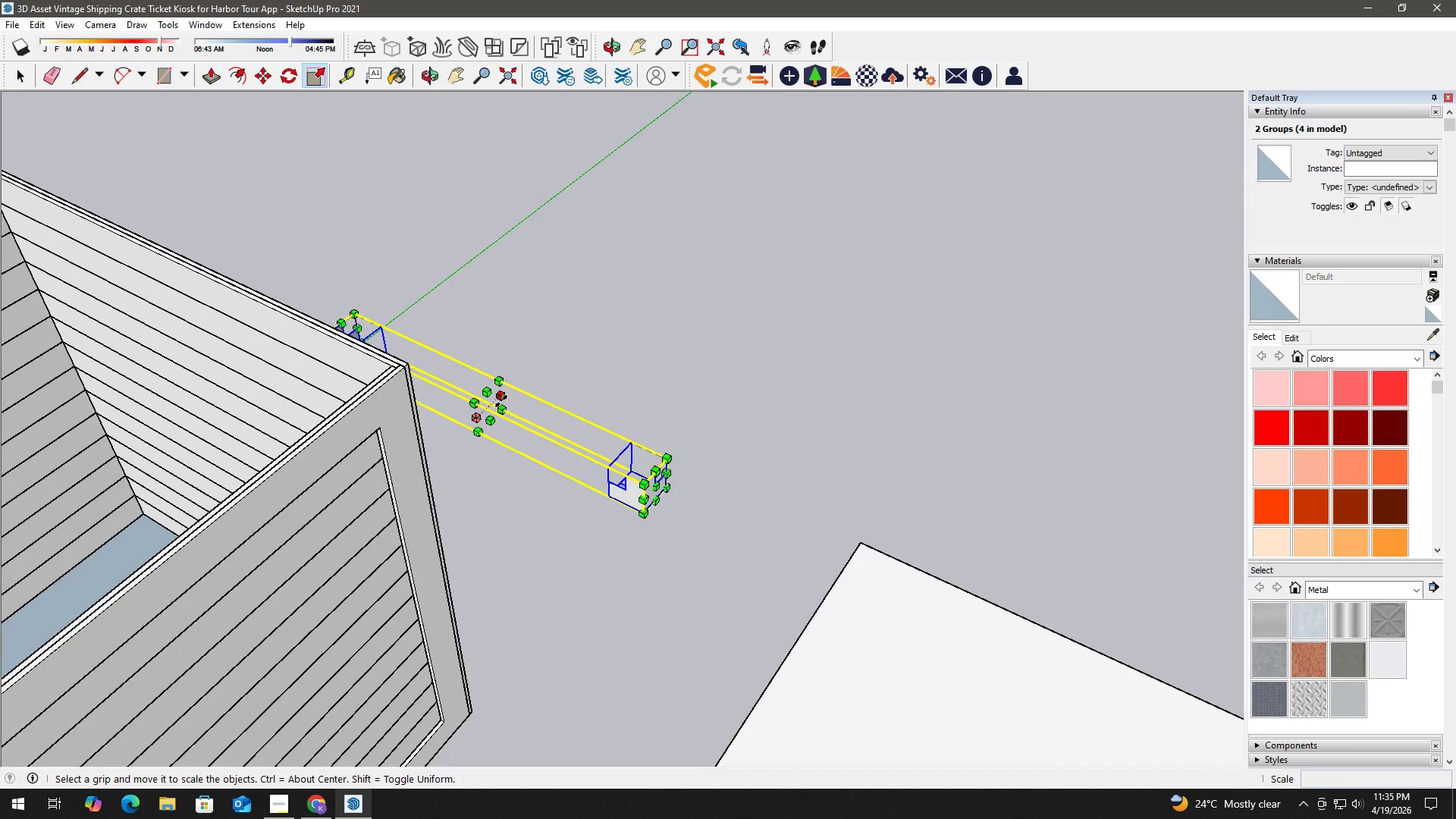 
left_click([504, 397])
 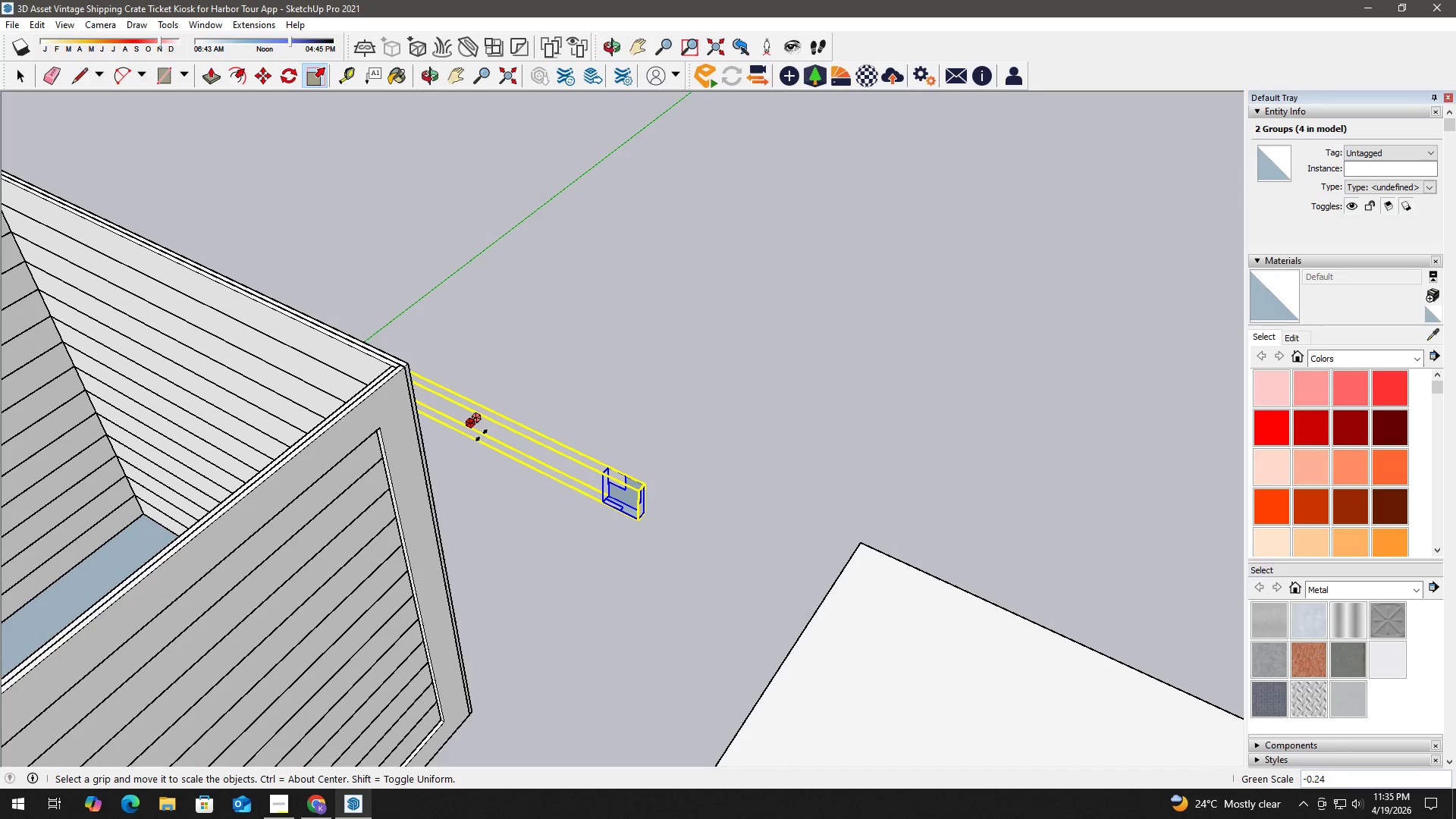 
key(NumpadSubtract)
 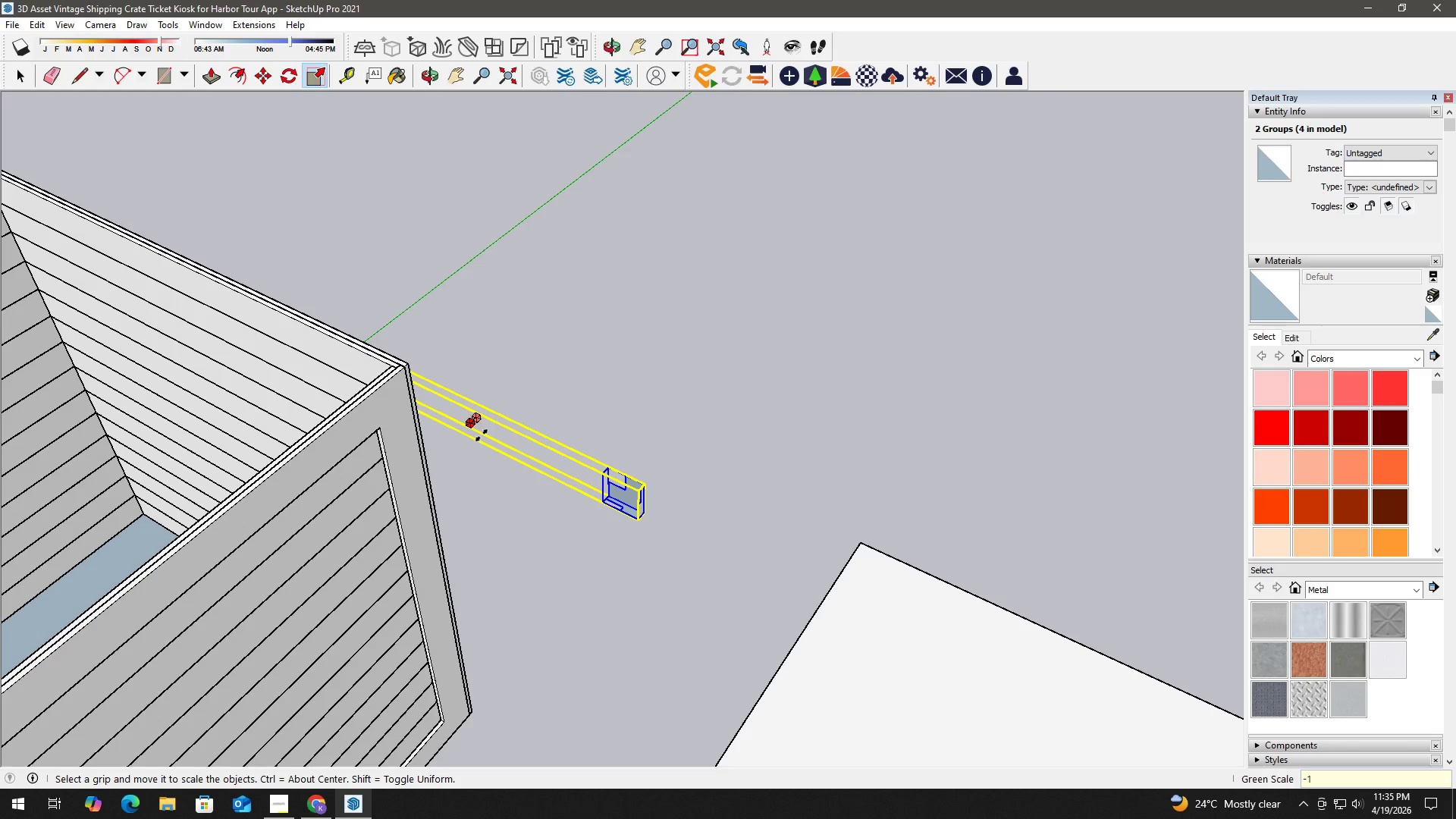 
key(Numpad1)
 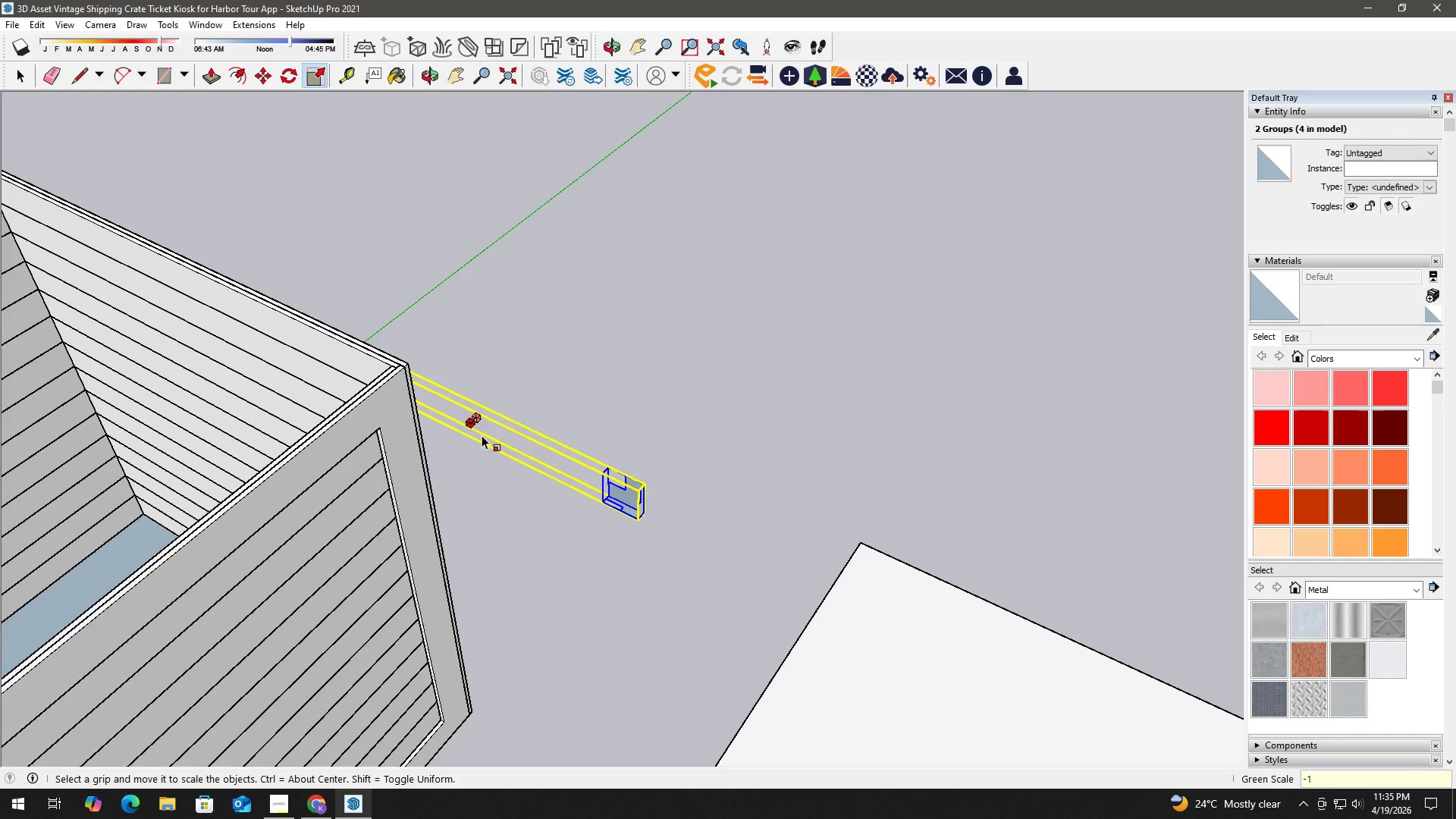 
key(NumpadEnter)
 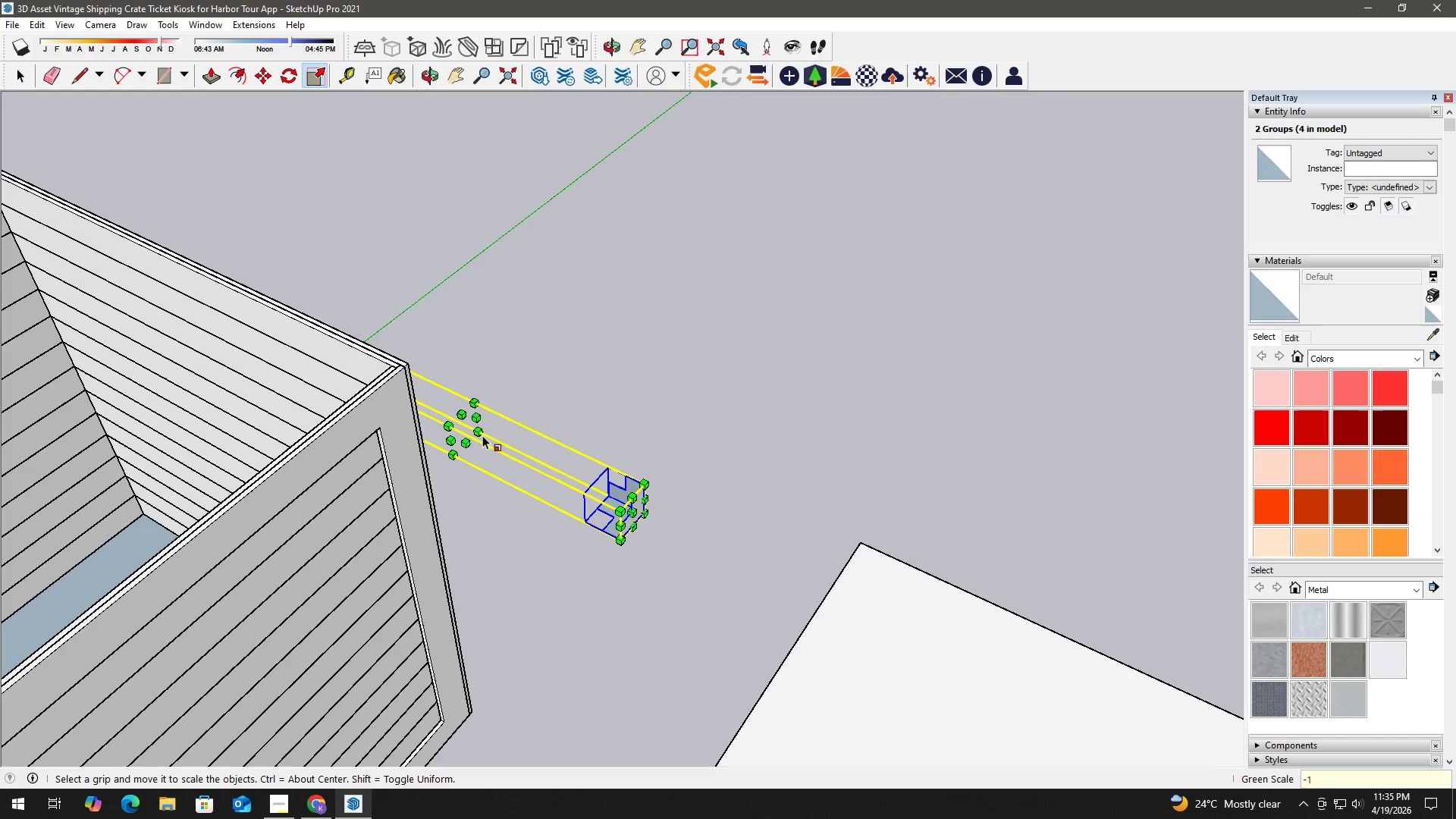 
key(Space)
 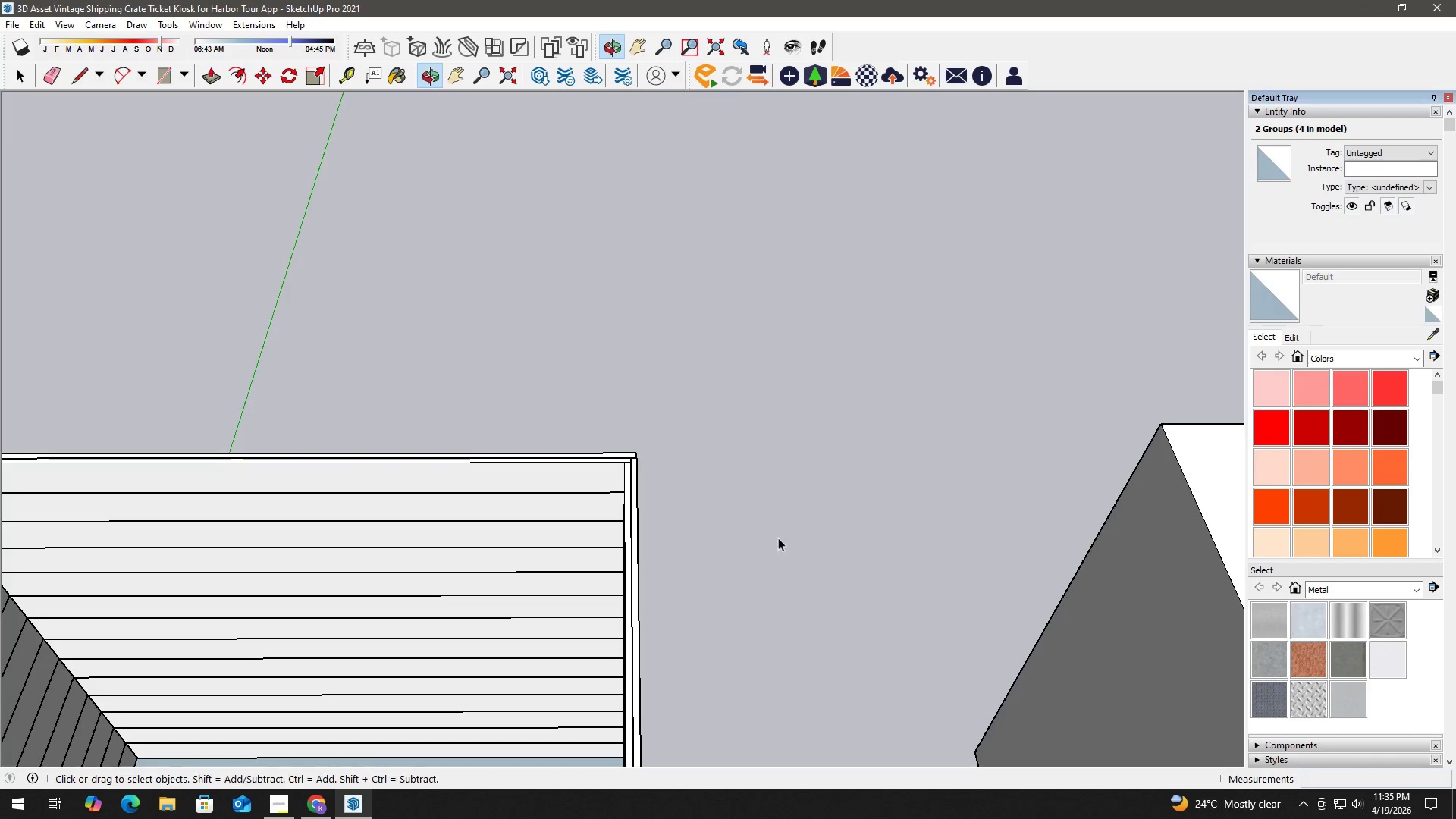 
key(H)
 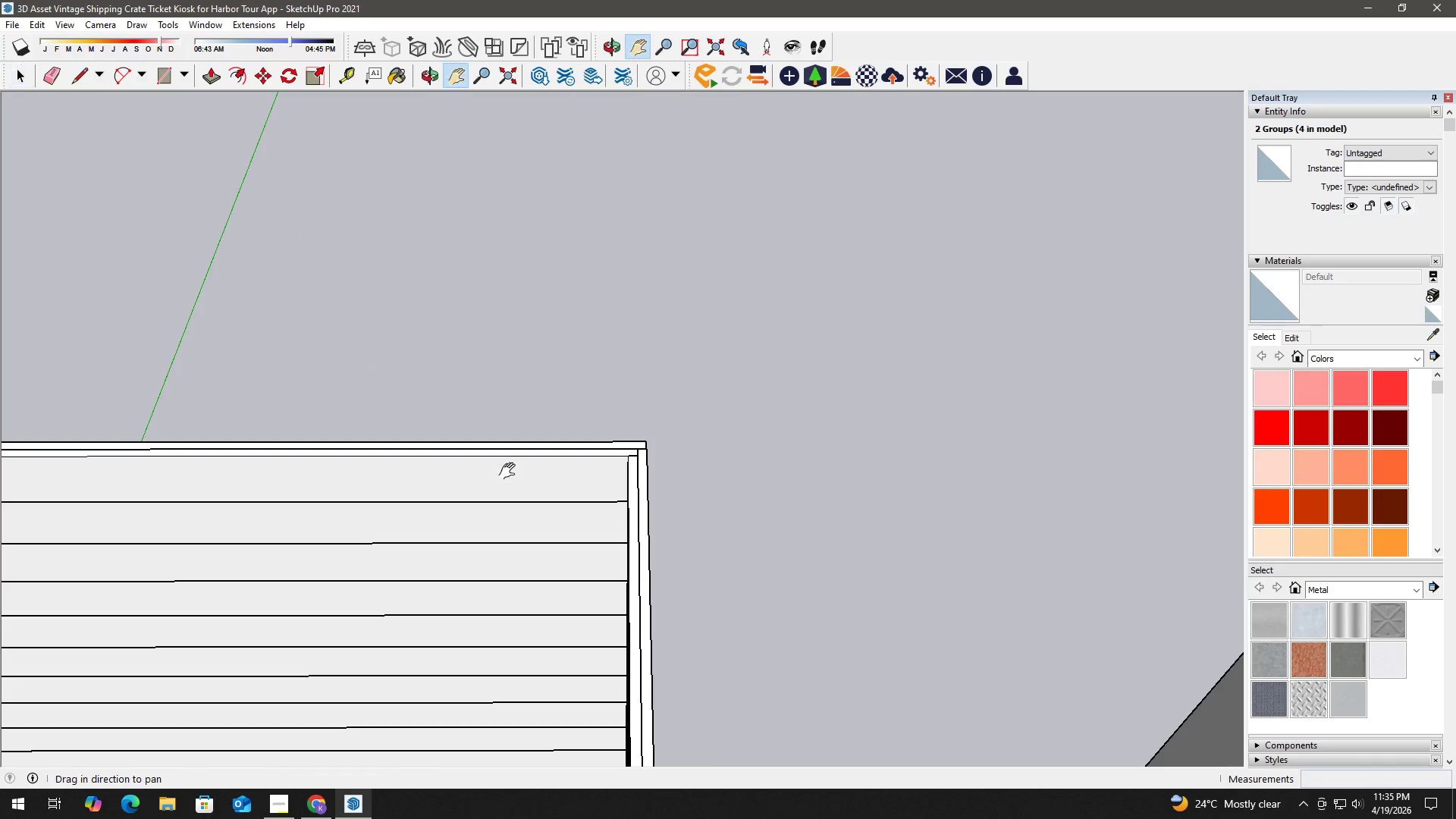 
left_click_drag(start_coordinate=[510, 474], to_coordinate=[704, 615])
 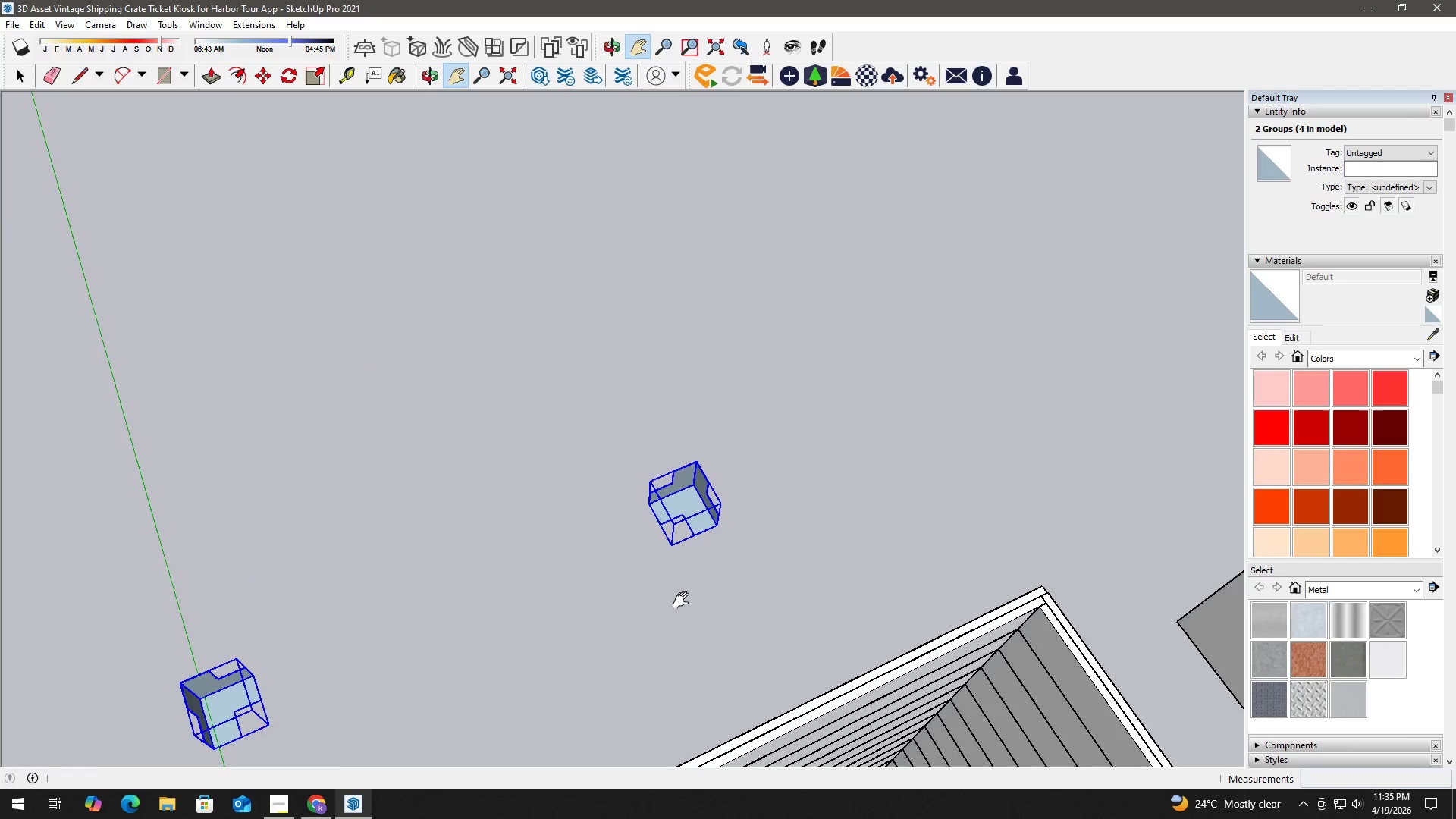 
scroll: coordinate [617, 474], scroll_direction: up, amount: 4.0
 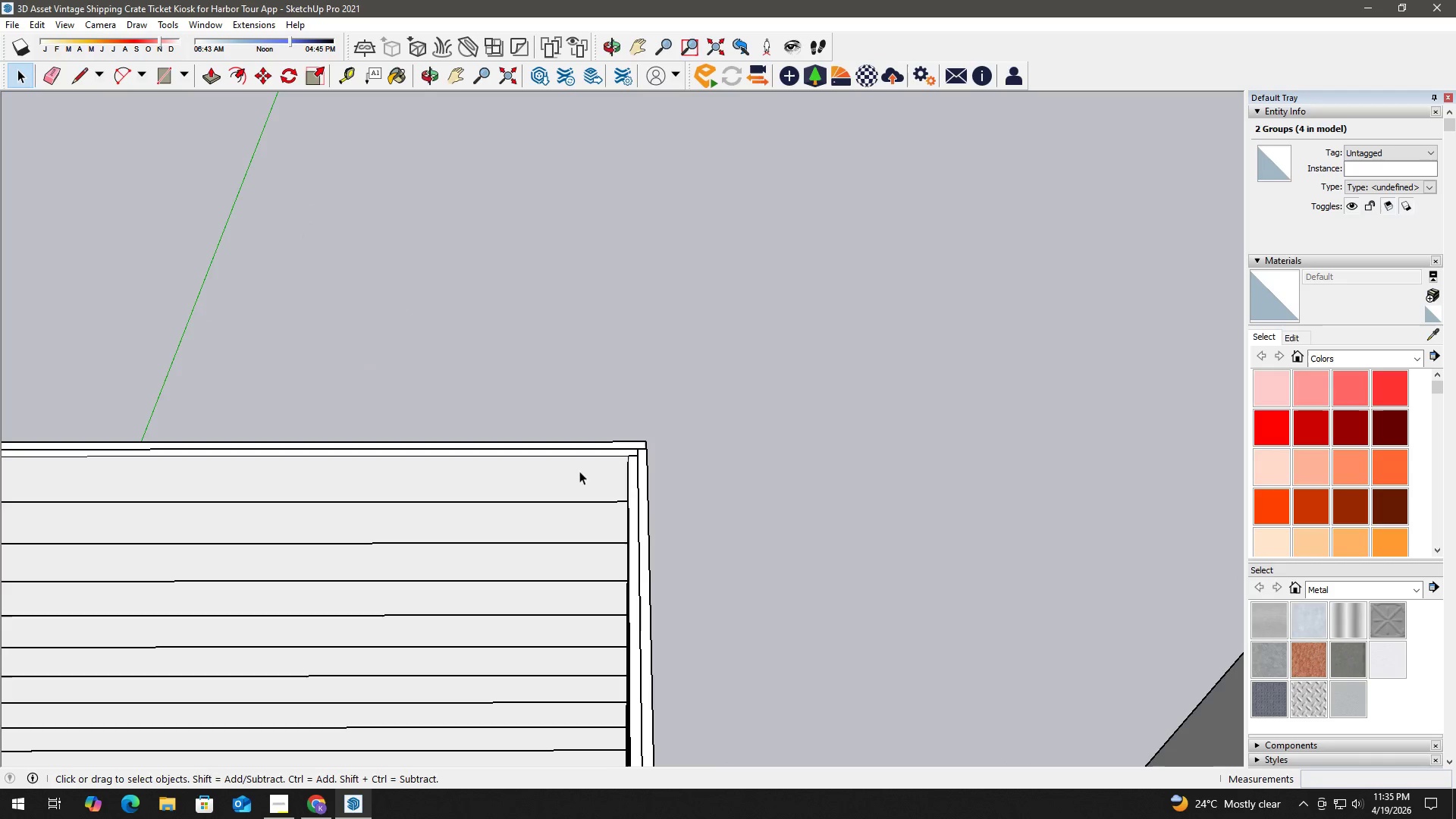 
key(Space)
 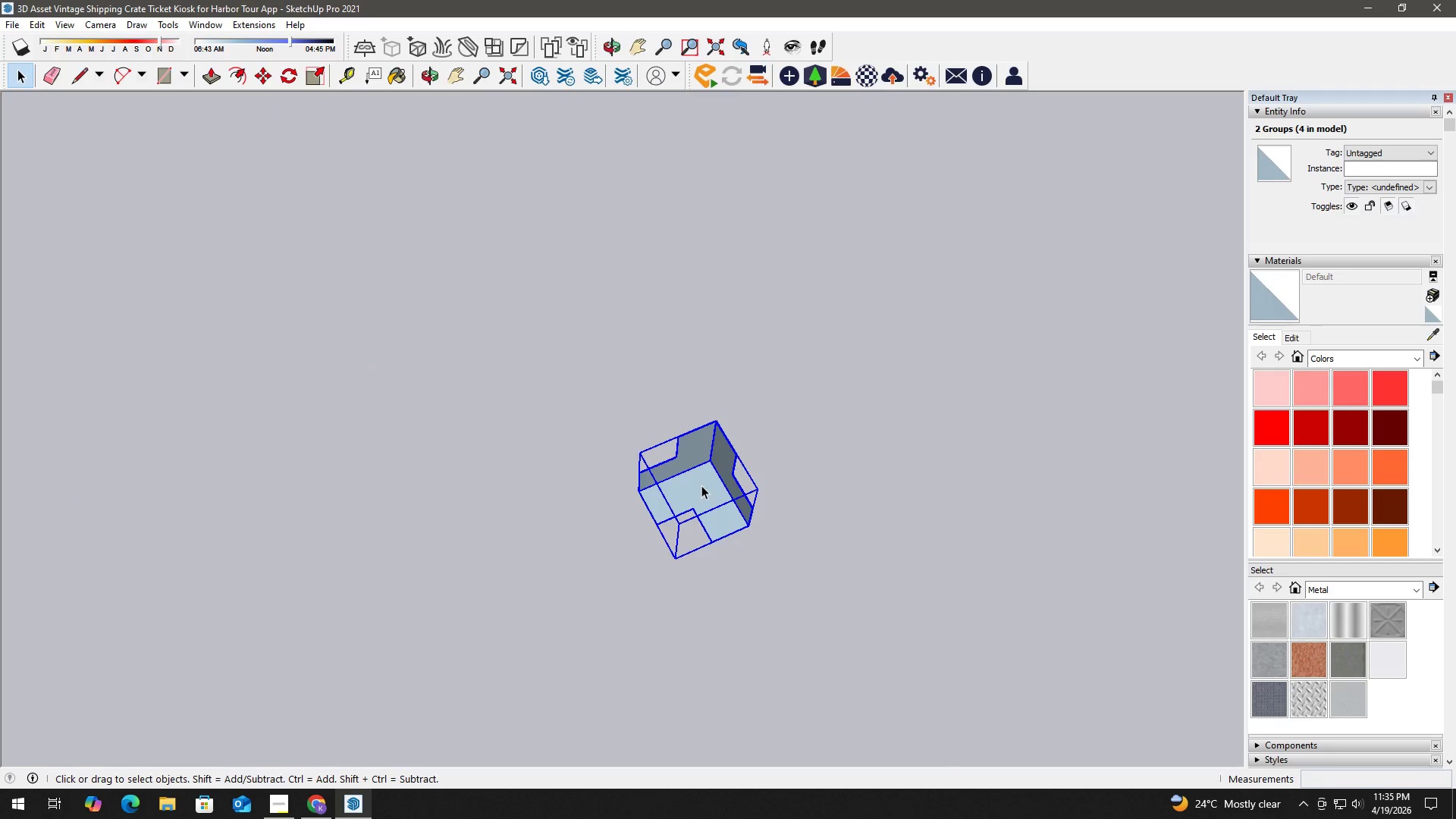 
scroll: coordinate [714, 441], scroll_direction: up, amount: 38.0
 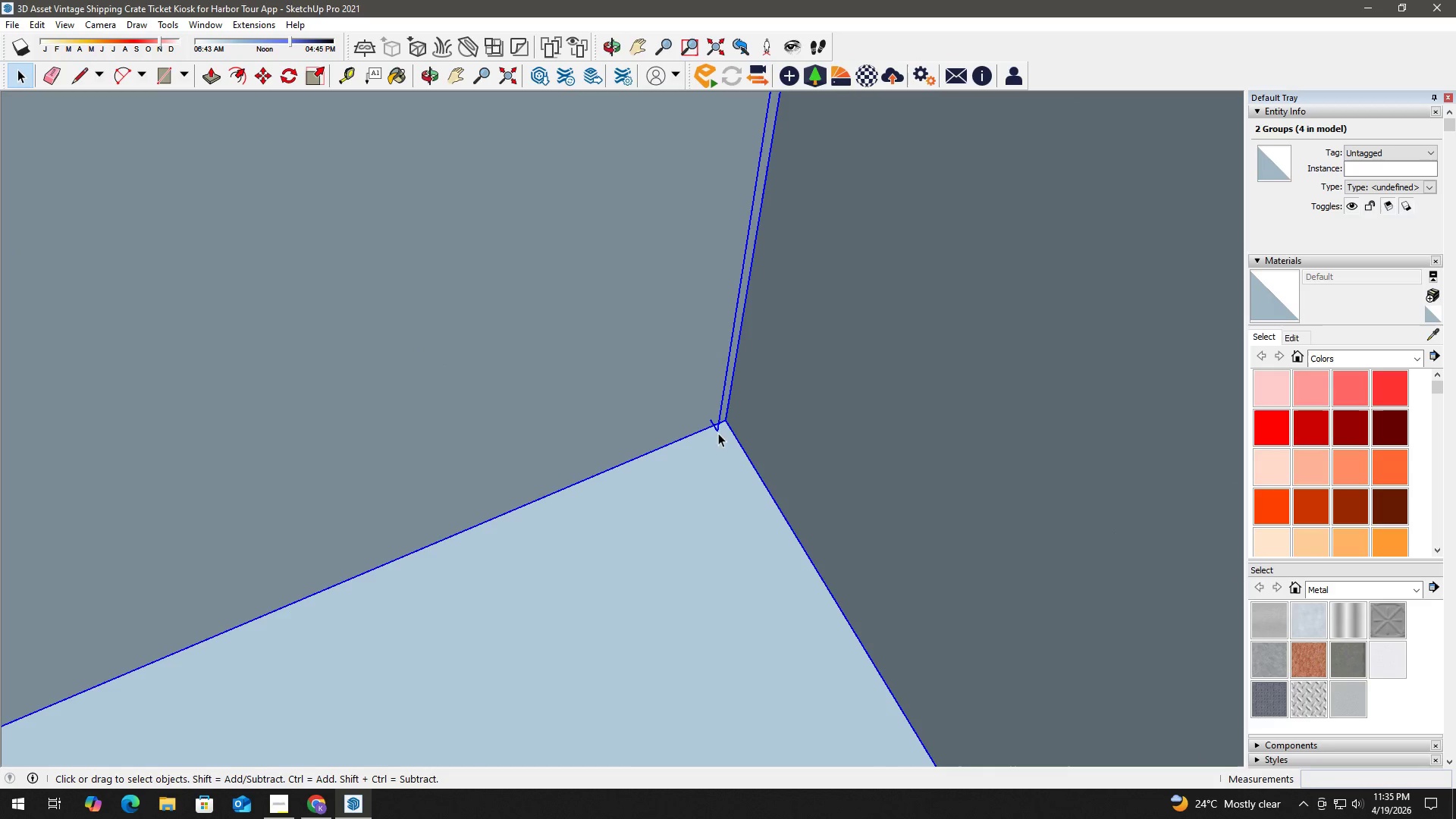 
key(M)
 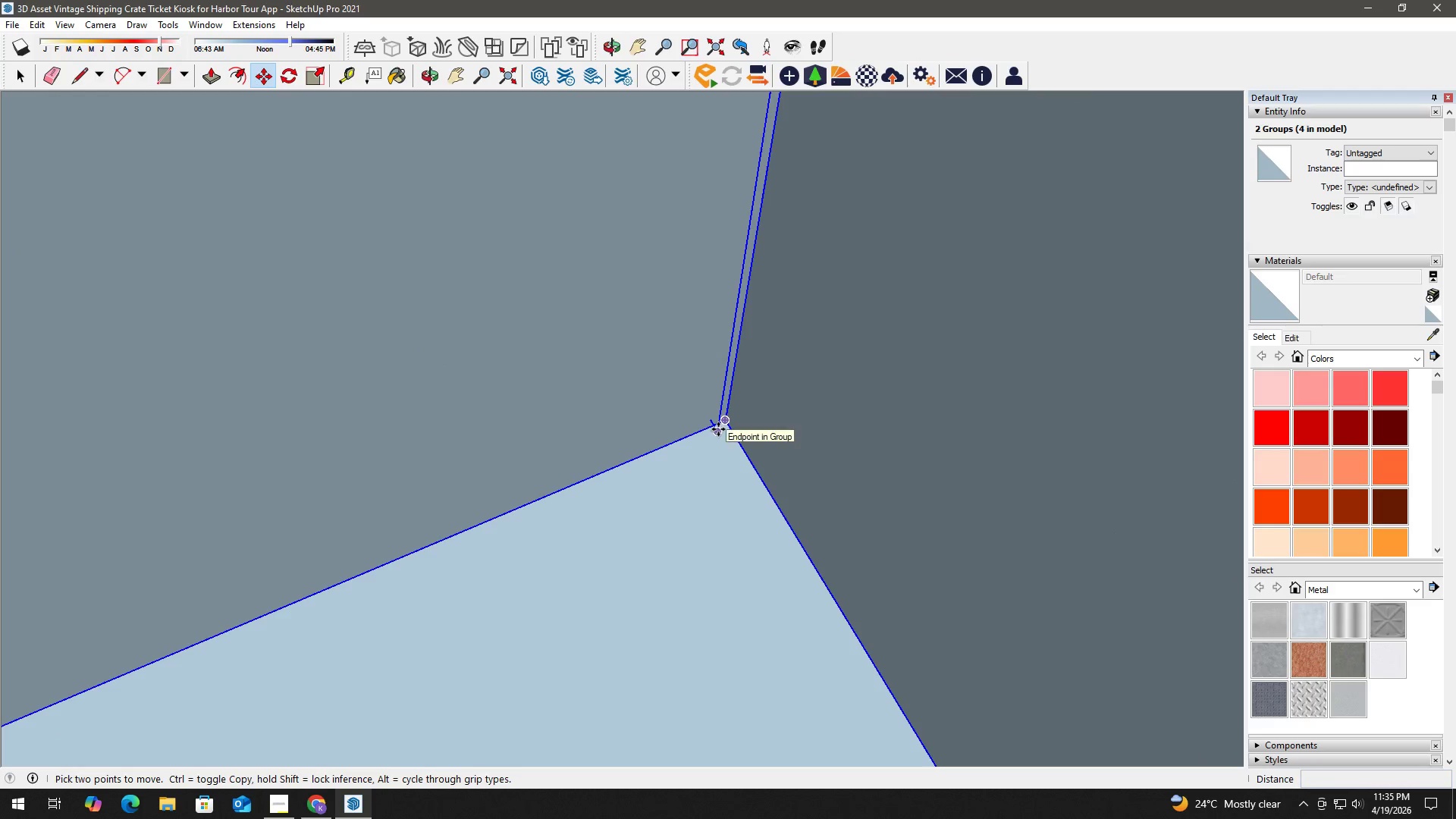 
left_click([718, 429])
 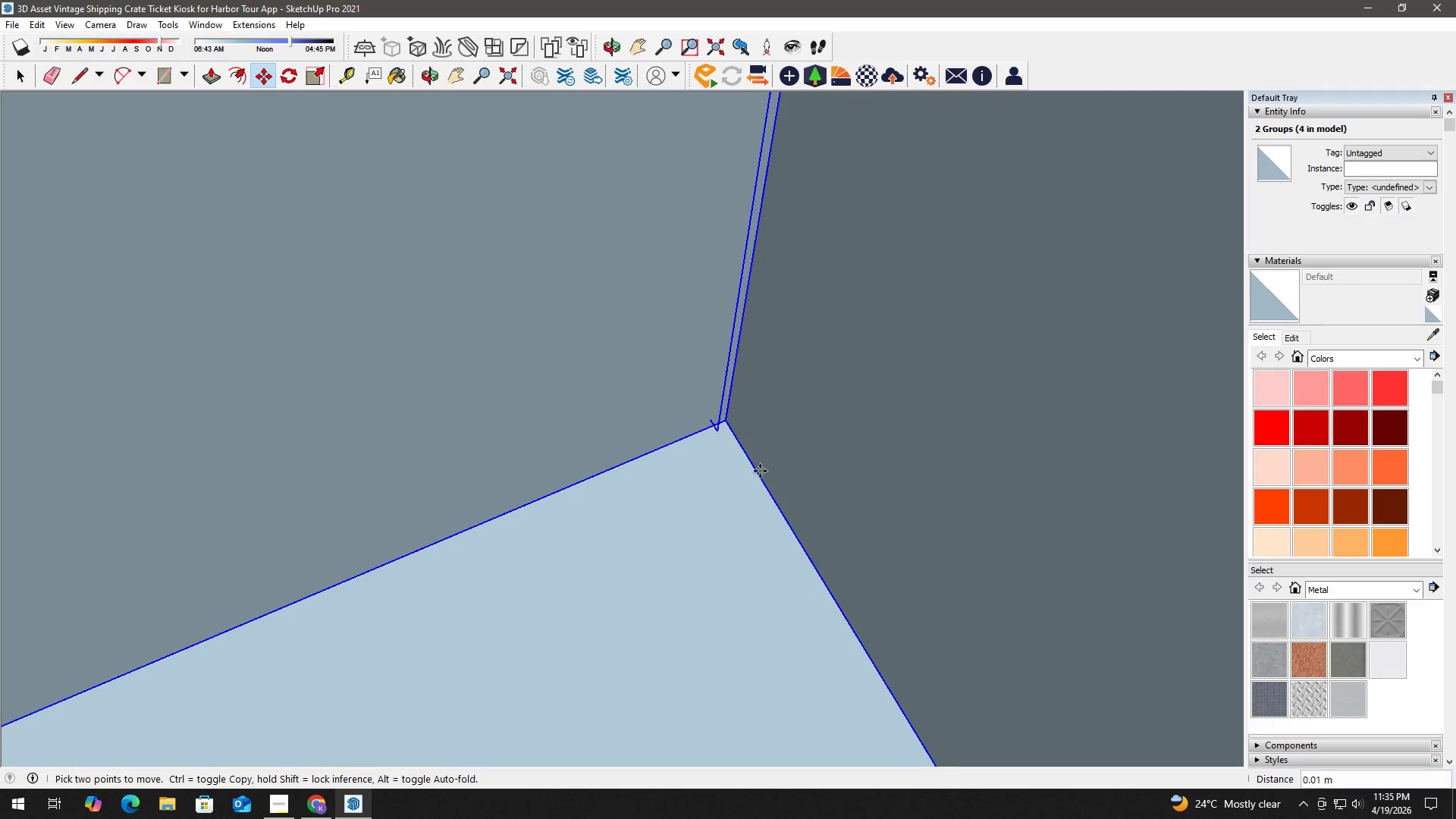 
scroll: coordinate [956, 494], scroll_direction: down, amount: 23.0
 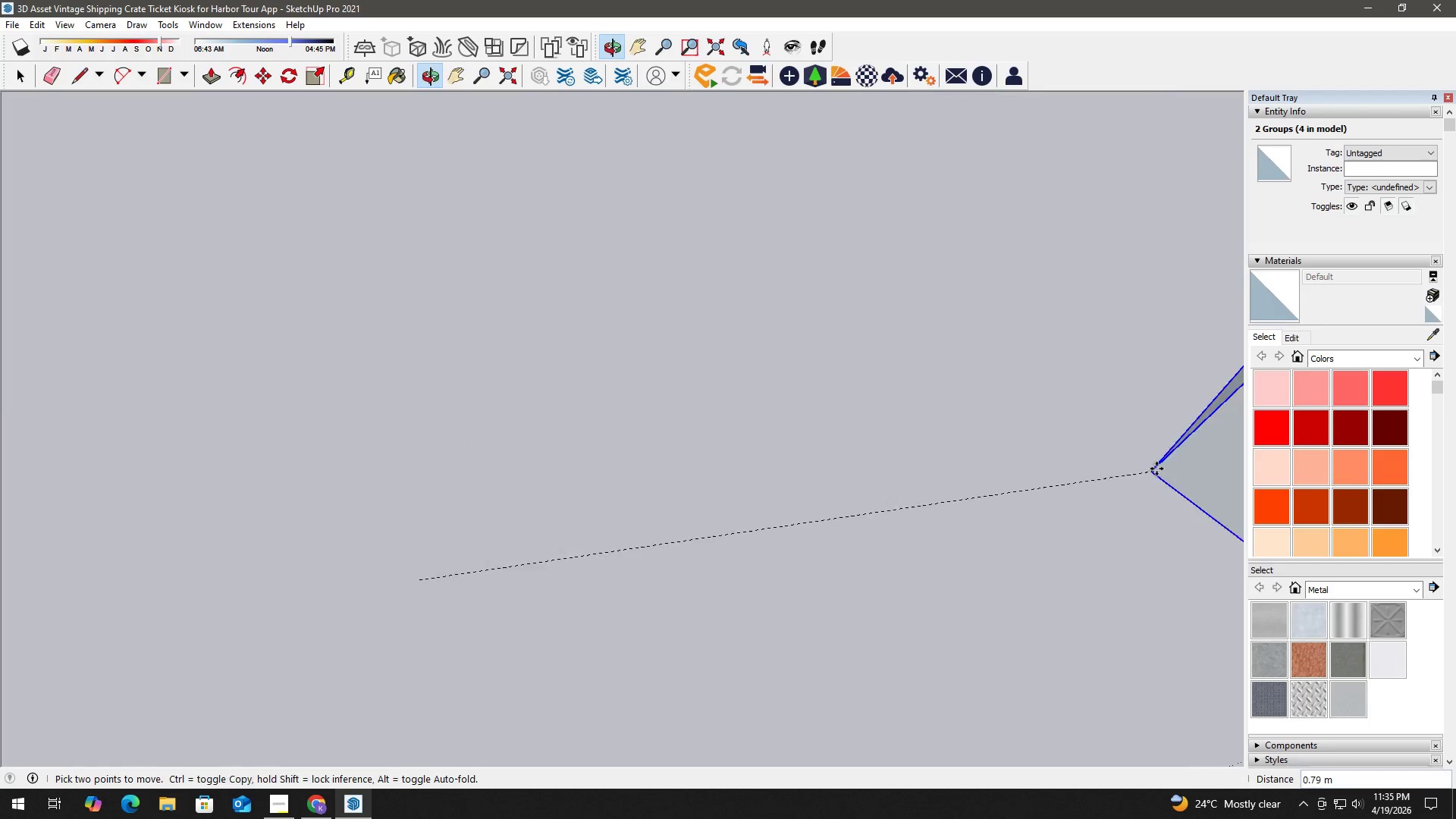 
hold_key(key=ShiftLeft, duration=0.89)
 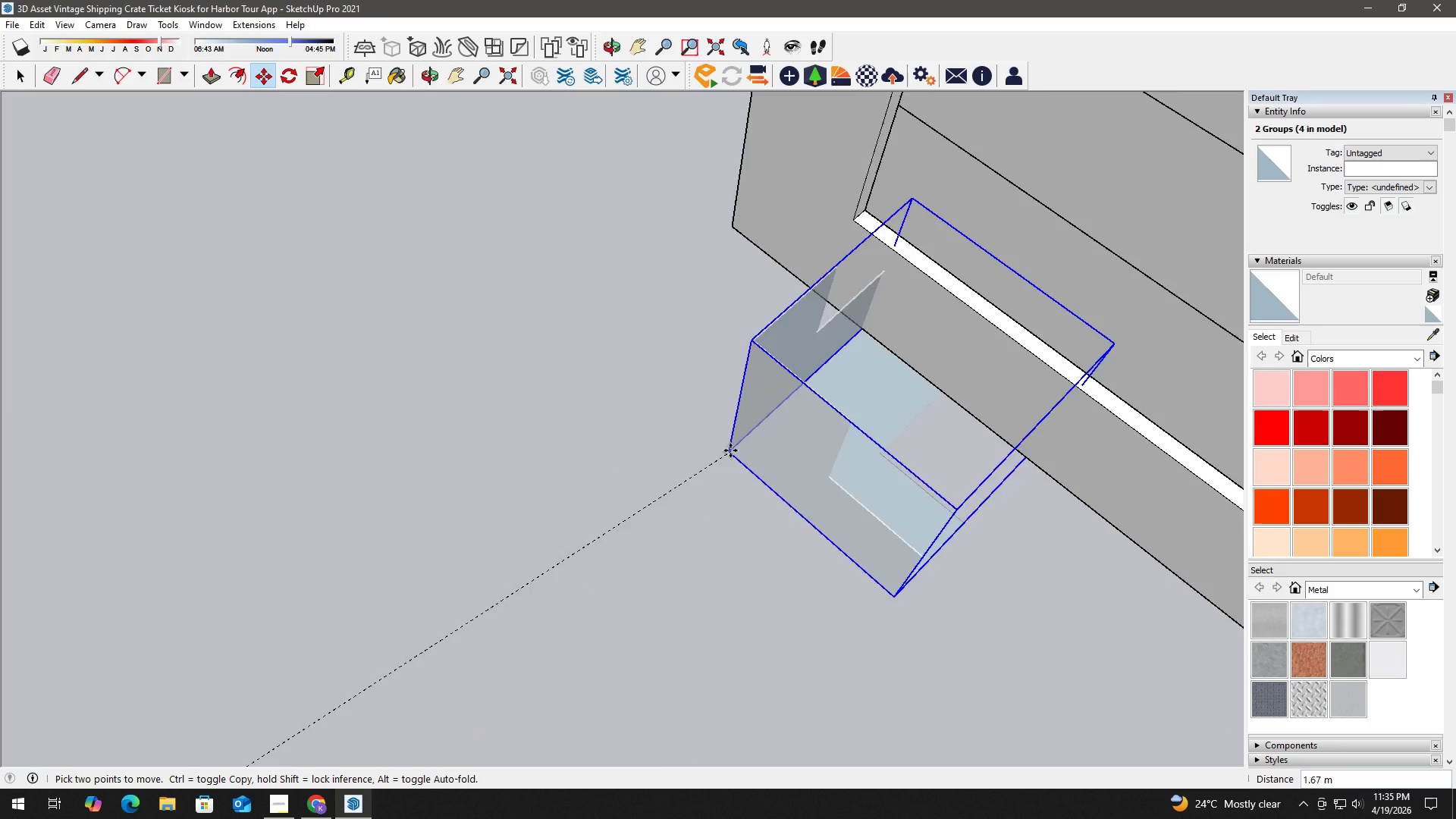 
scroll: coordinate [749, 252], scroll_direction: up, amount: 5.0
 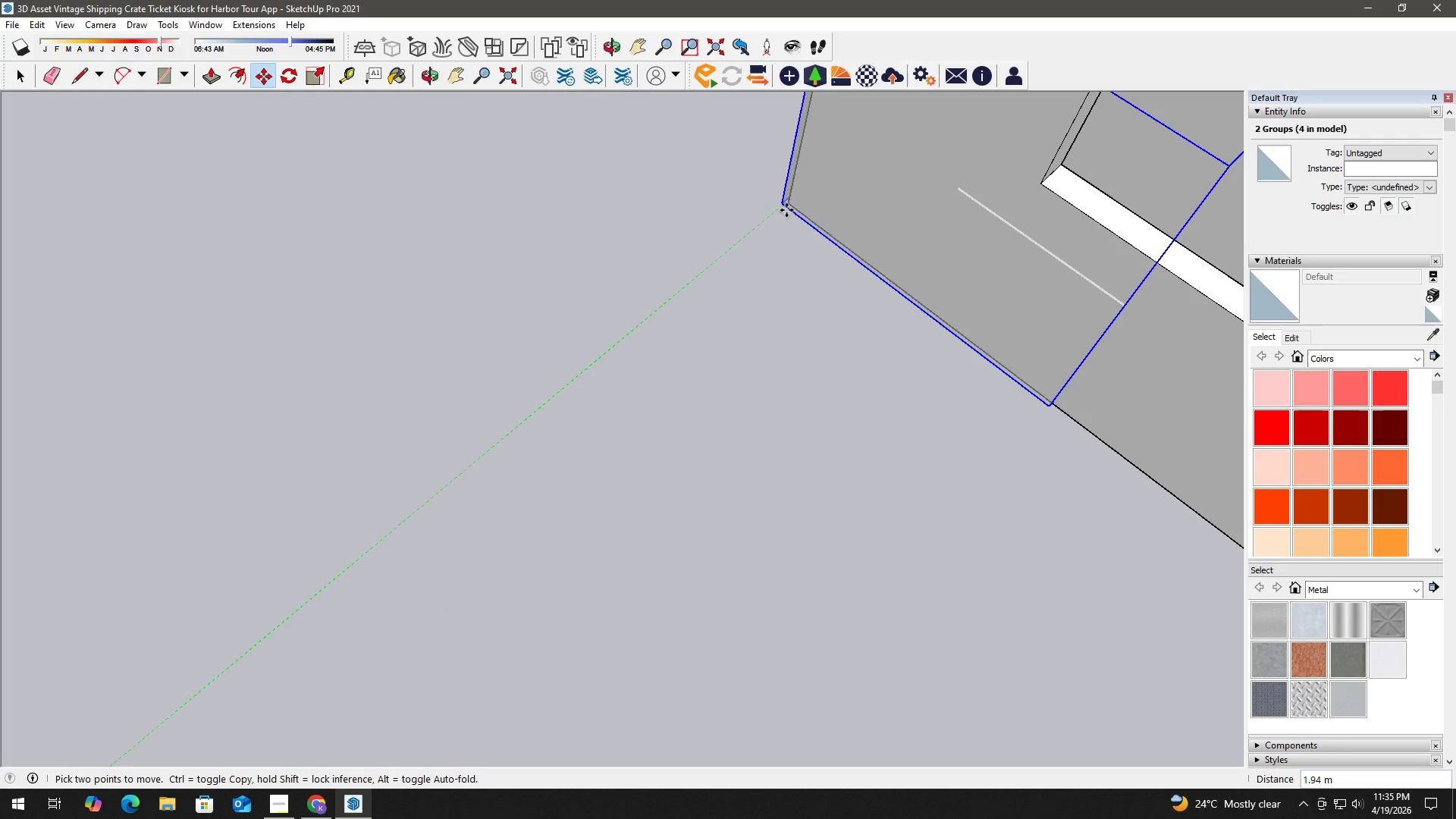 
left_click([790, 208])
 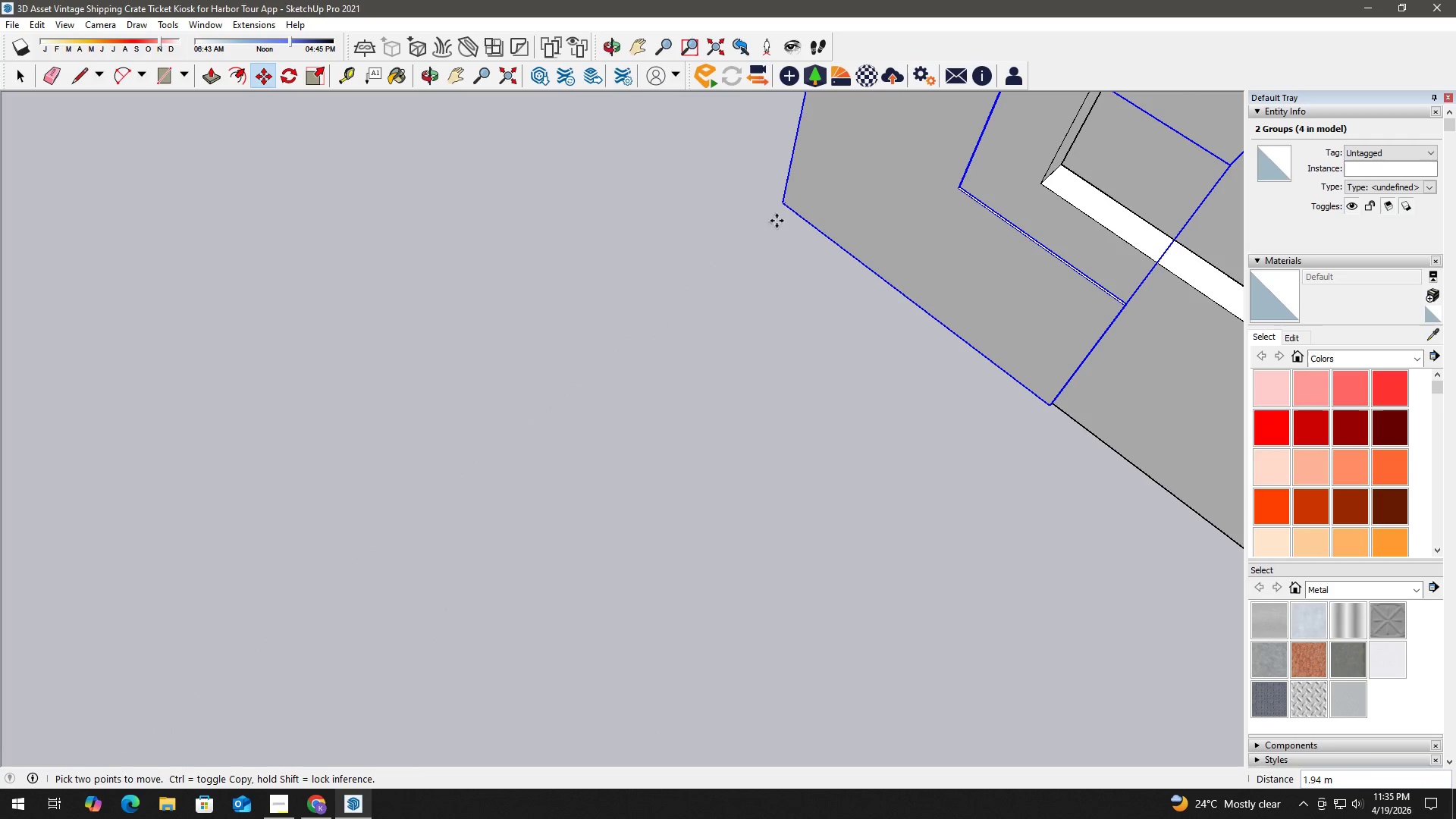 
key(Space)
 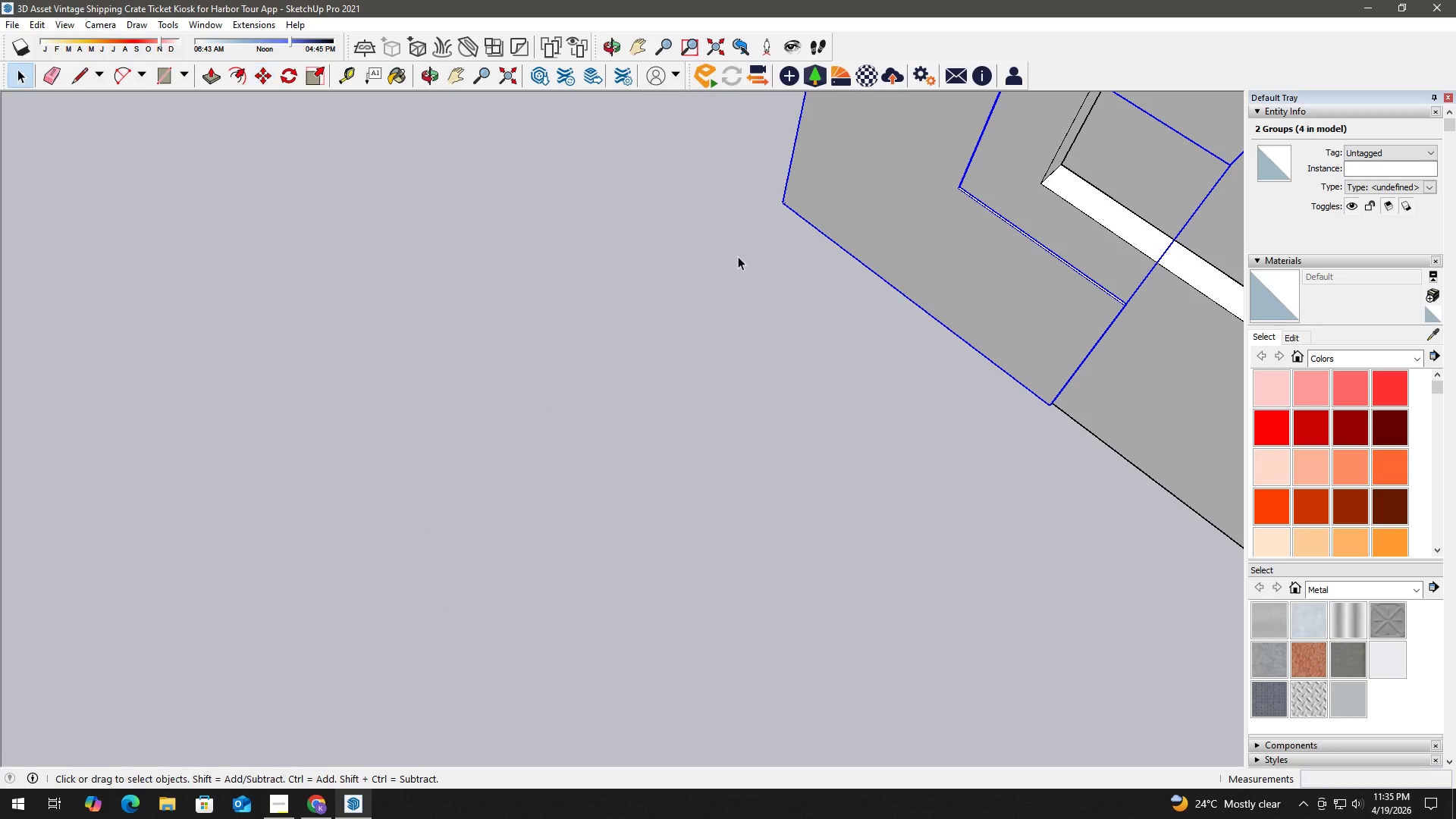 
double_click([738, 257])
 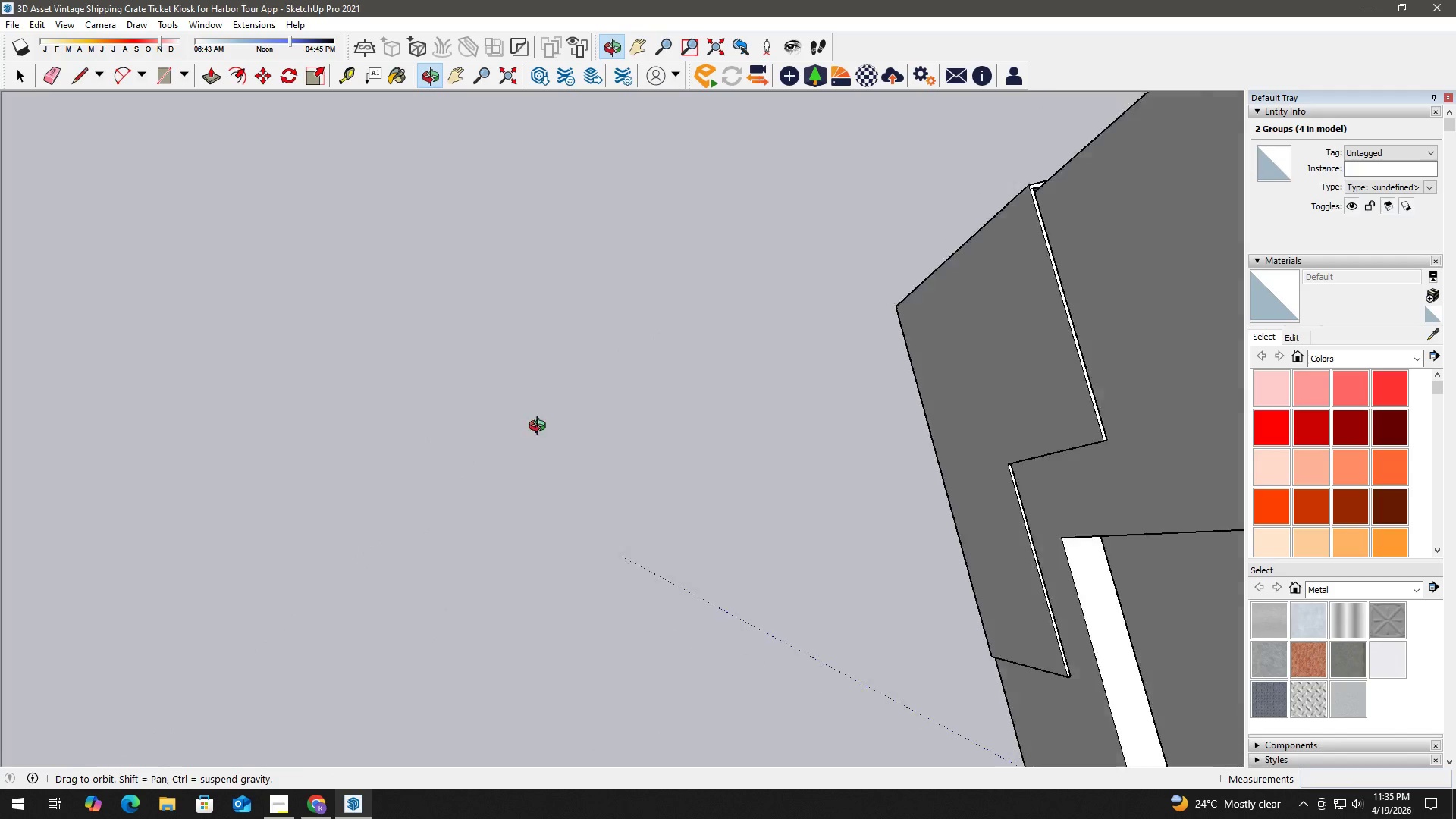 
scroll: coordinate [833, 391], scroll_direction: up, amount: 18.0
 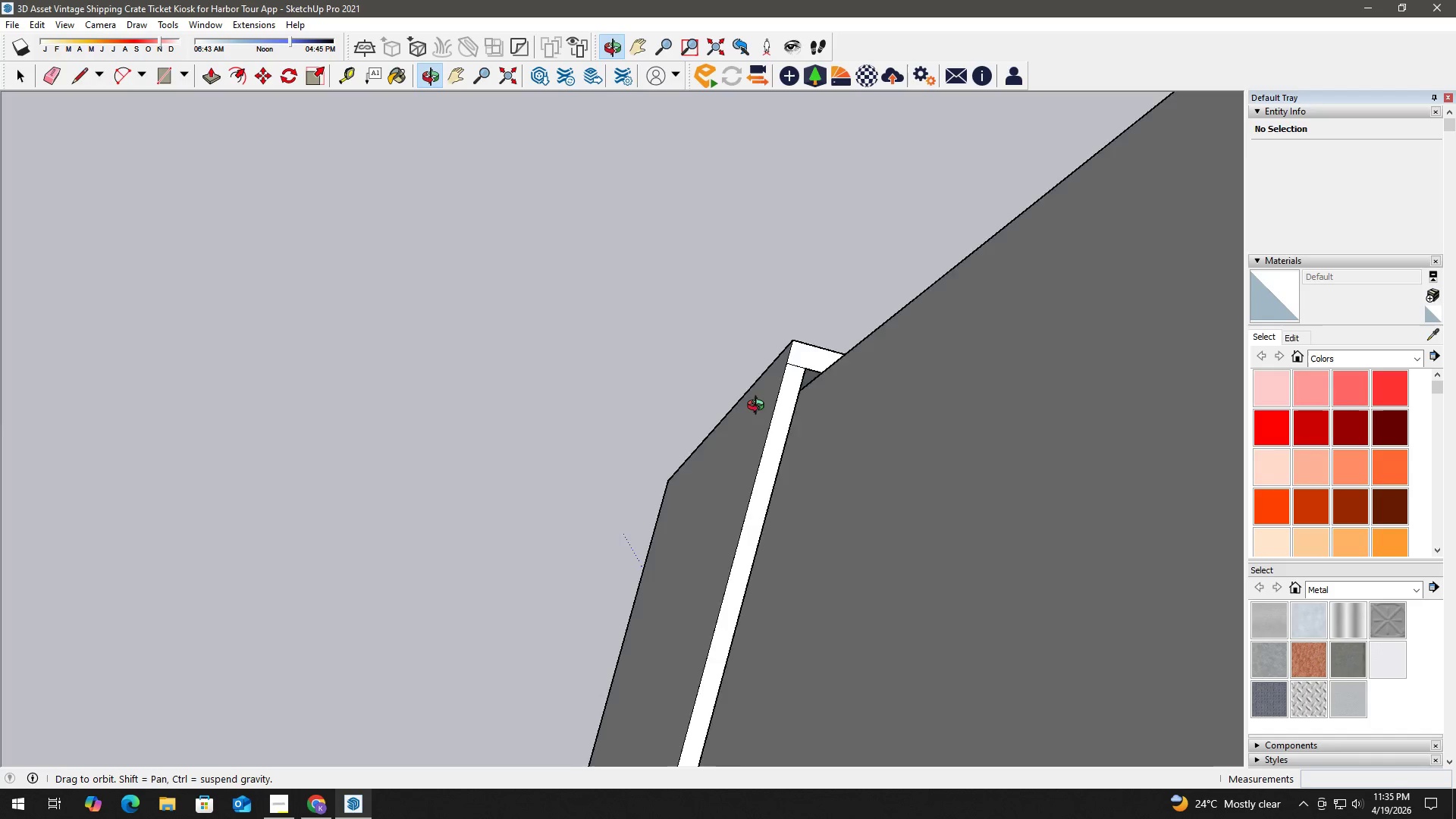 
left_click([795, 355])
 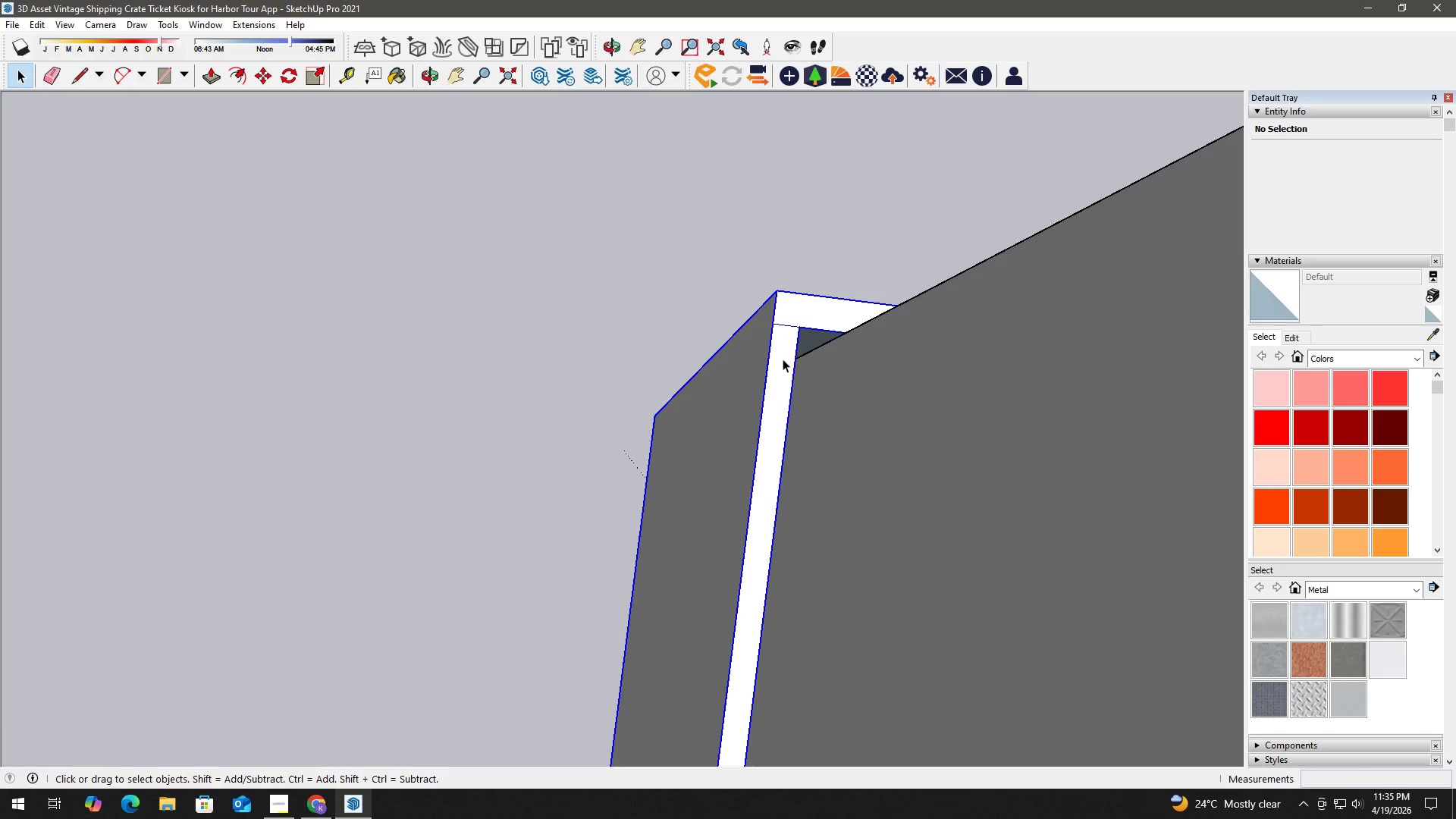 
scroll: coordinate [783, 381], scroll_direction: up, amount: 3.0
 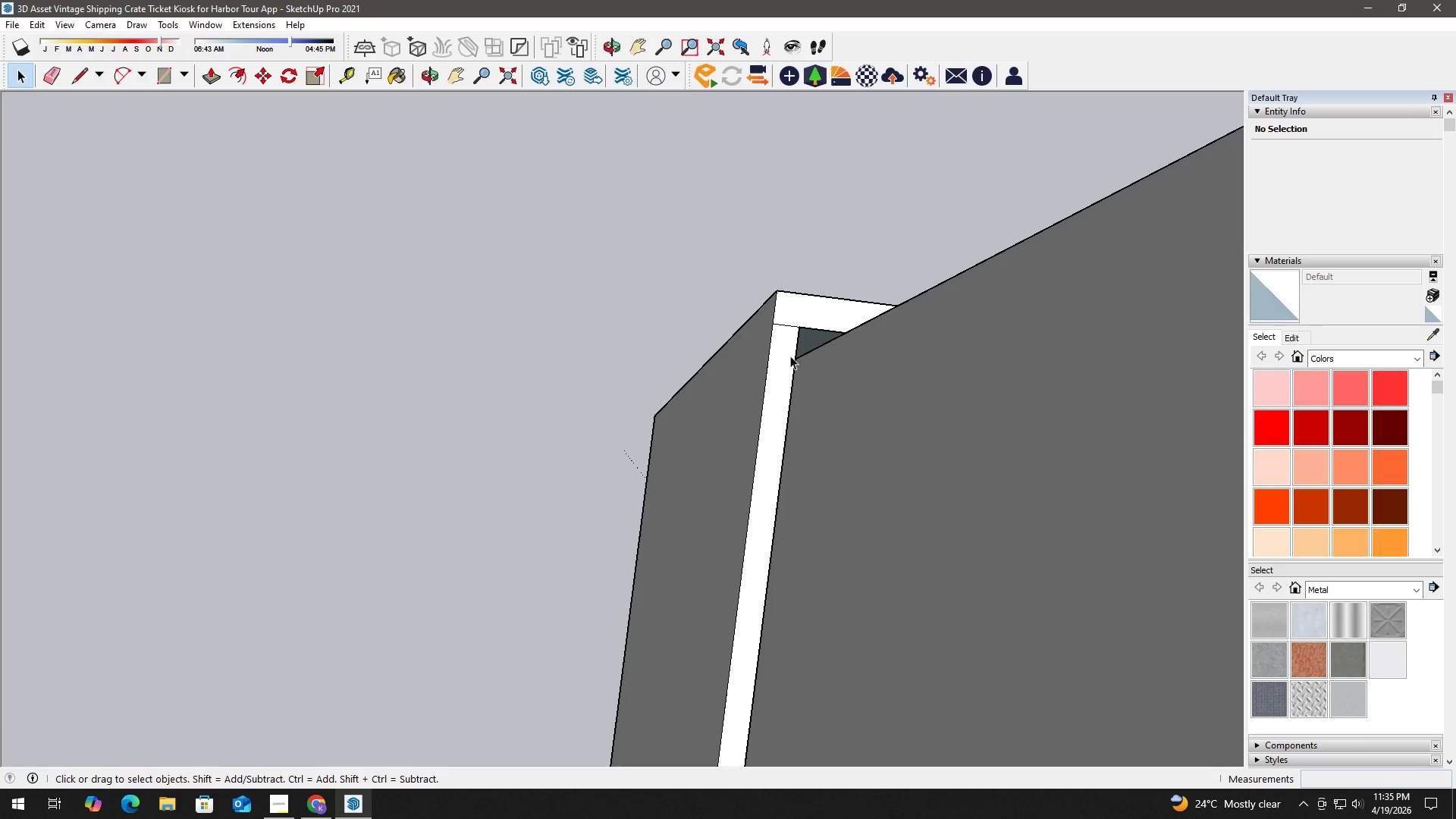 
scroll: coordinate [772, 366], scroll_direction: down, amount: 4.0
 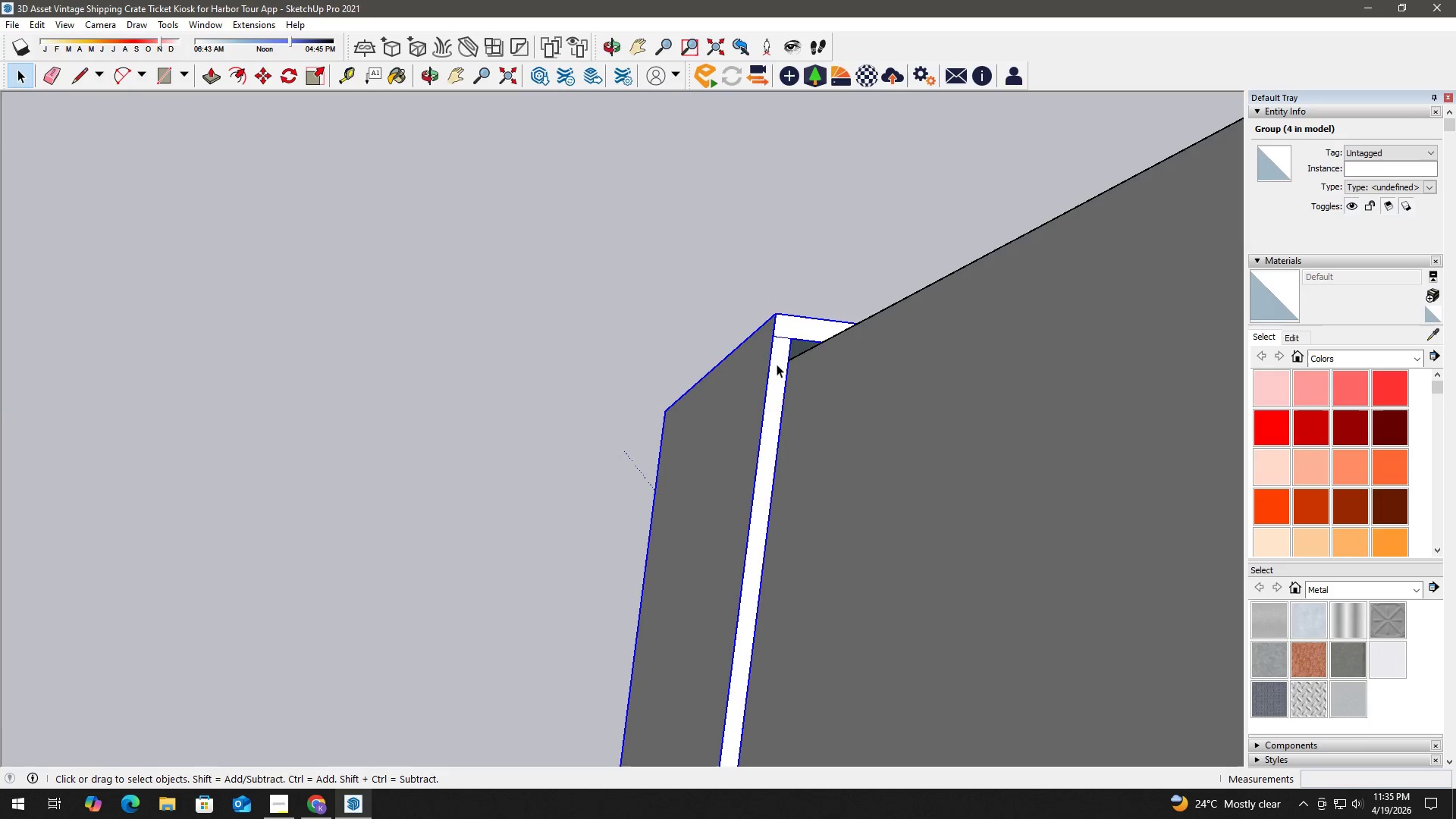 
key(M)
 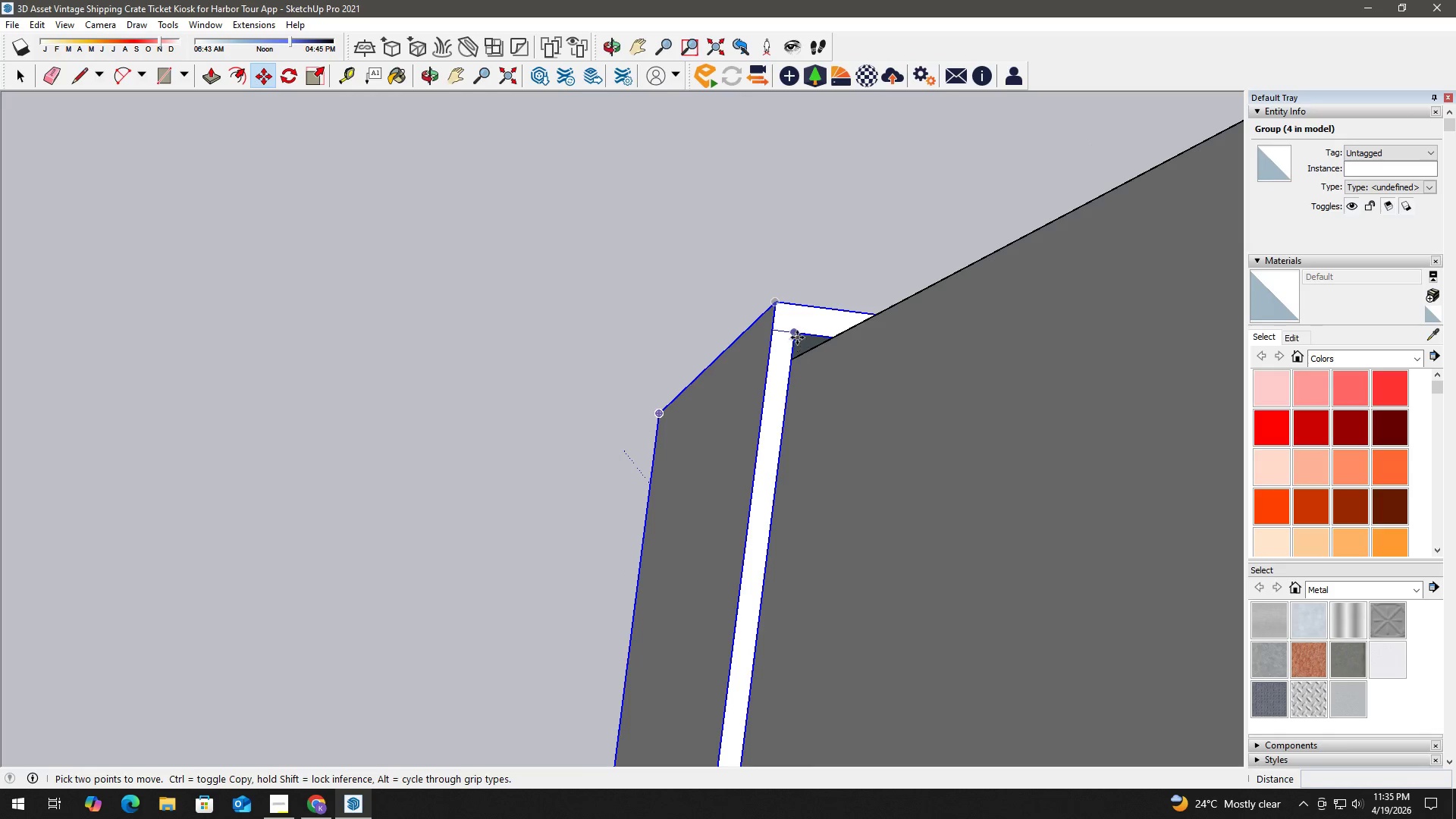 
scroll: coordinate [777, 364], scroll_direction: up, amount: 2.0
 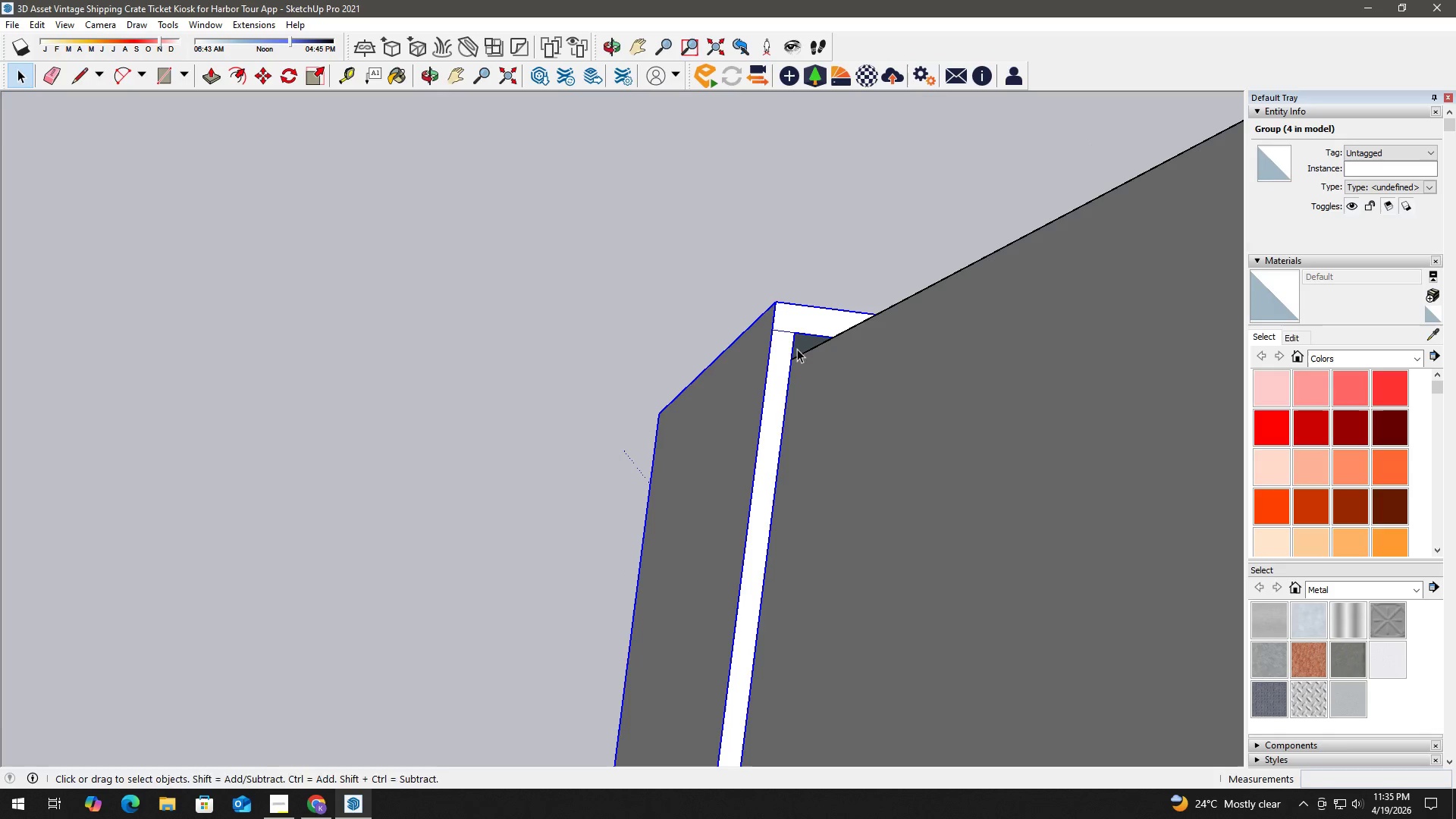 
left_click([796, 335])
 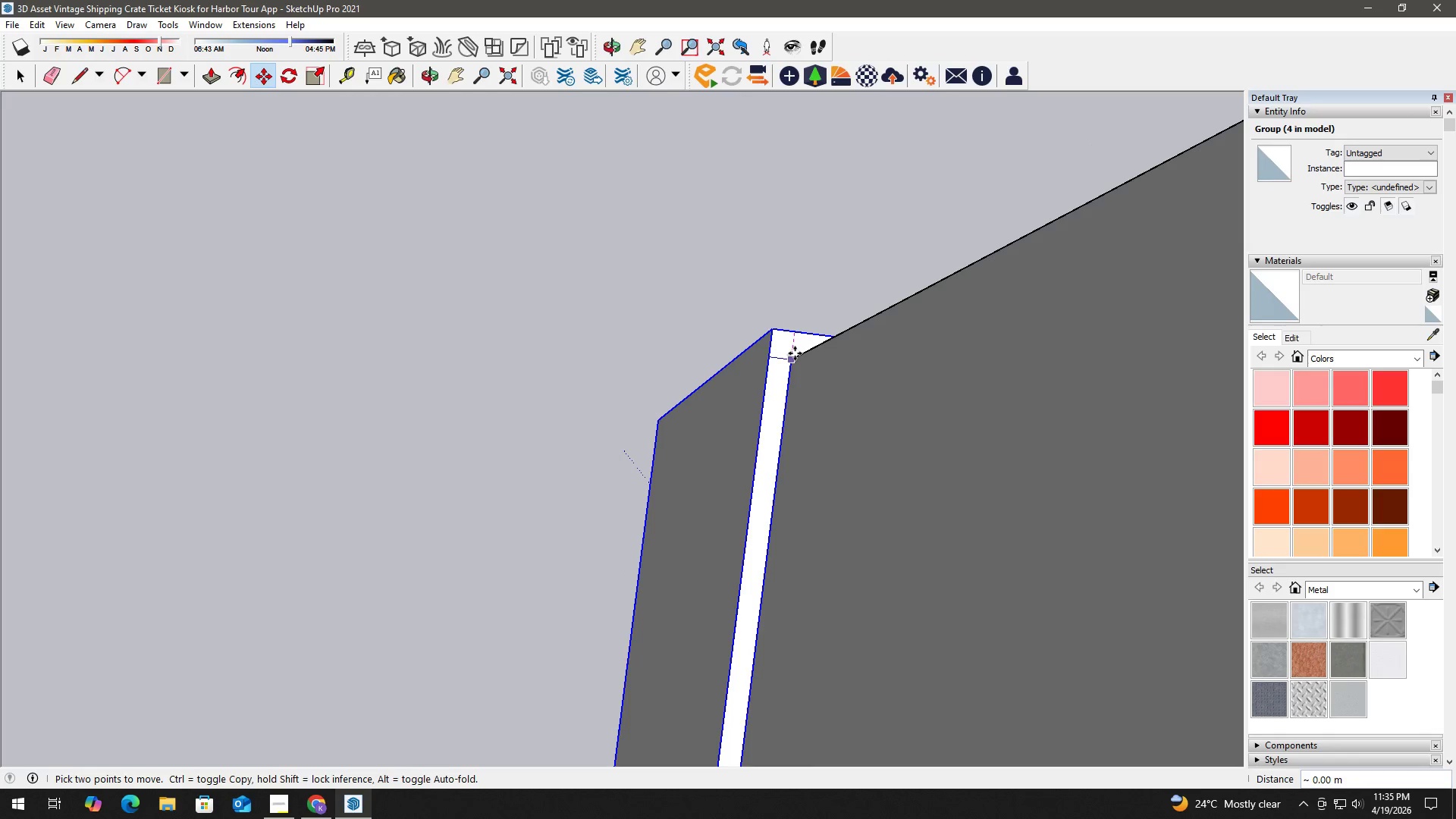 
left_click([795, 353])
 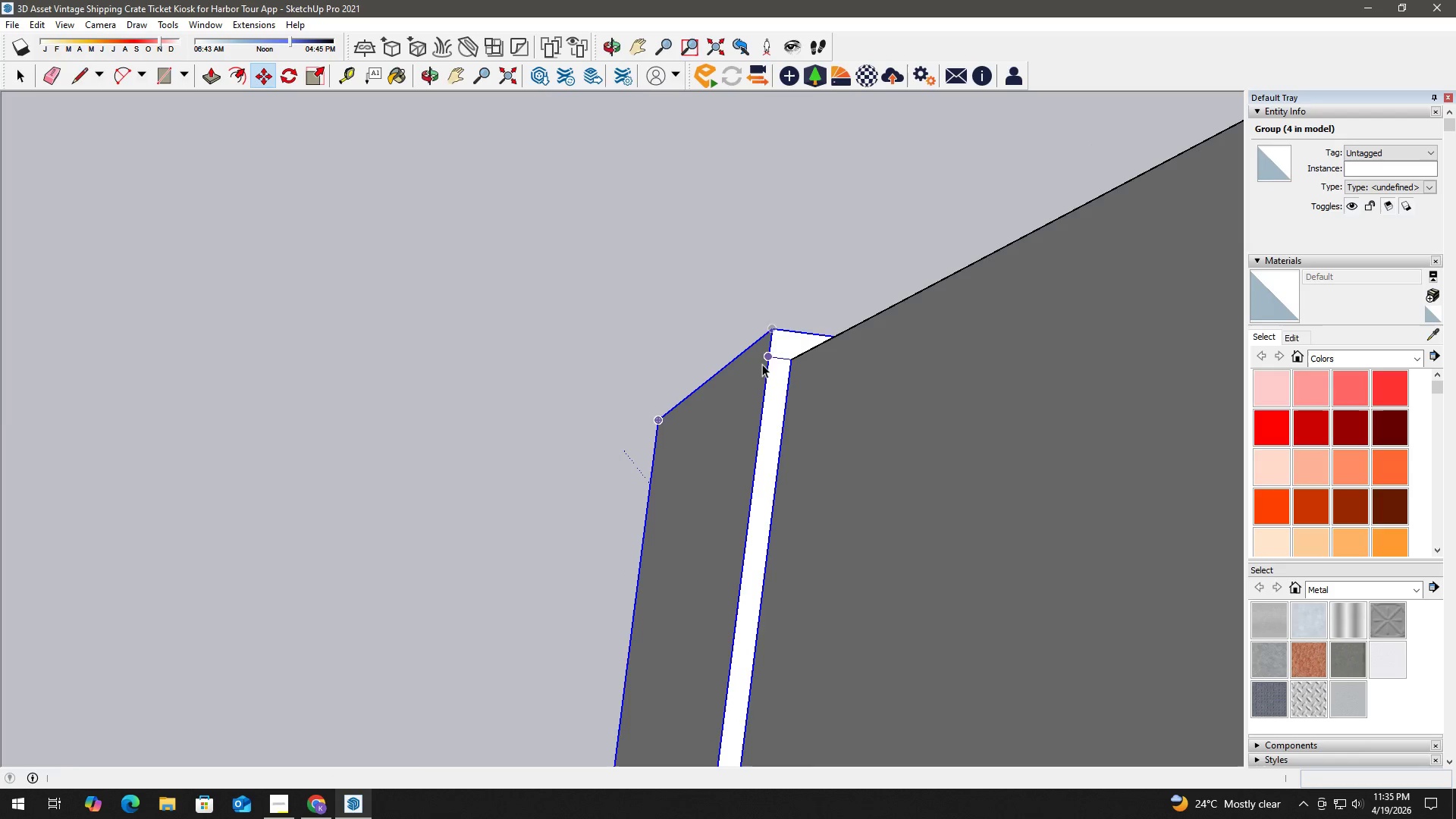 
key(Space)
 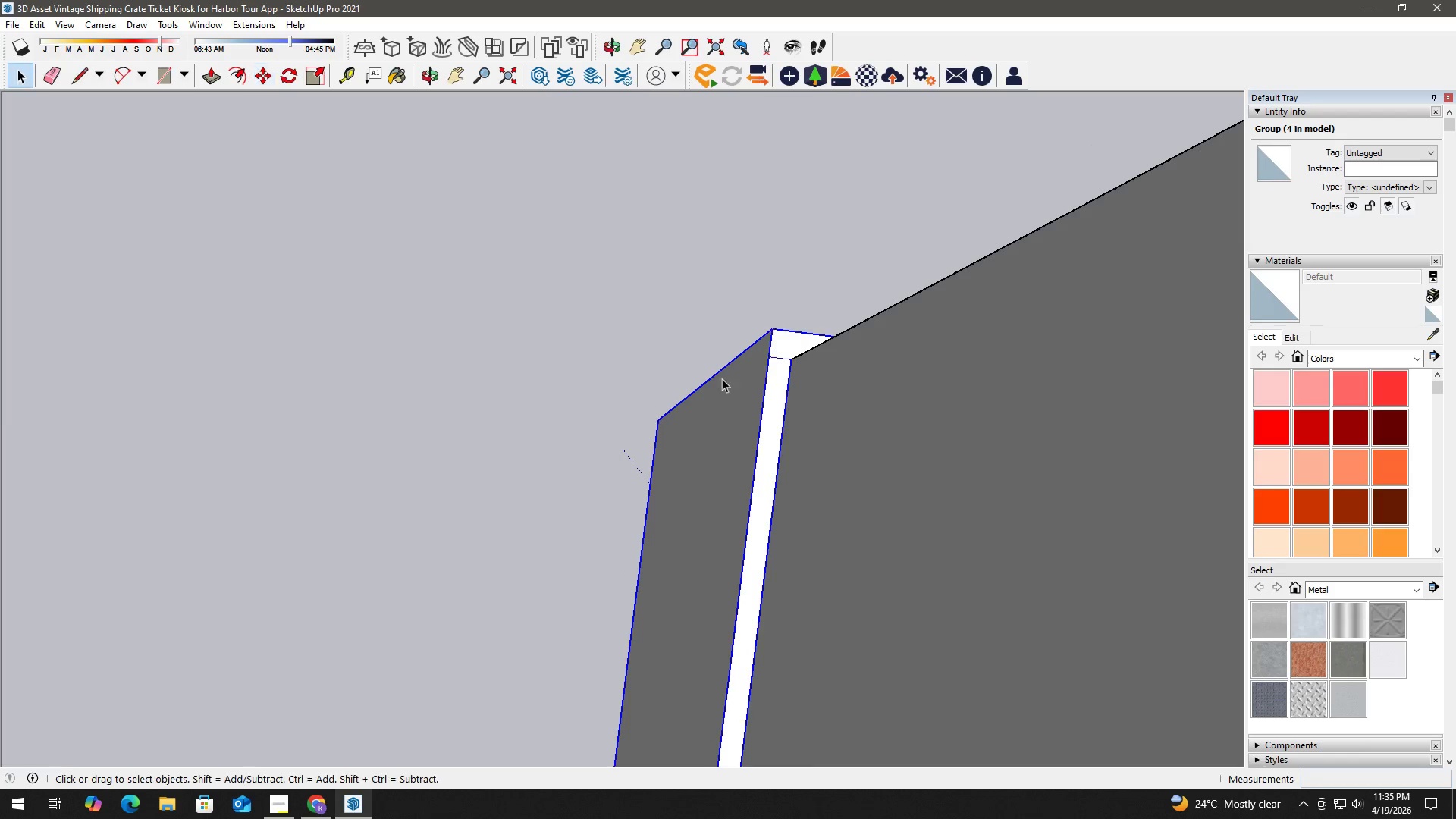 
key(H)
 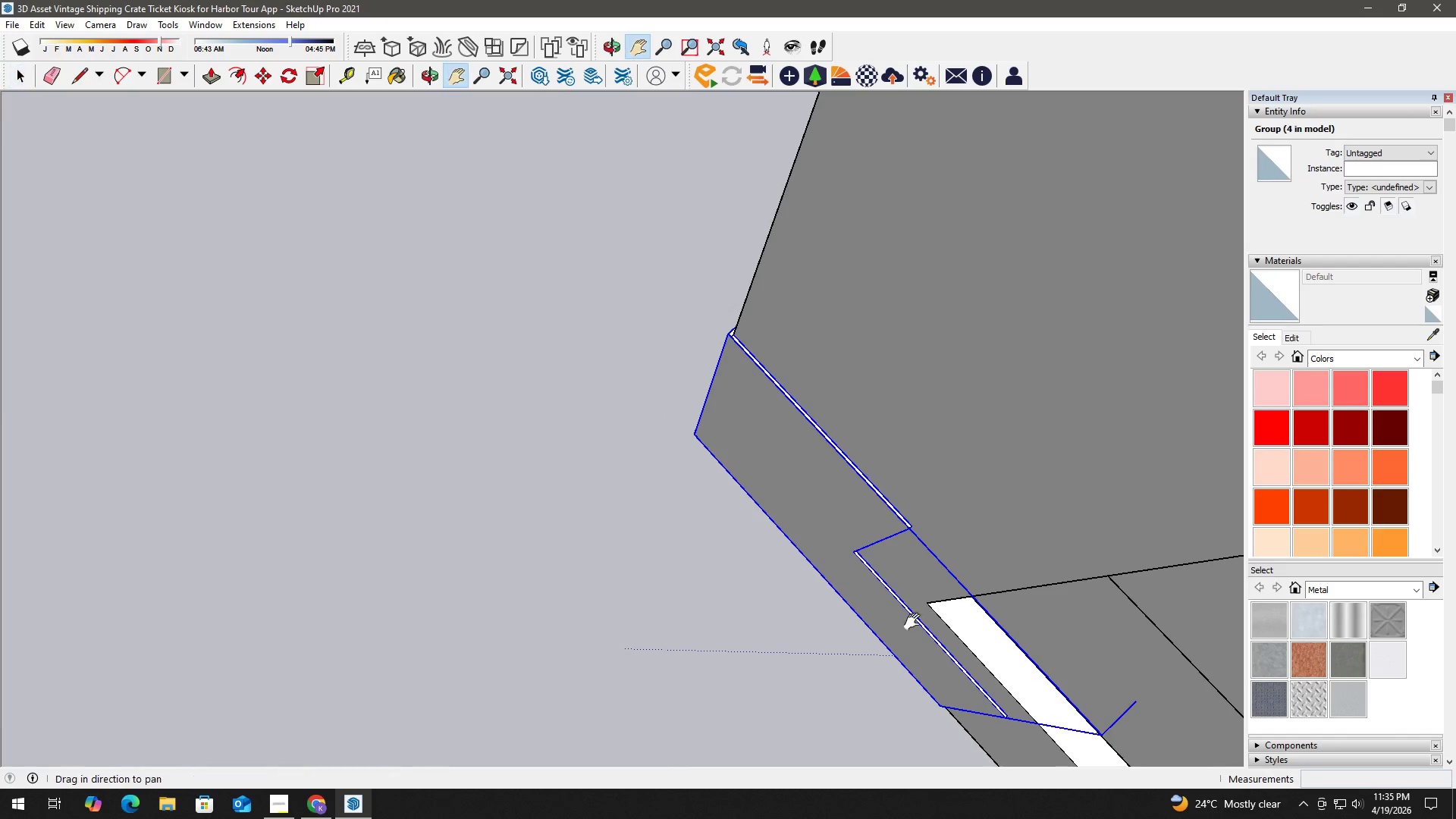 
left_click_drag(start_coordinate=[915, 622], to_coordinate=[602, 306])
 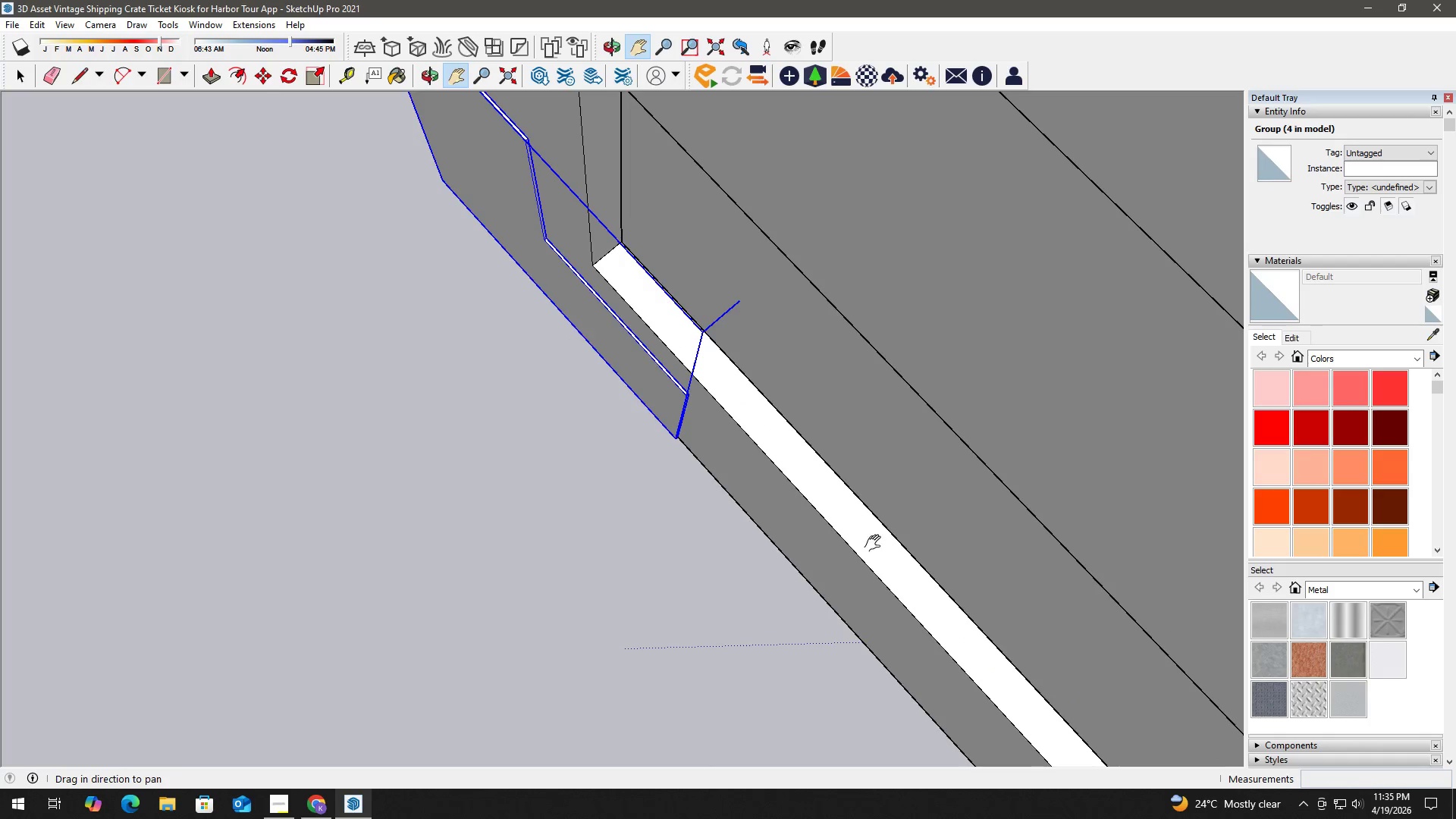 
scroll: coordinate [820, 475], scroll_direction: down, amount: 14.0
 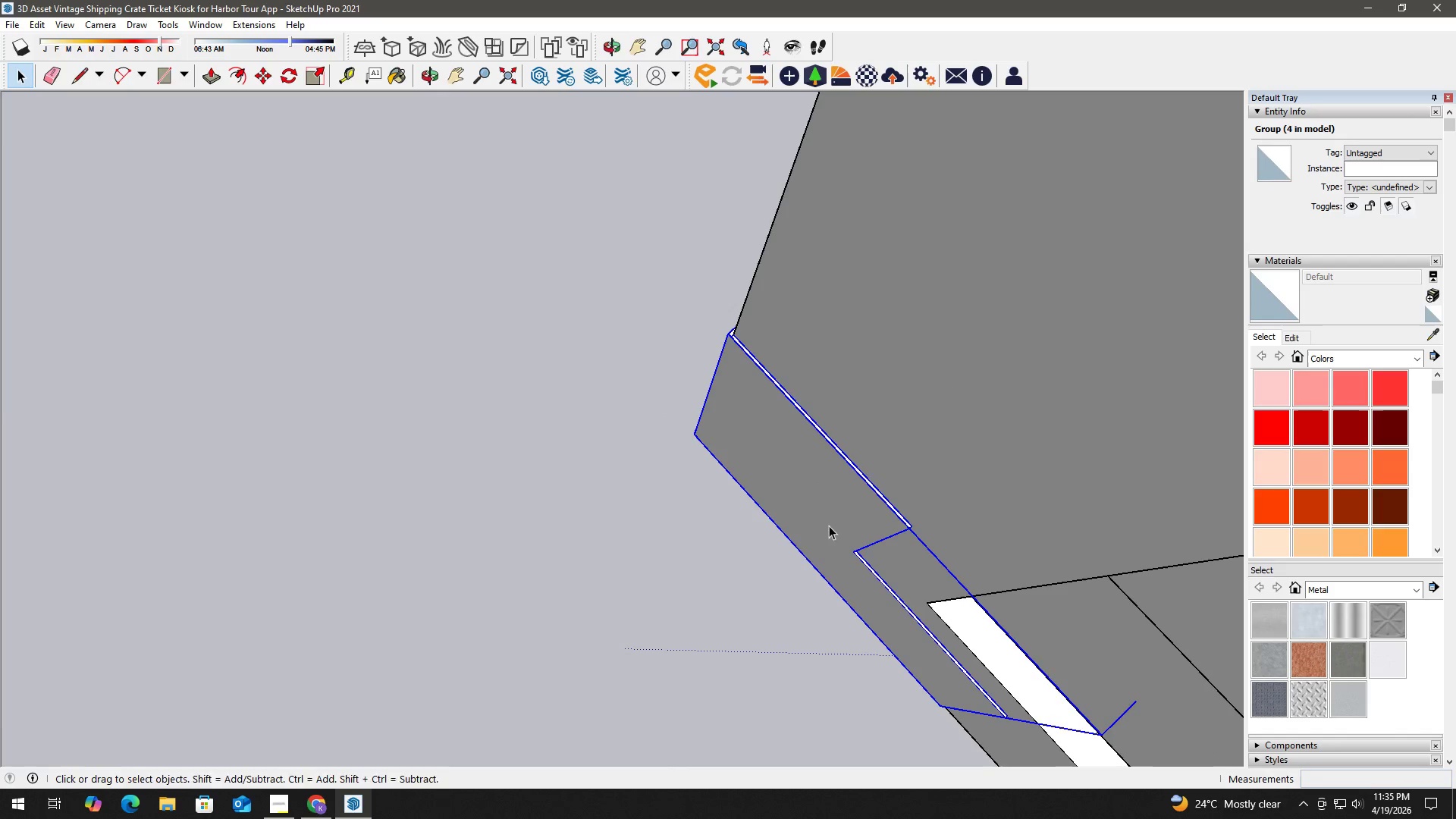 
left_click_drag(start_coordinate=[883, 548], to_coordinate=[441, 206])
 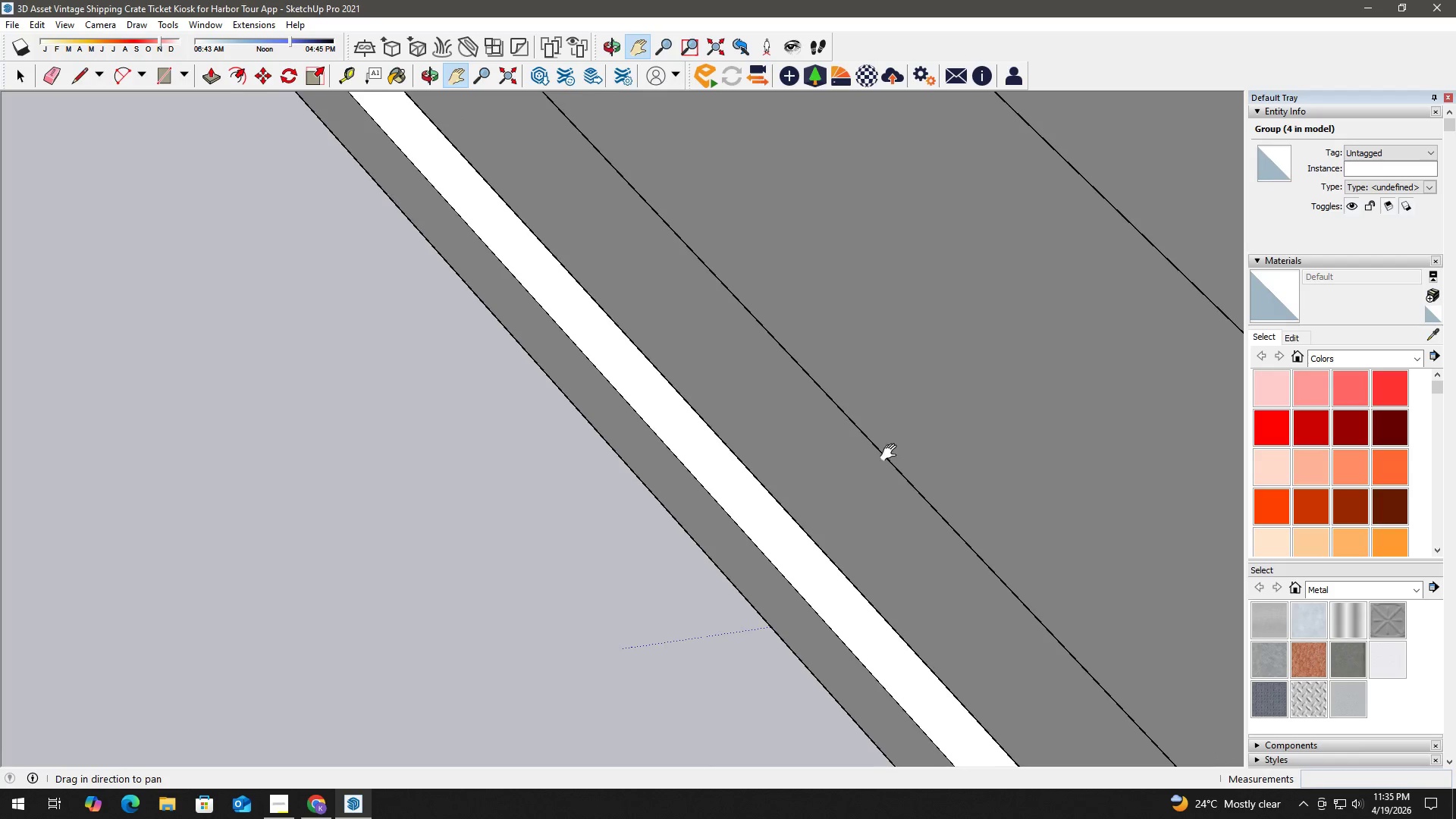 
left_click_drag(start_coordinate=[886, 450], to_coordinate=[439, 20])
 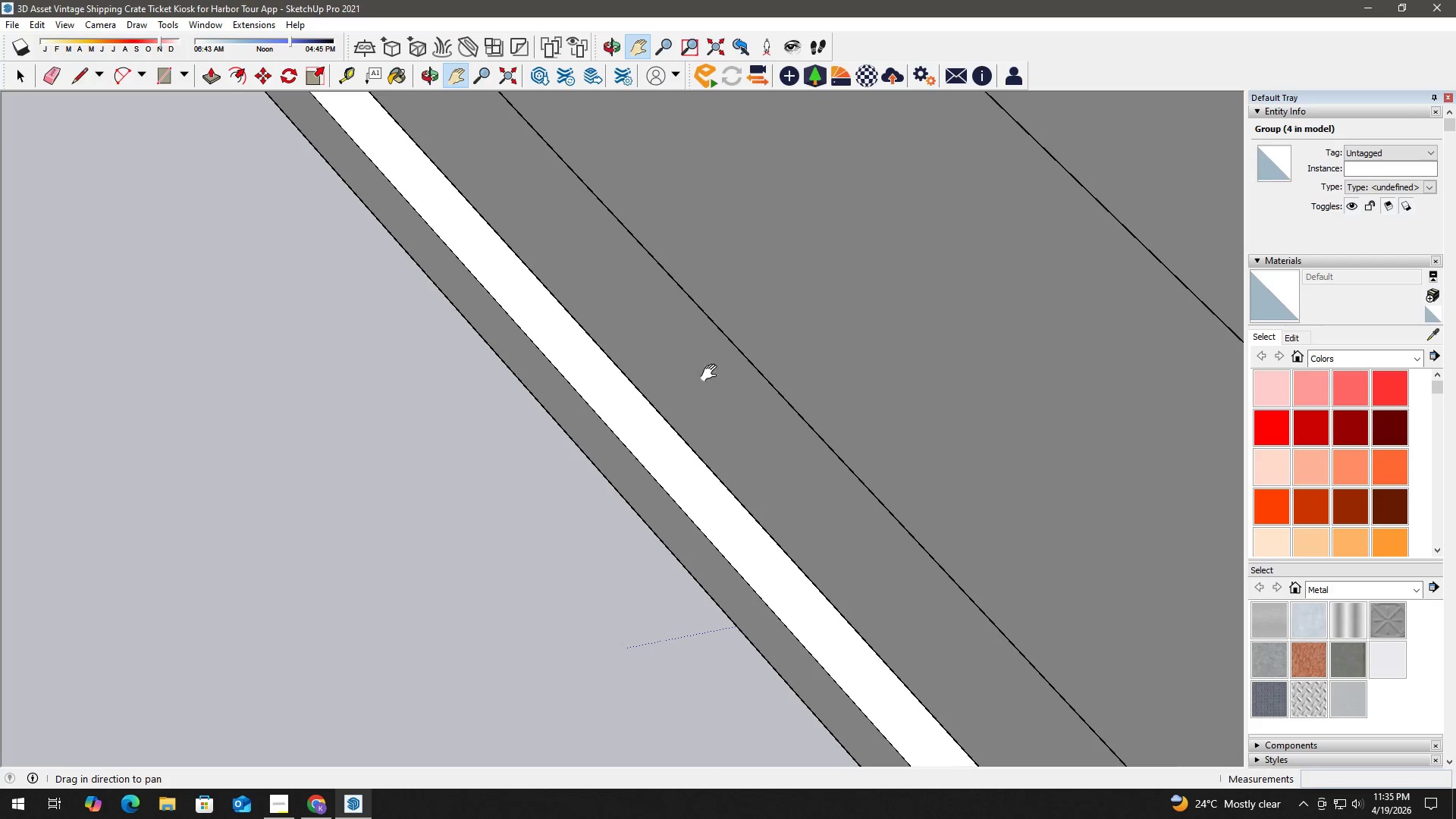 
left_click_drag(start_coordinate=[714, 379], to_coordinate=[425, 0])
 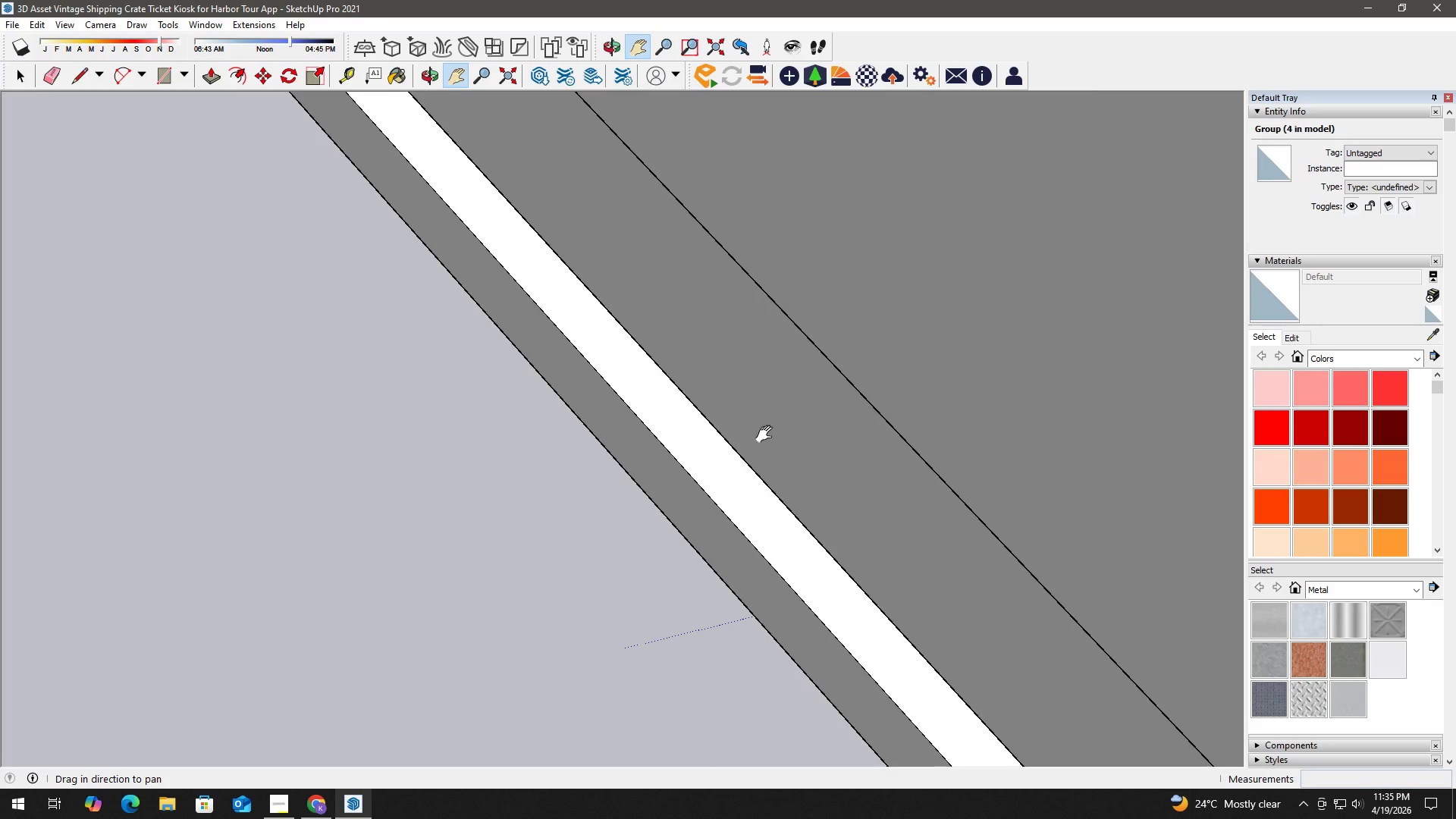 
scroll: coordinate [742, 445], scroll_direction: down, amount: 23.0
 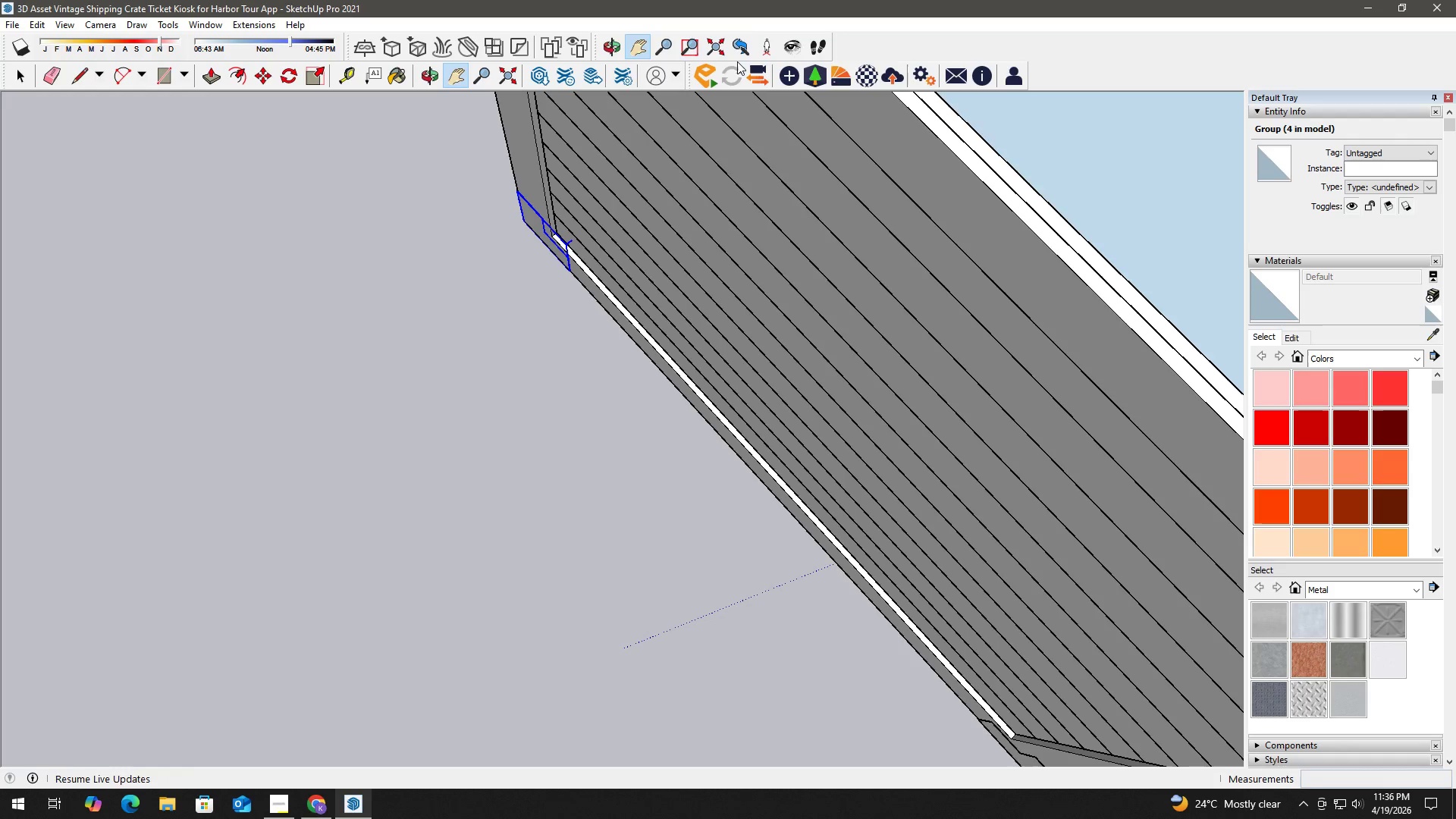 
left_click([718, 46])
 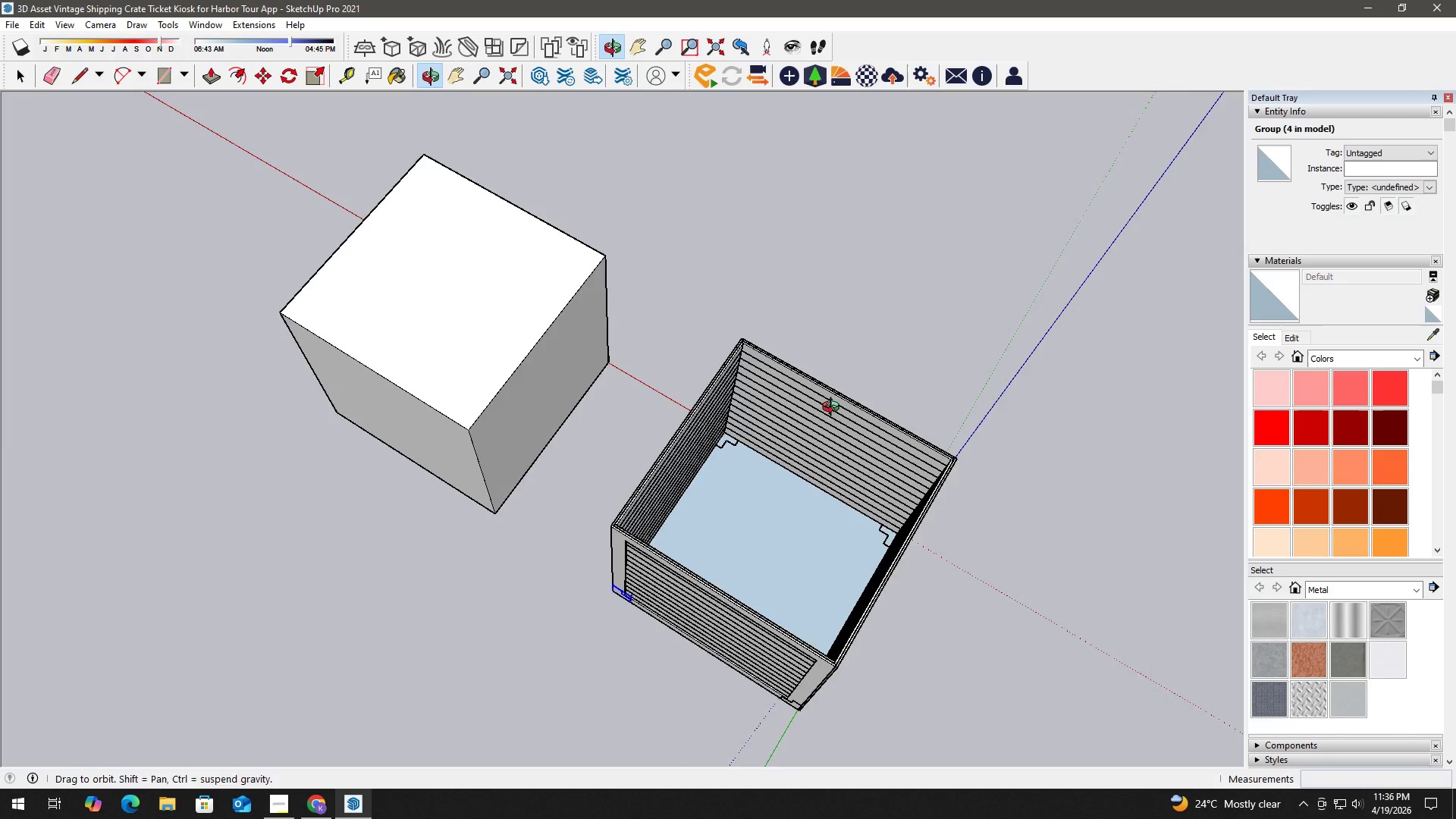 
key(Space)
 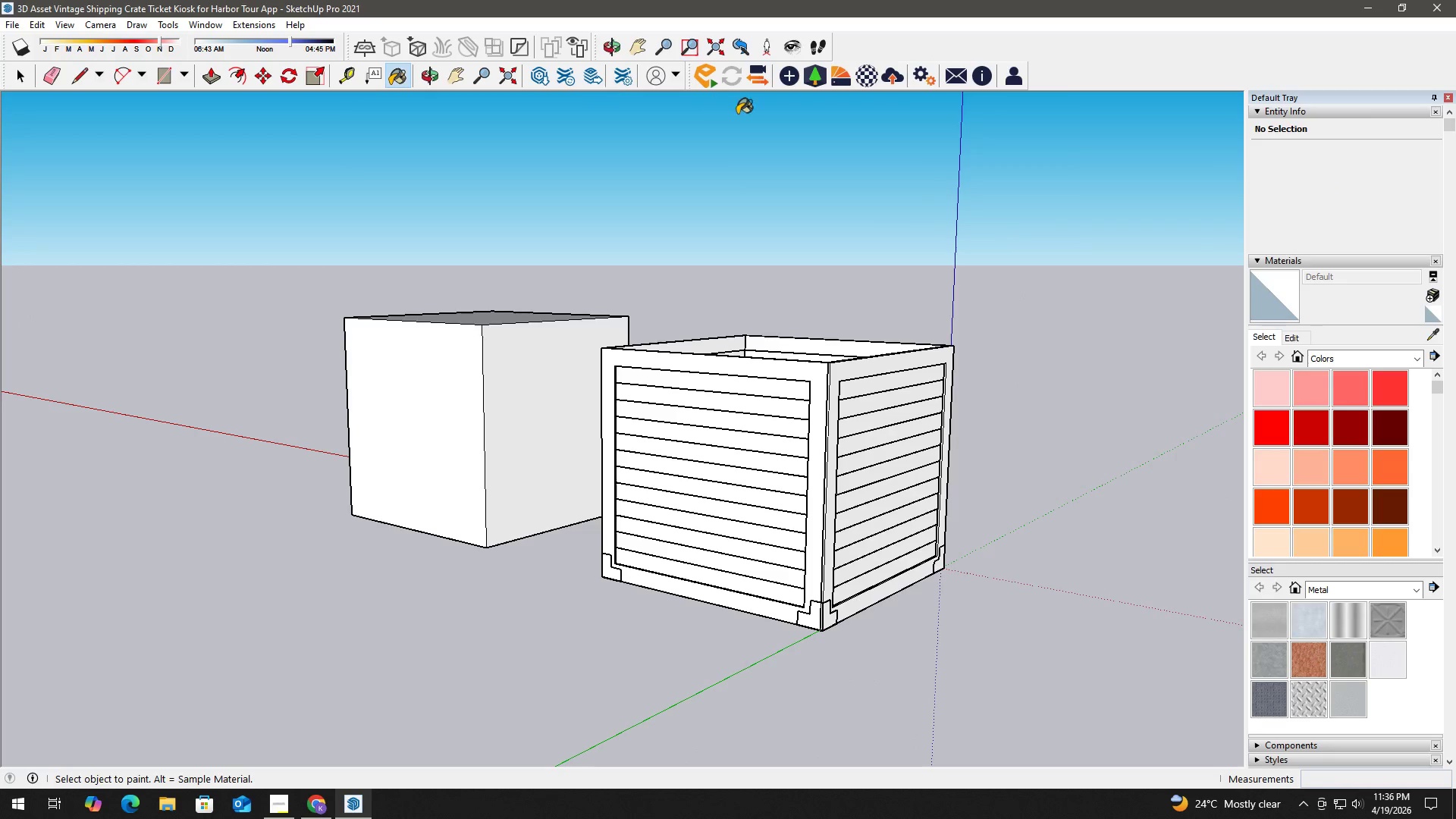 
left_click([842, 88])
 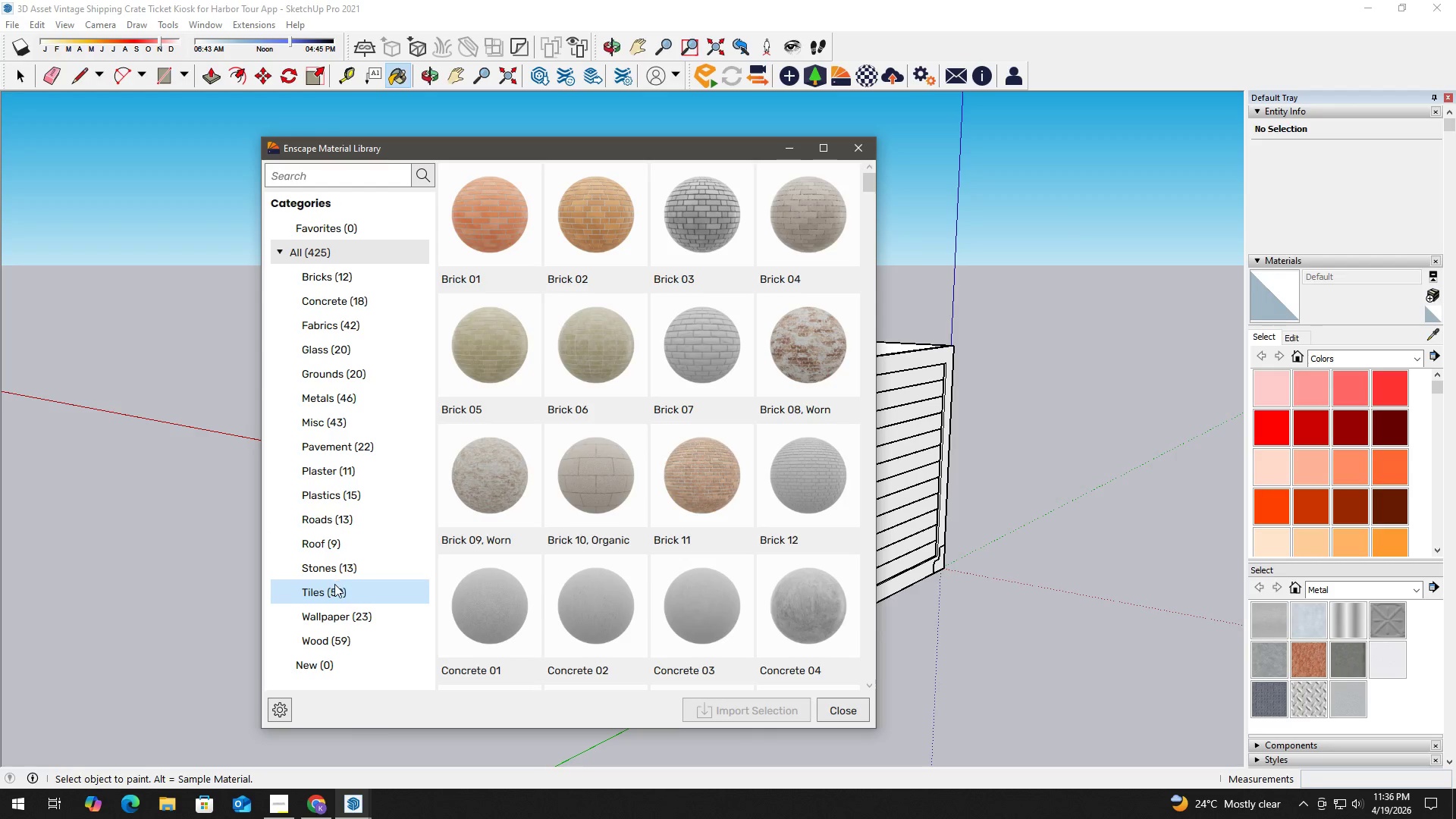 
left_click([337, 424])
 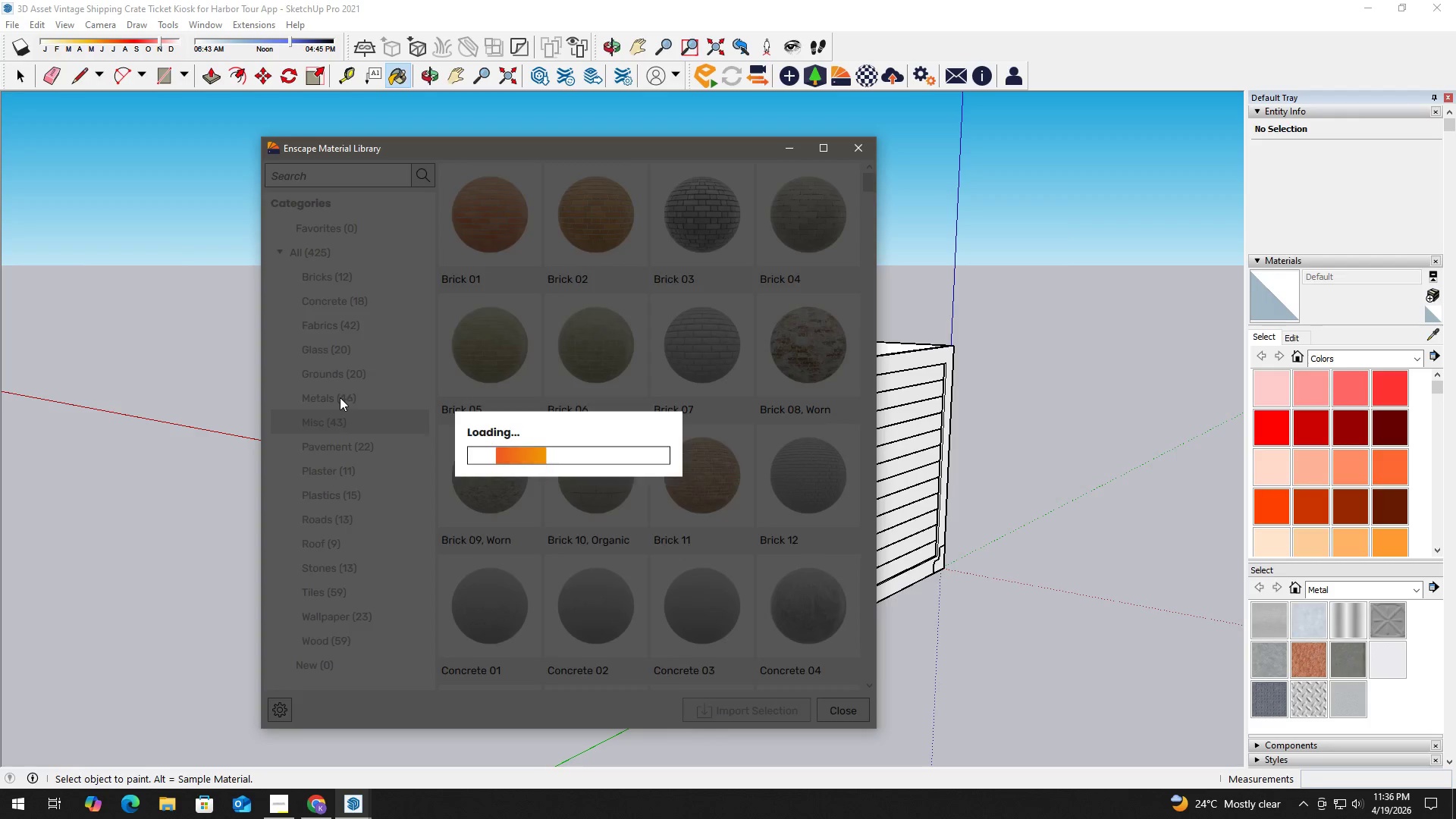 
left_click([340, 397])
 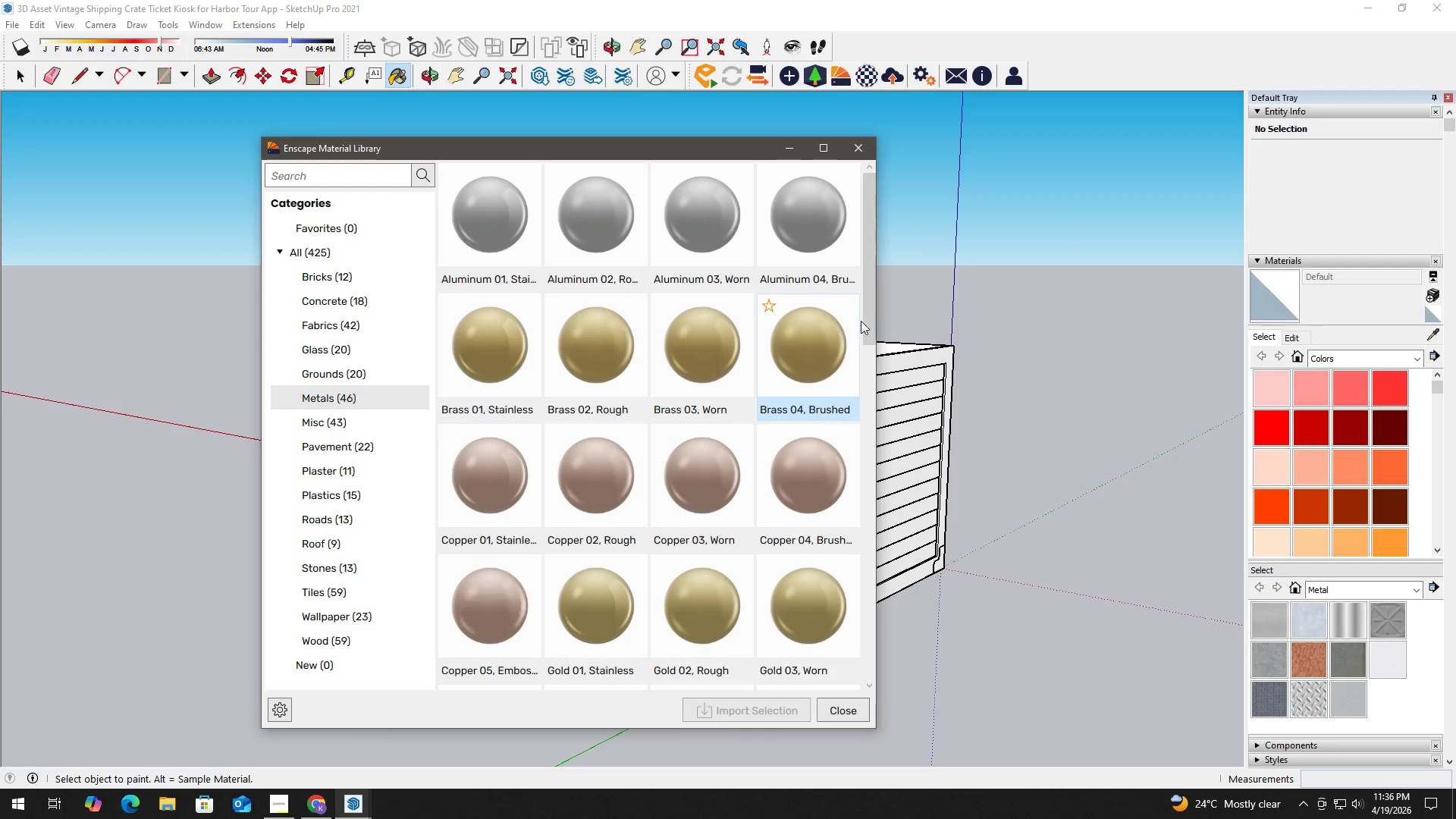 
left_click_drag(start_coordinate=[864, 297], to_coordinate=[867, 316])
 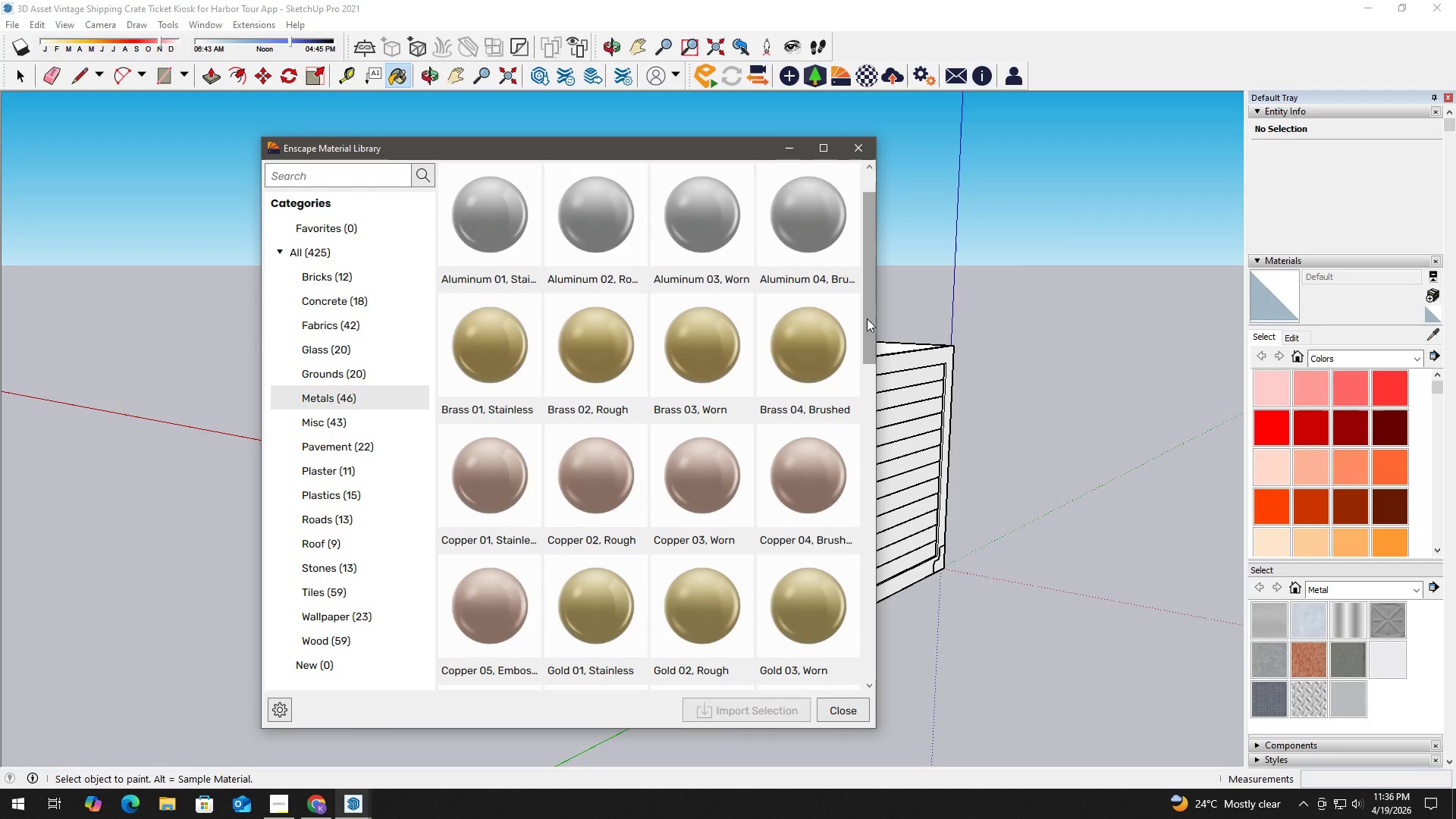 
wait(18.31)
 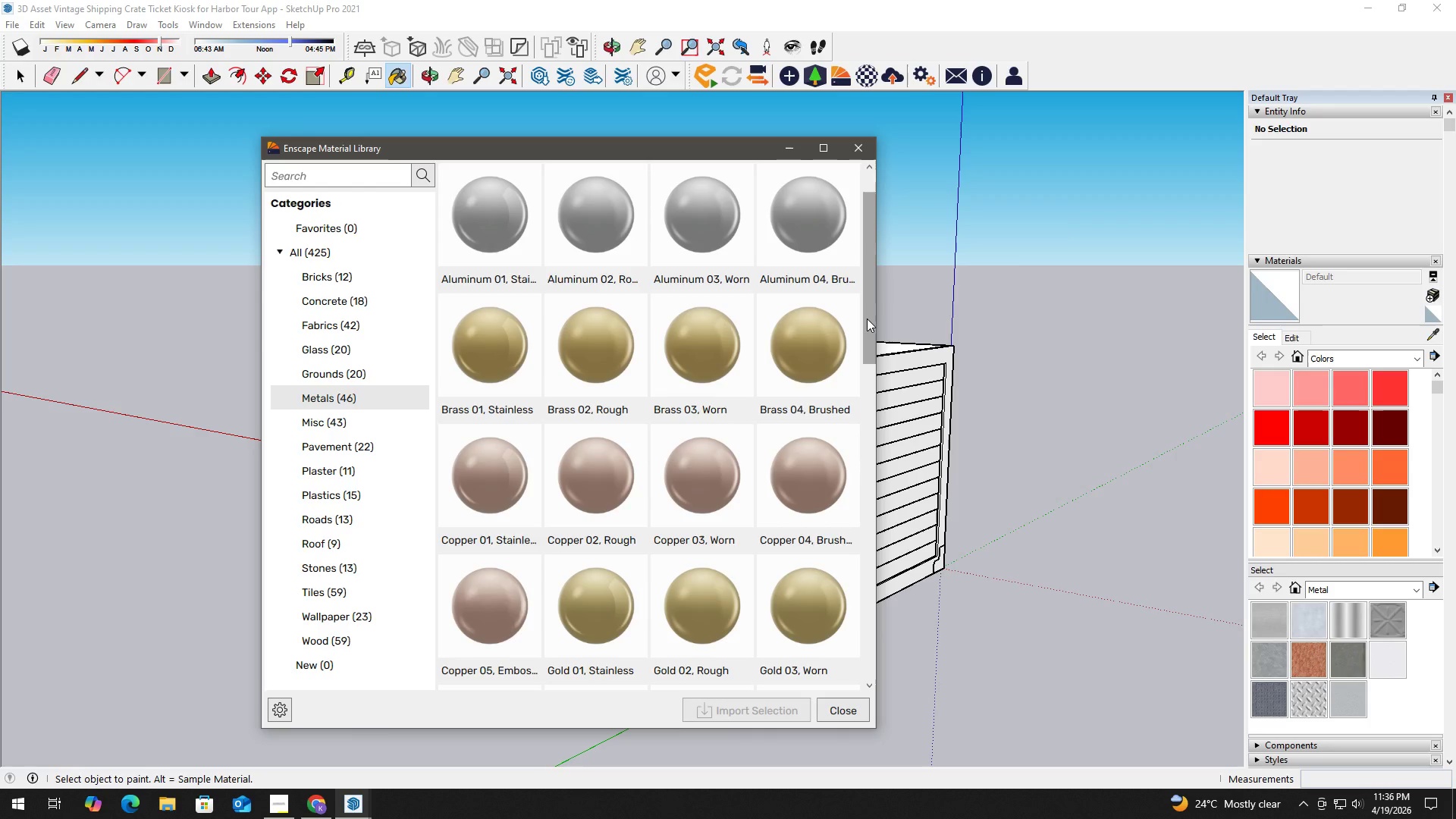 
left_click([717, 469])
 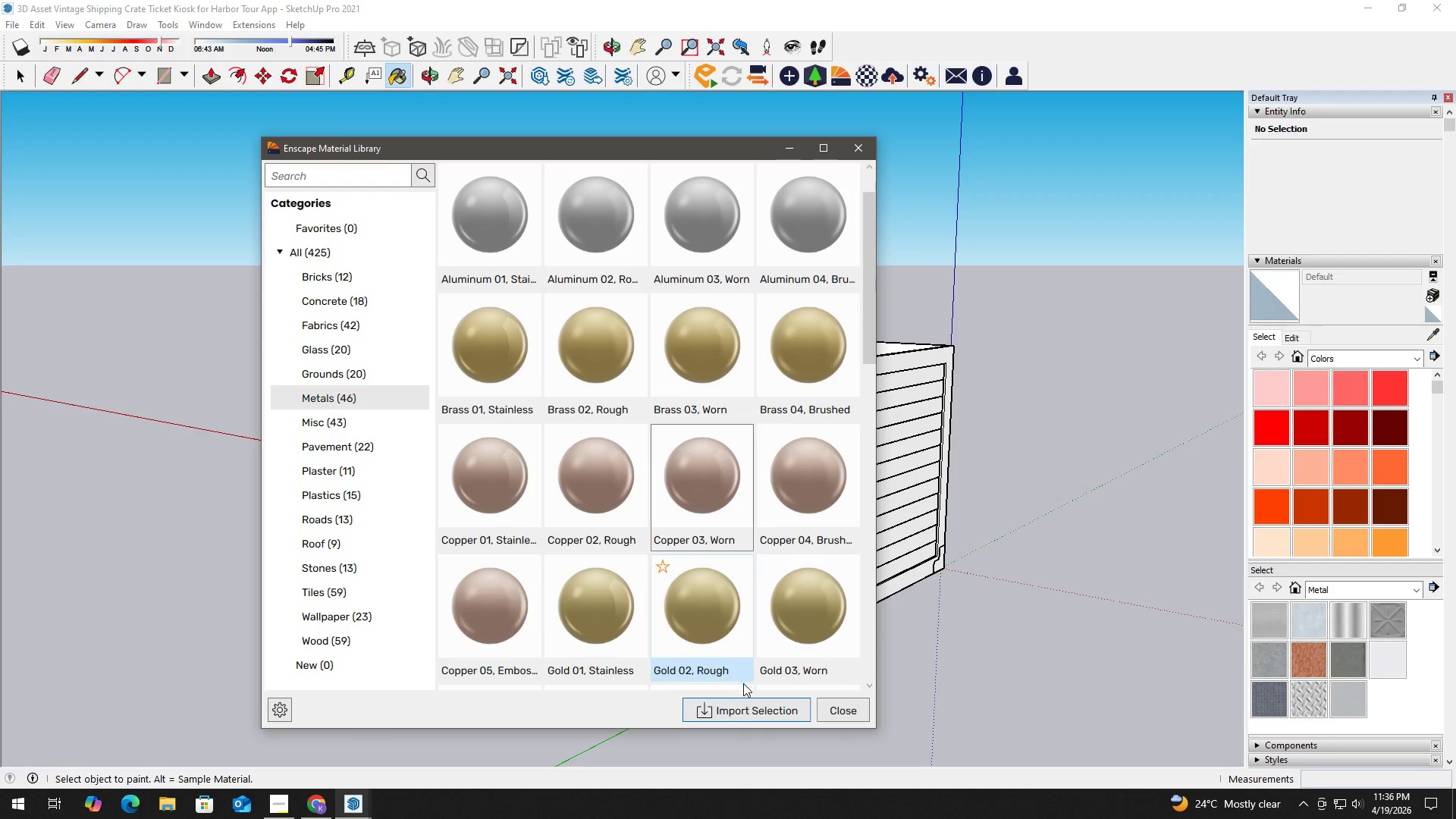 
left_click([751, 708])
 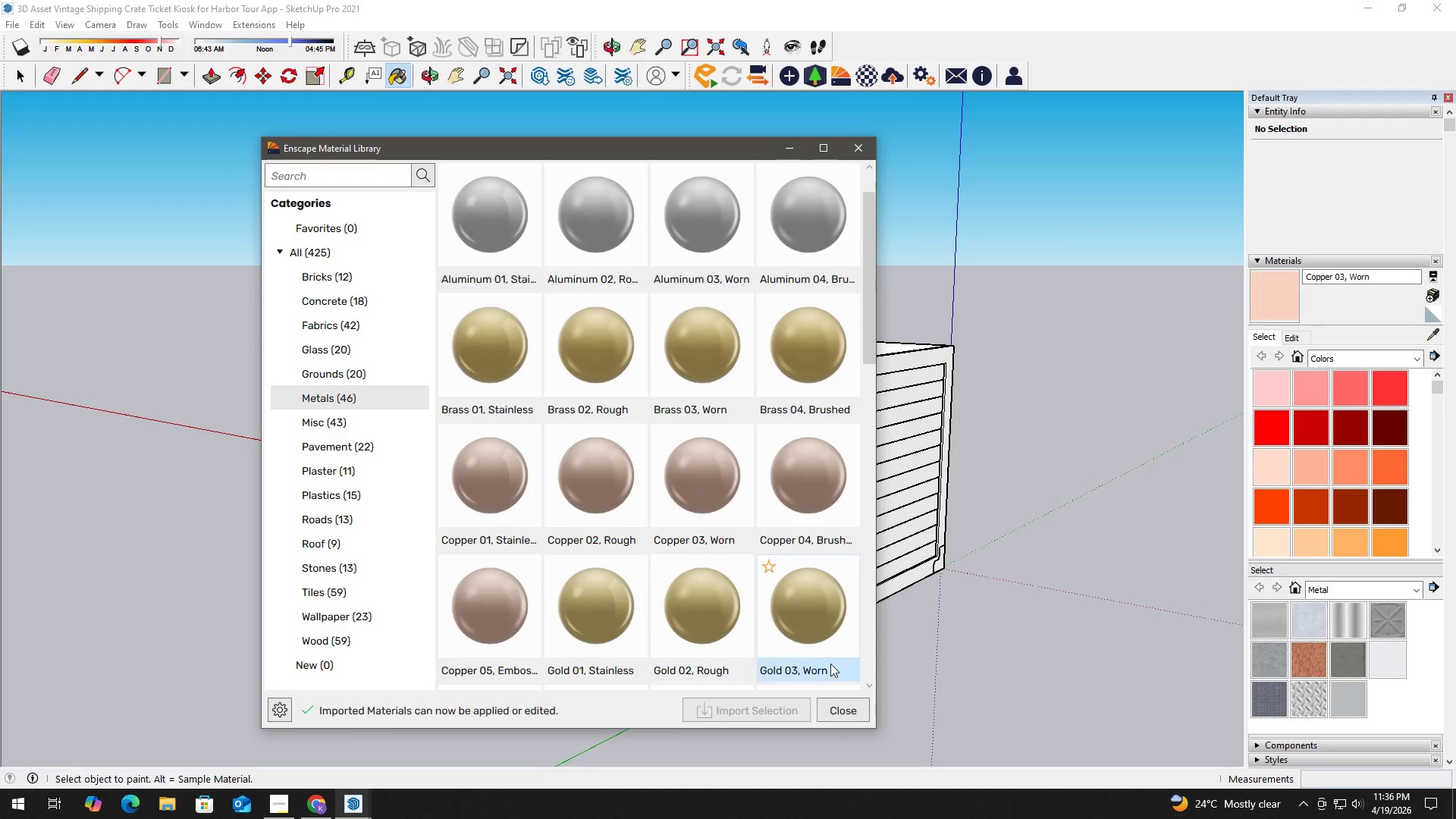 
left_click([846, 713])
 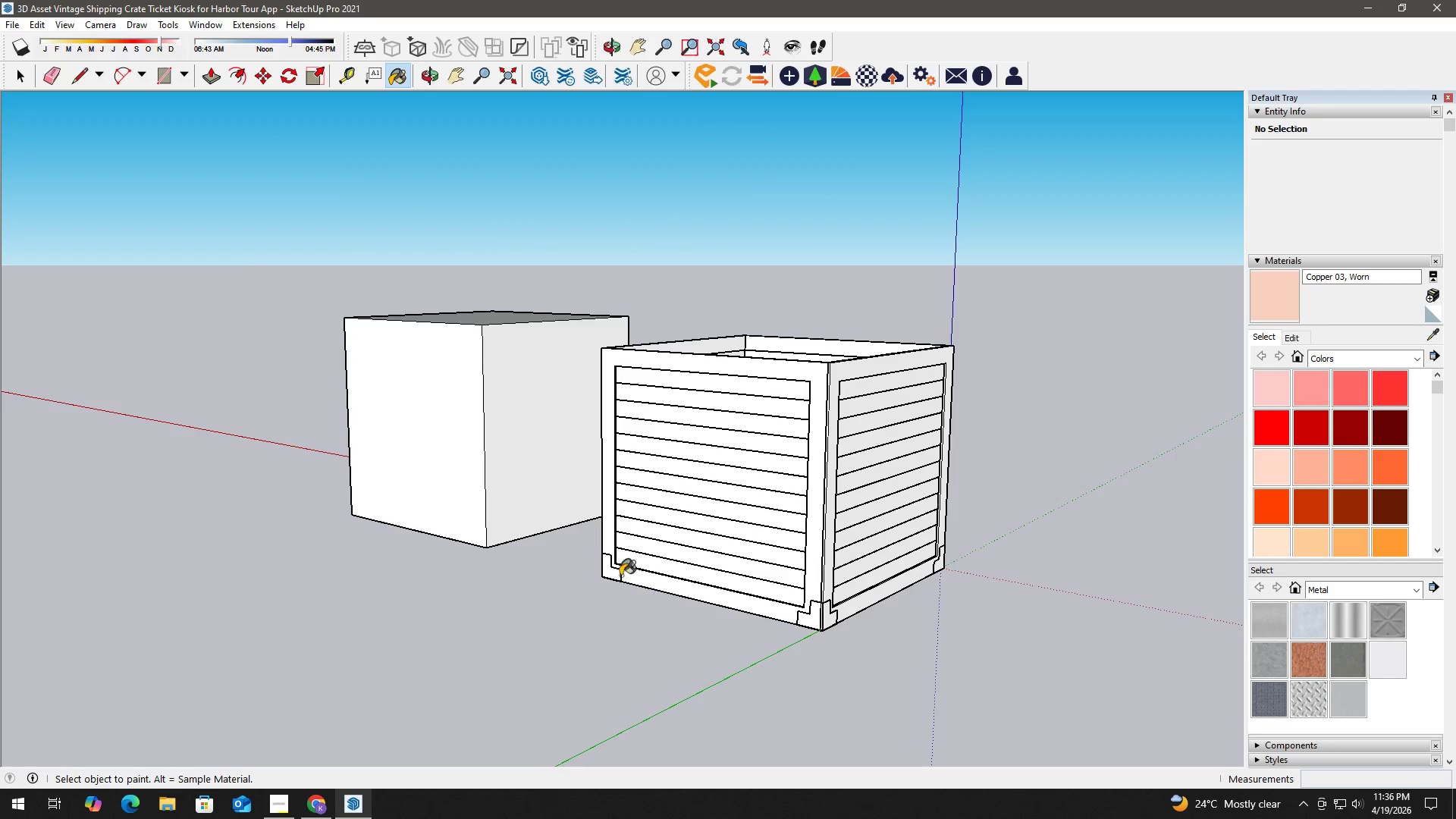 
scroll: coordinate [835, 689], scroll_direction: down, amount: 7.0
 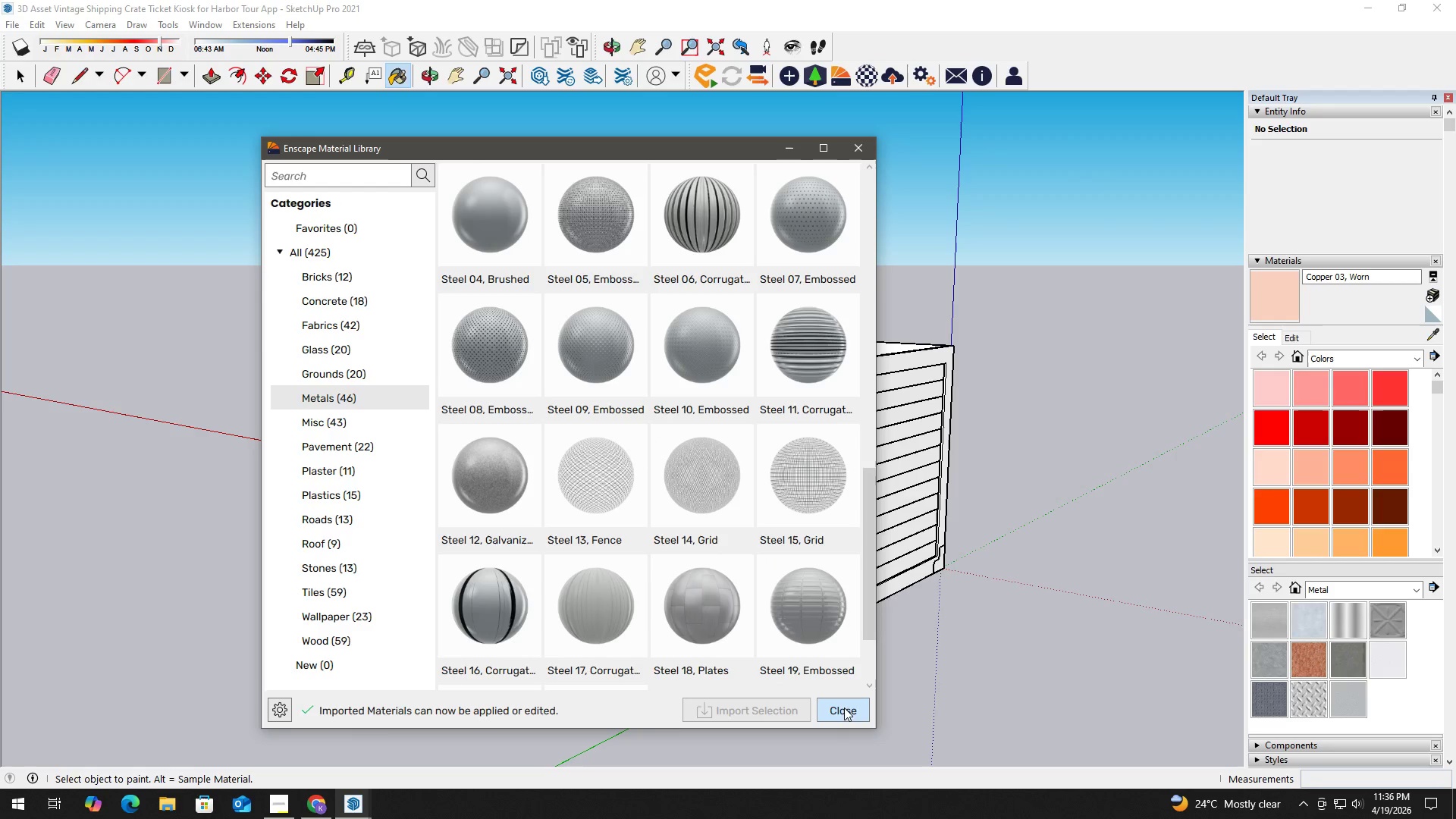 
key(Space)
 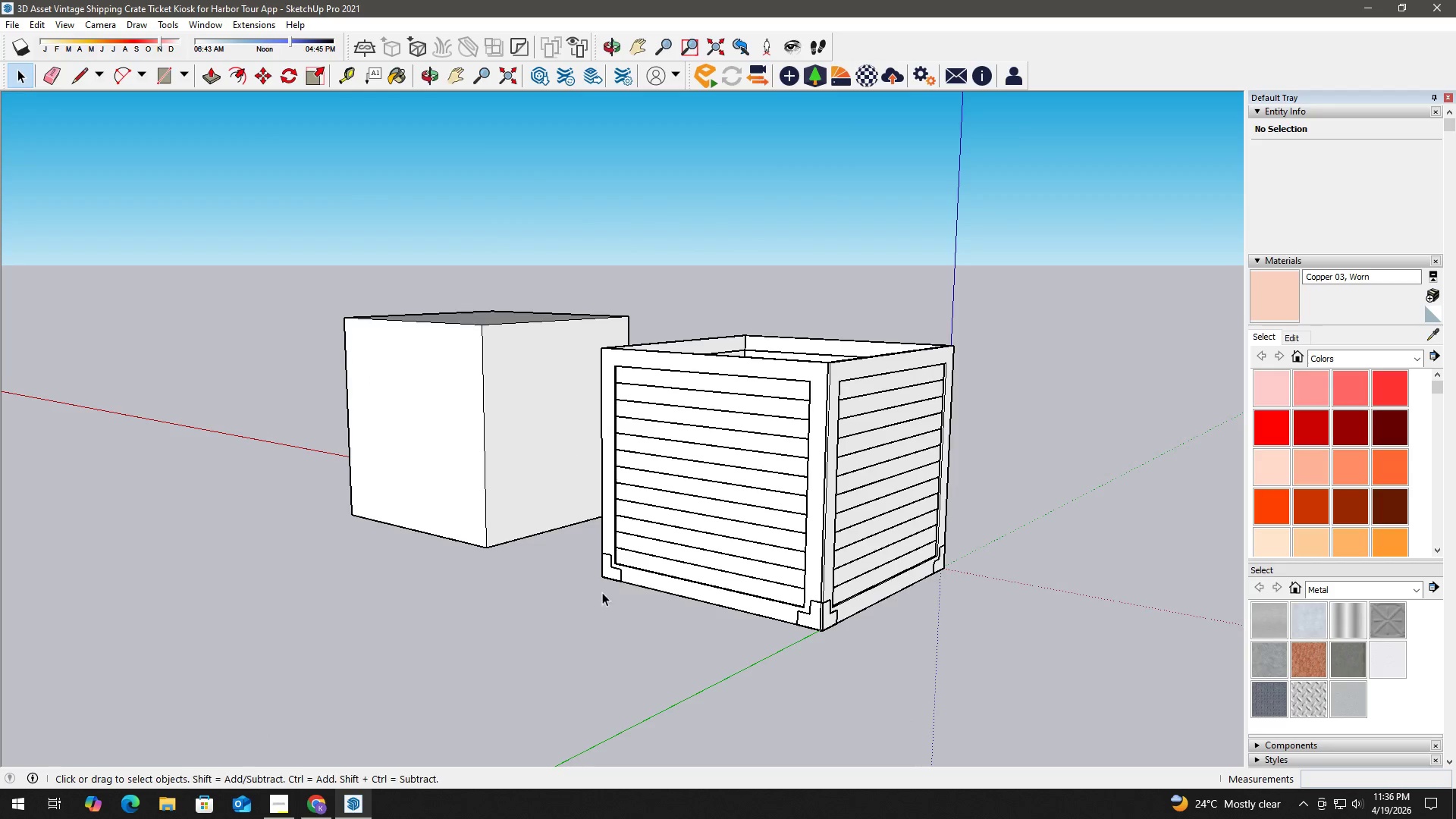 
double_click([607, 572])
 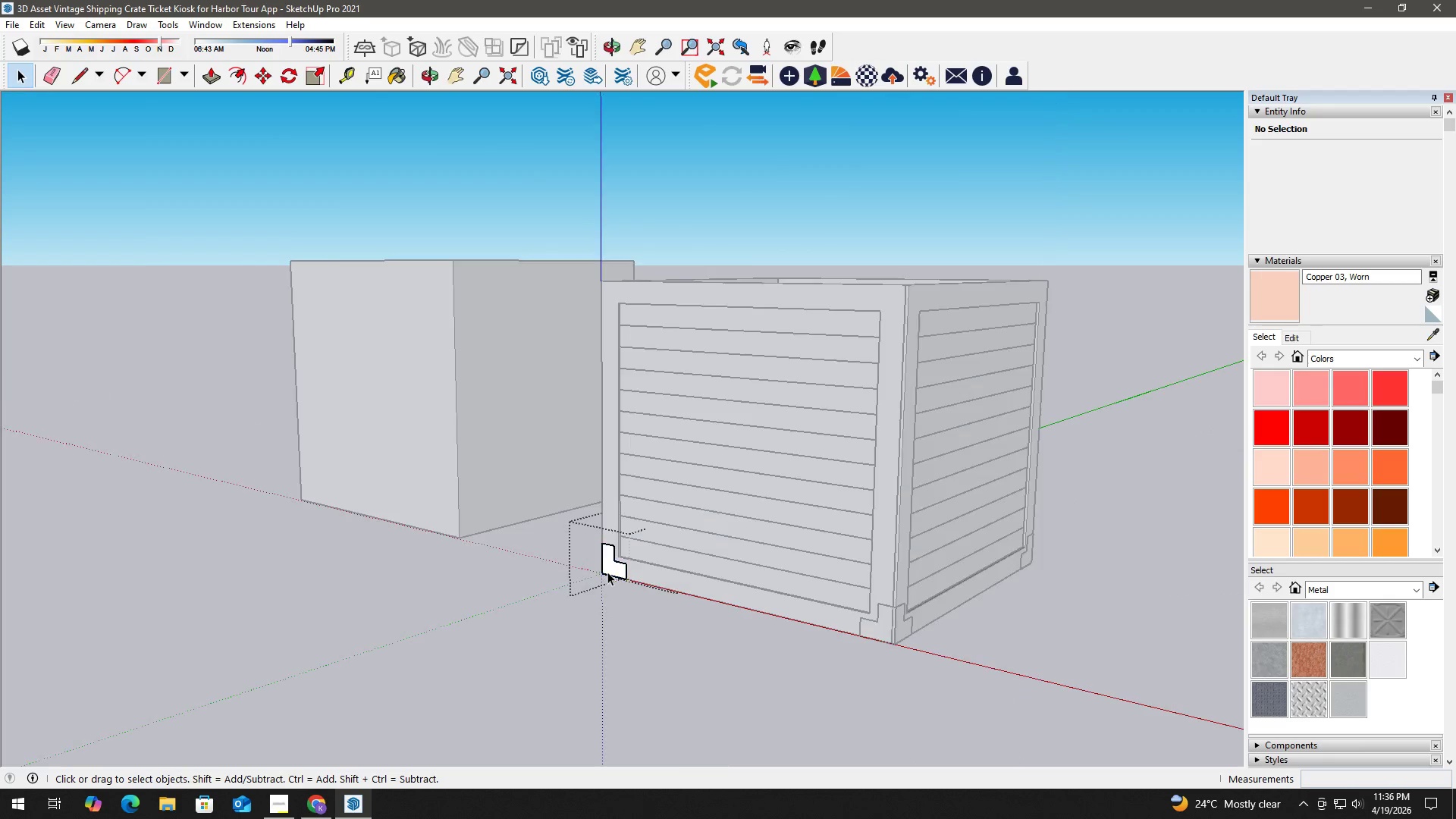 
scroll: coordinate [601, 589], scroll_direction: up, amount: 3.0
 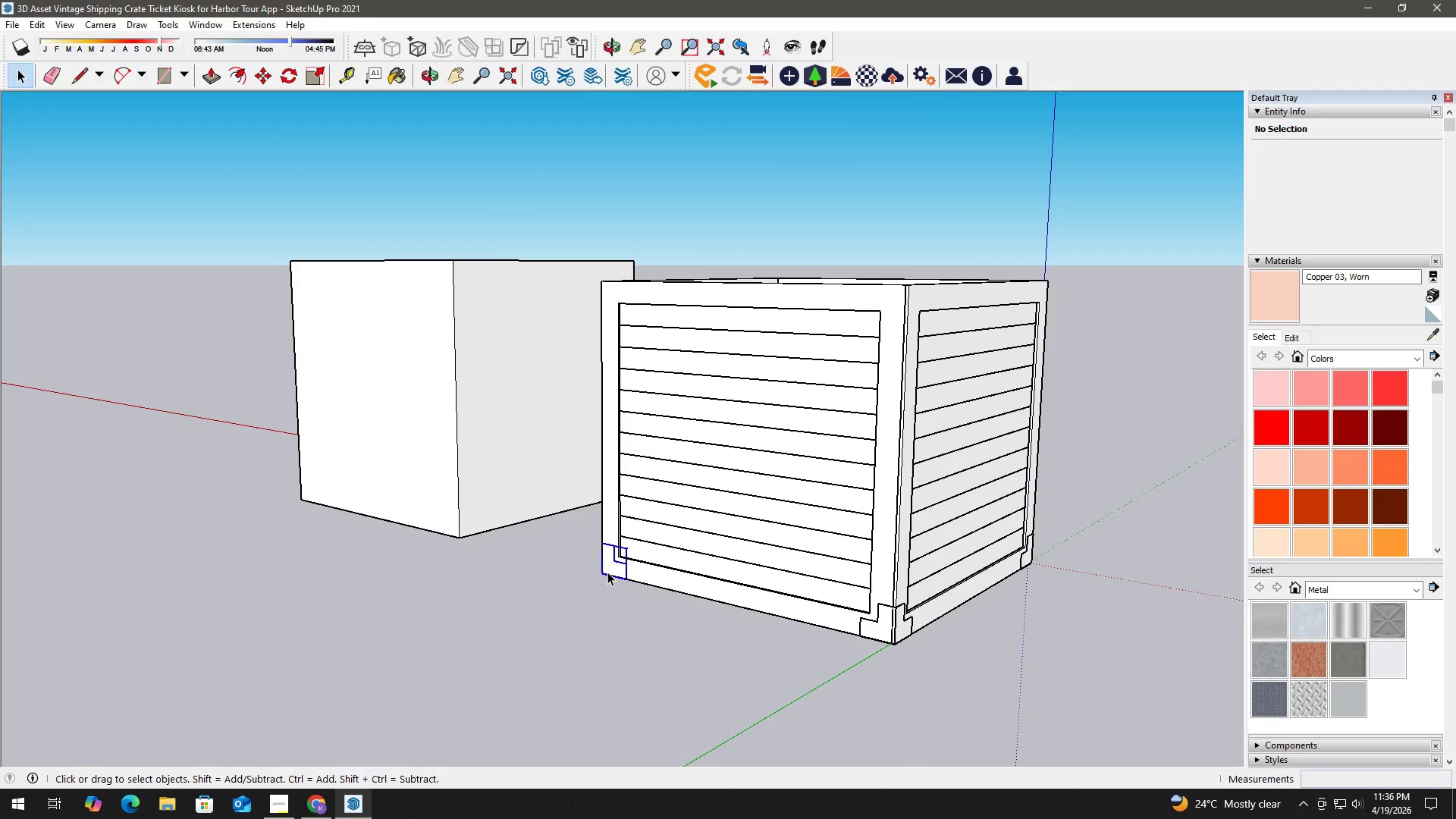 
triple_click([607, 572])
 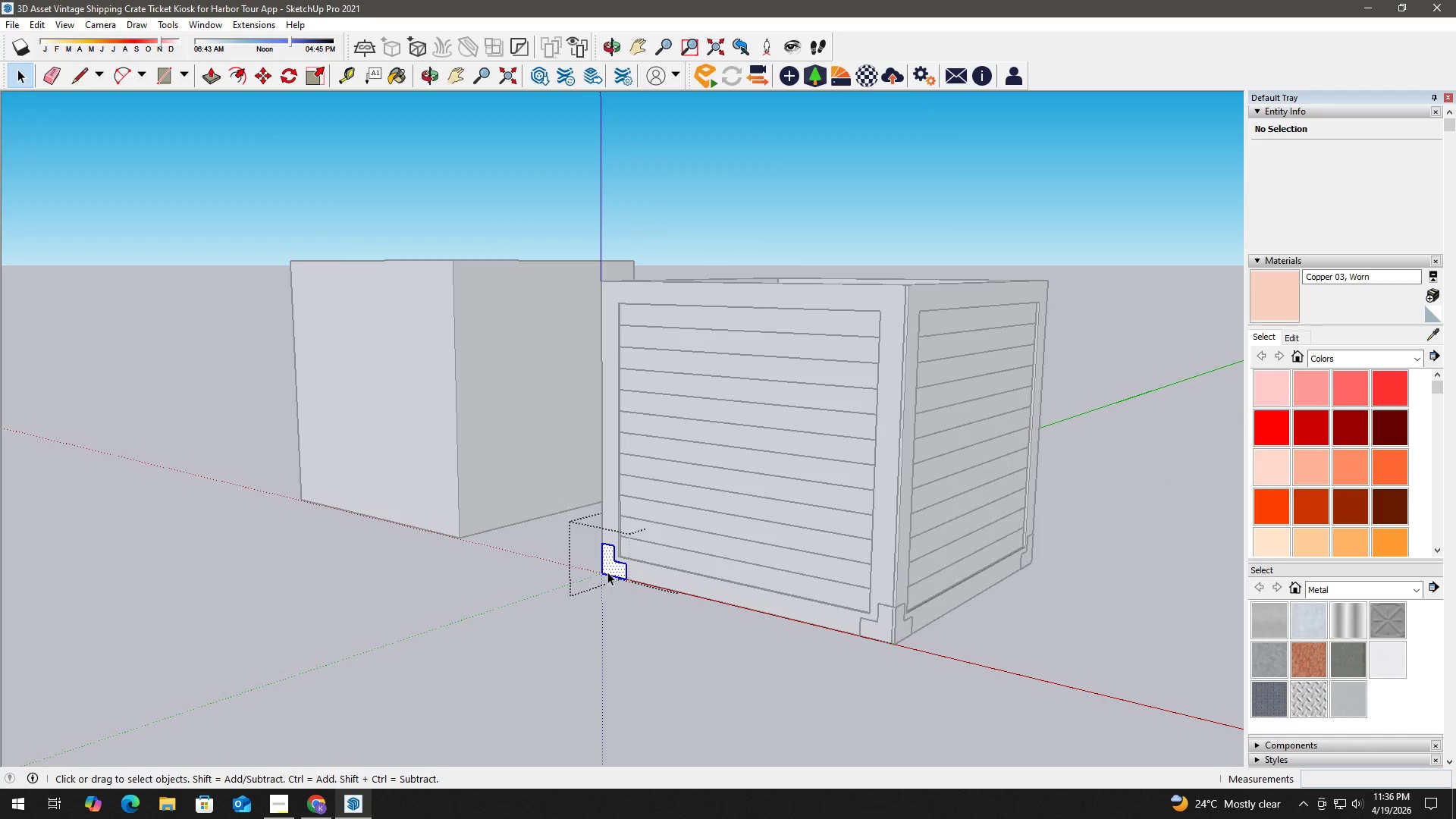 
triple_click([607, 572])
 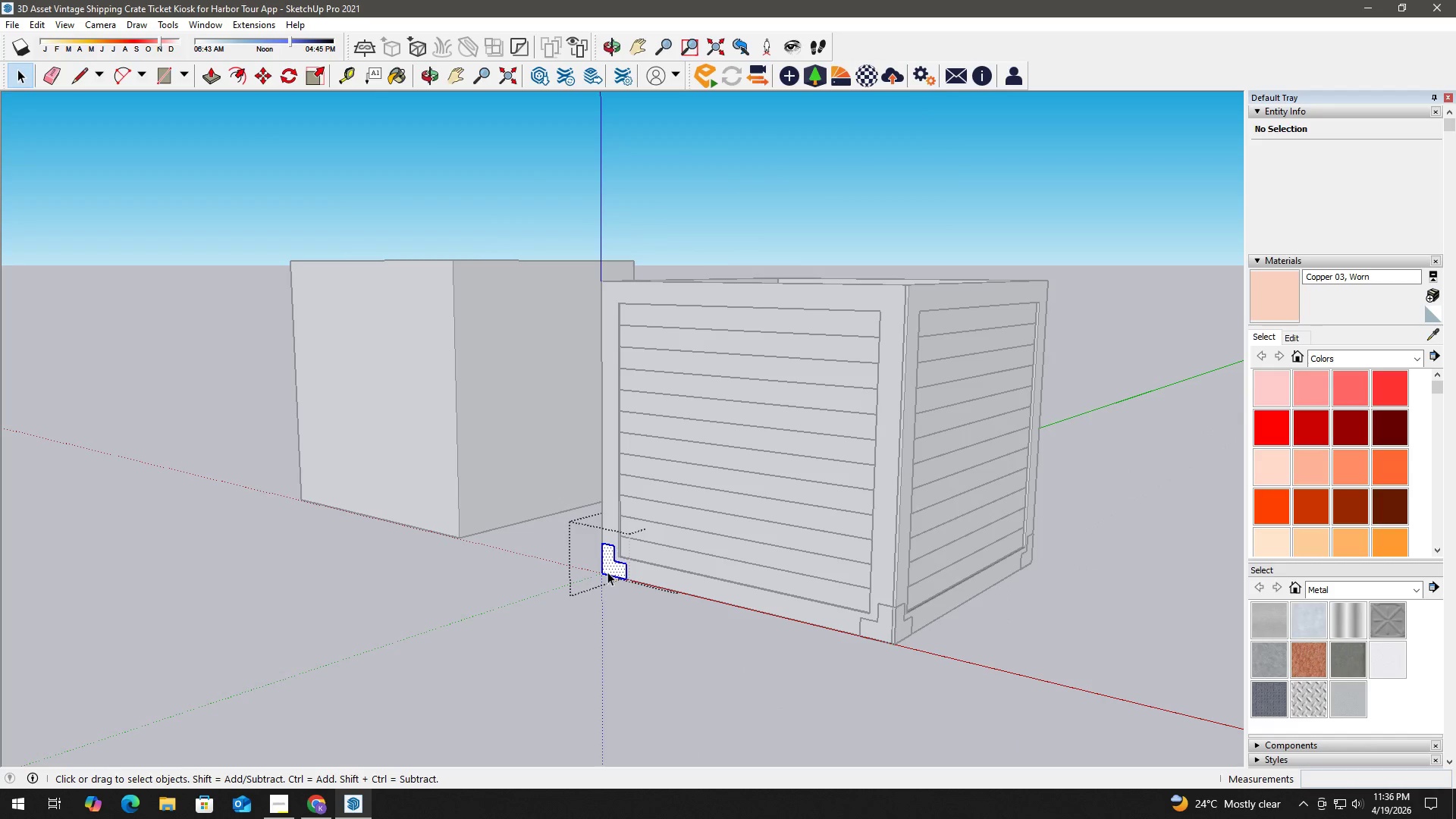 
key(B)
 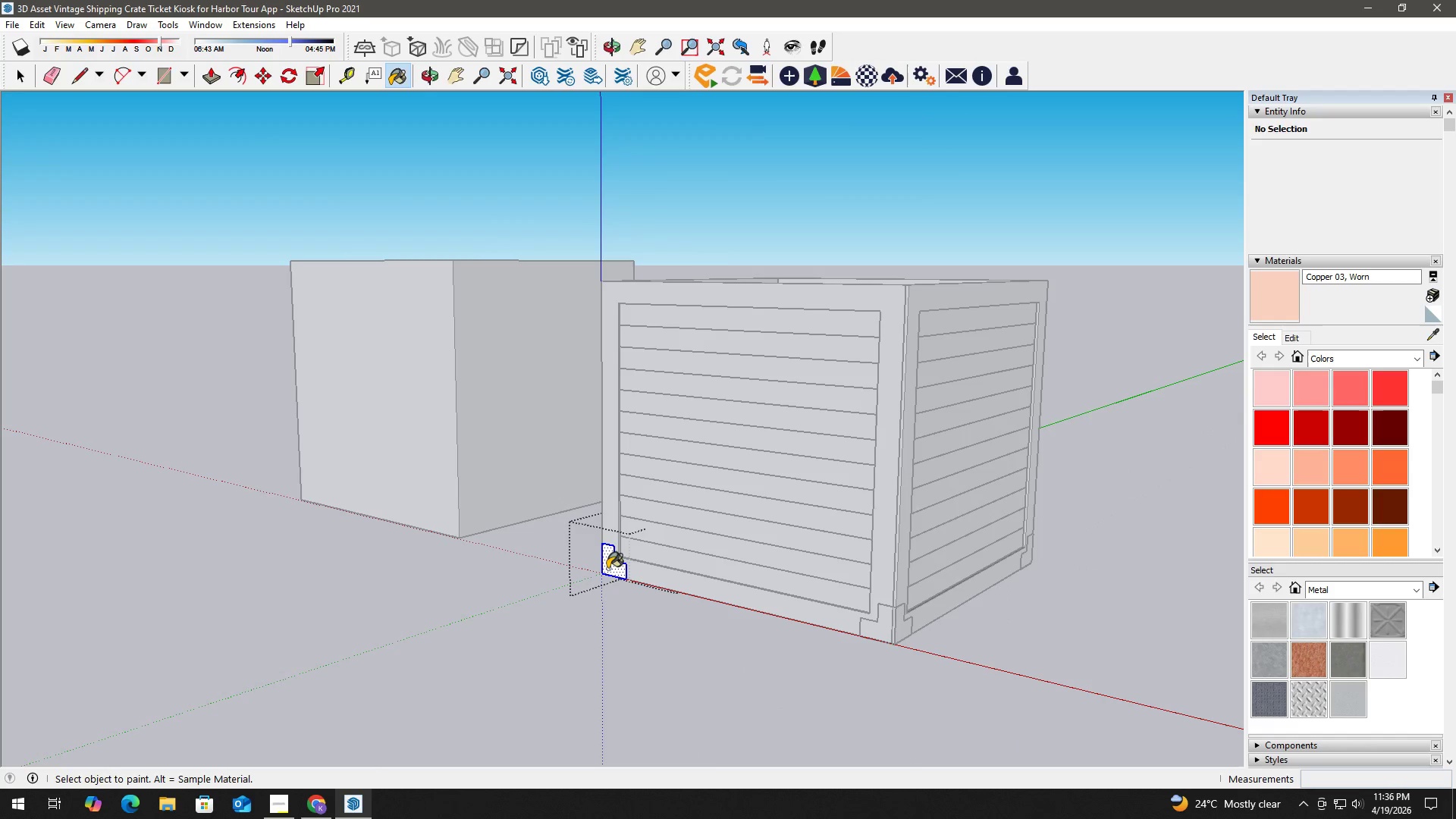 
triple_click([607, 569])
 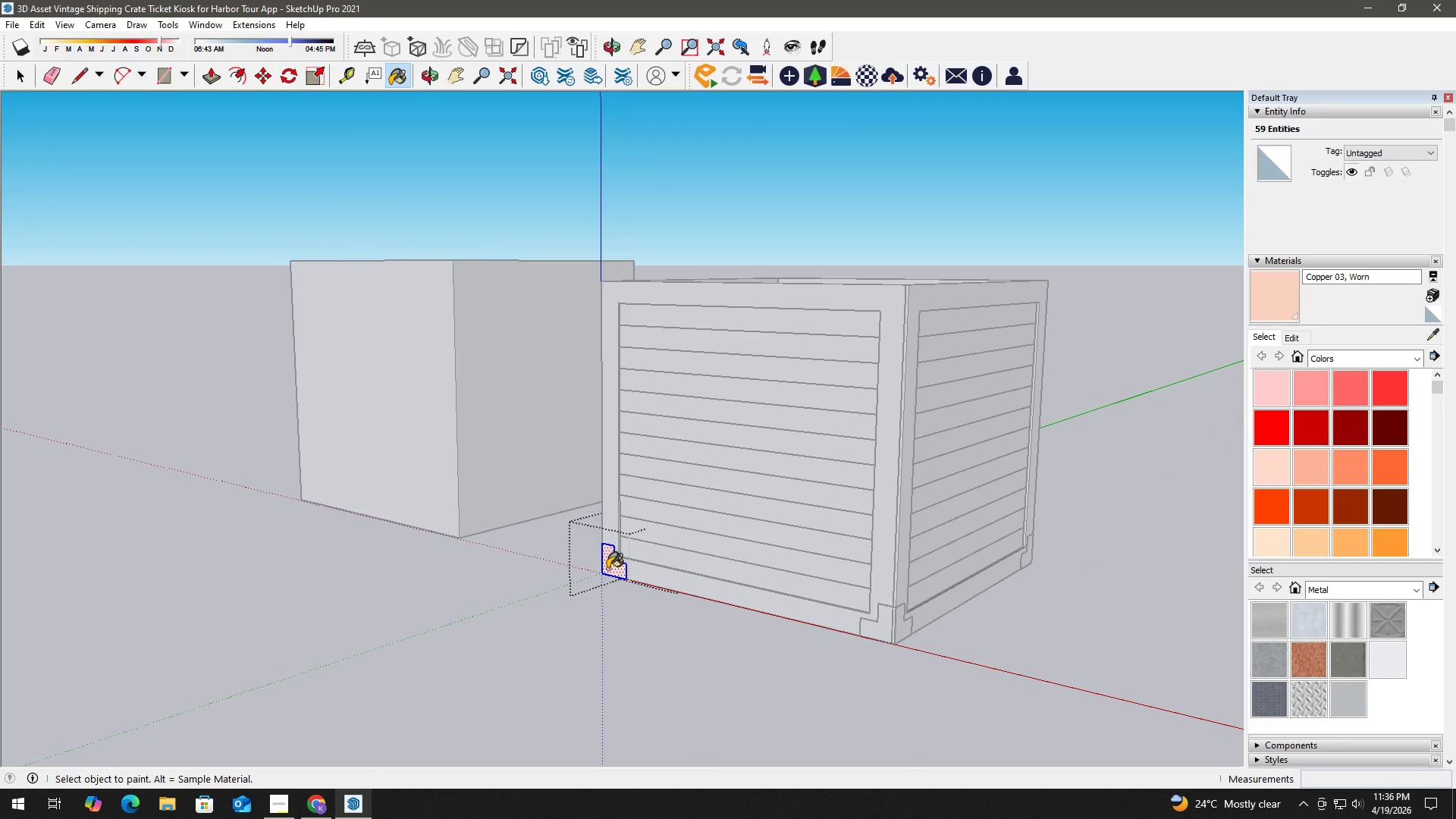 
triple_click([607, 569])
 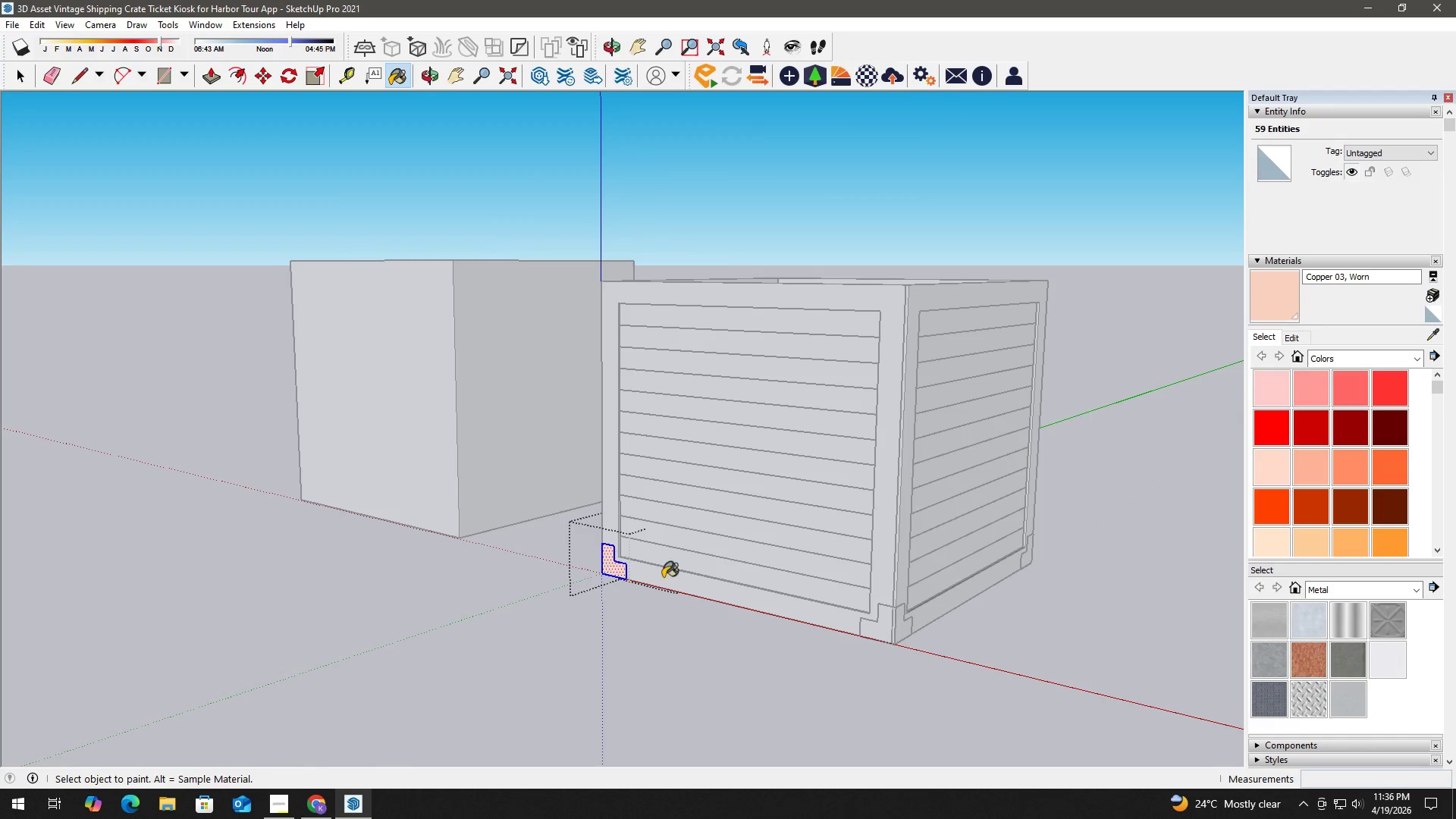 
key(Space)
 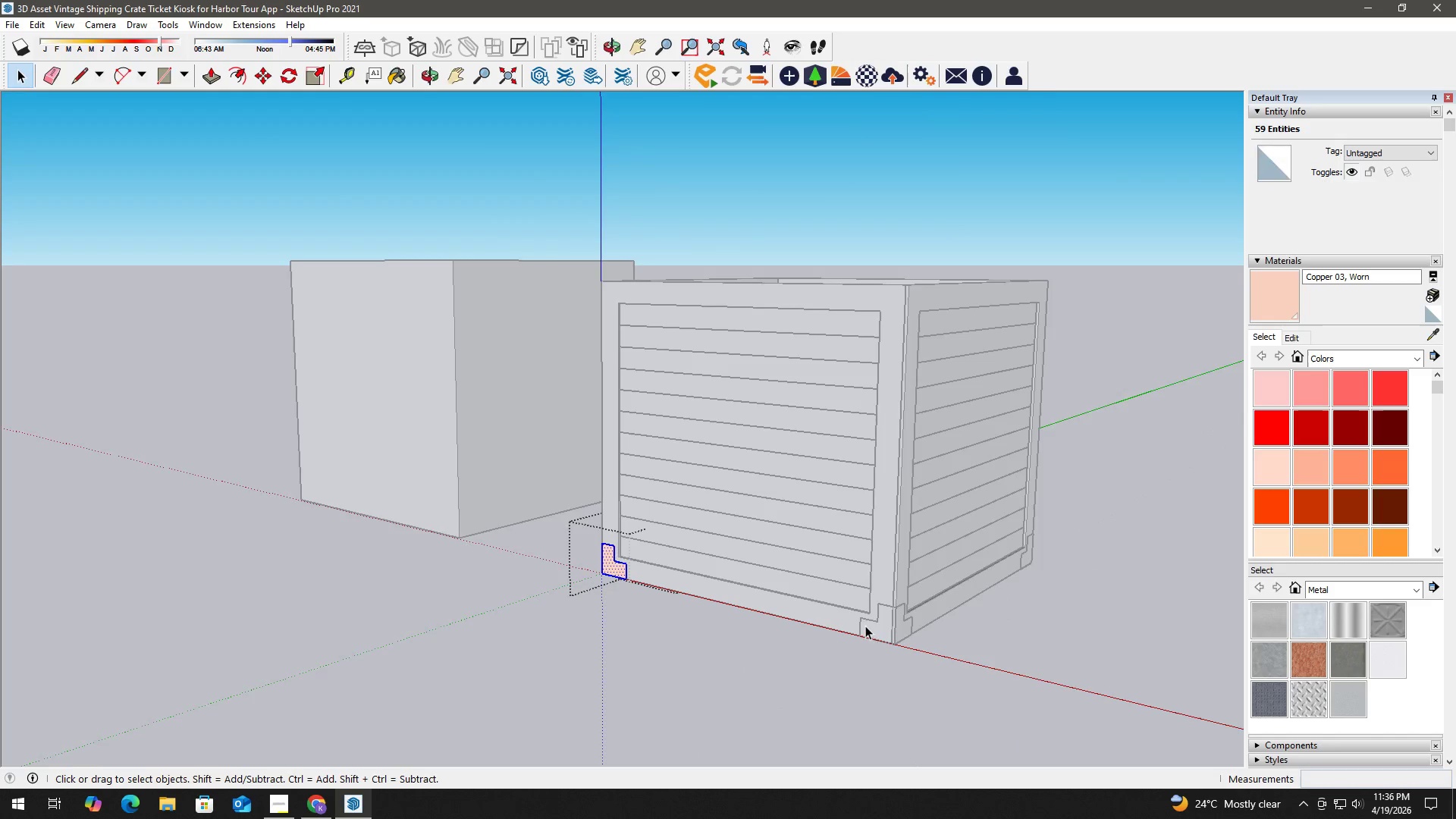 
key(Escape)
 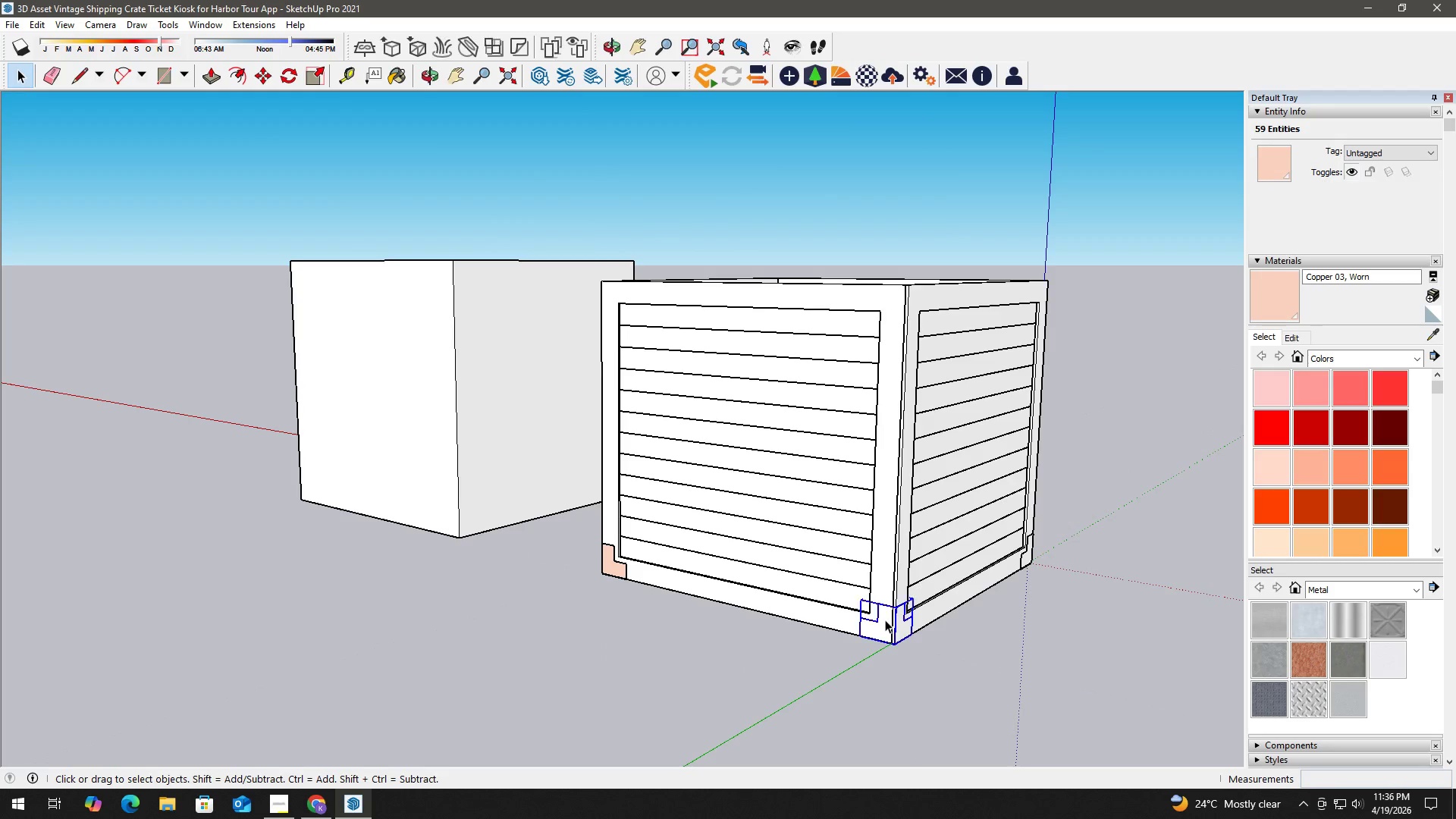 
double_click([885, 620])
 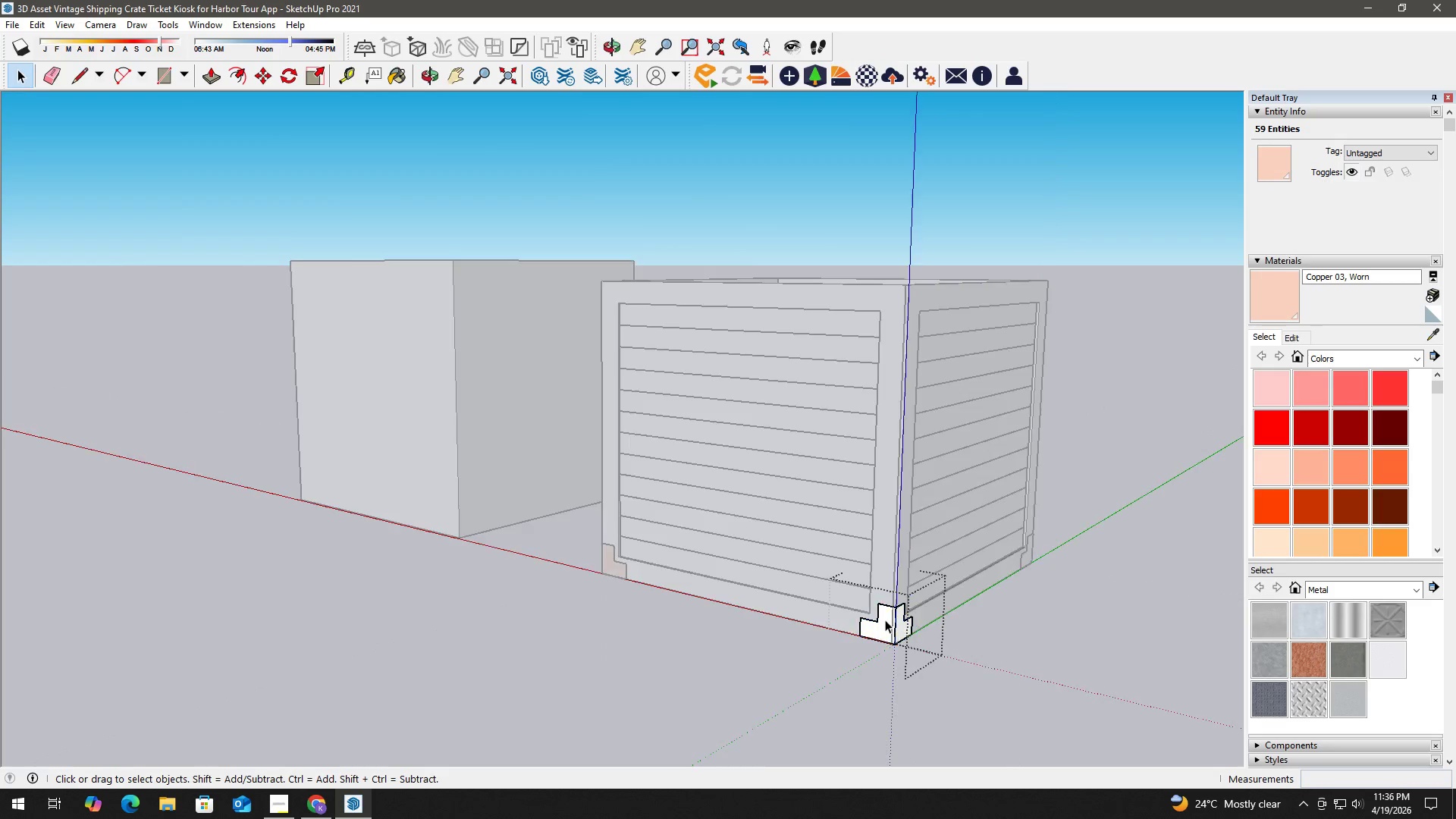 
triple_click([885, 620])
 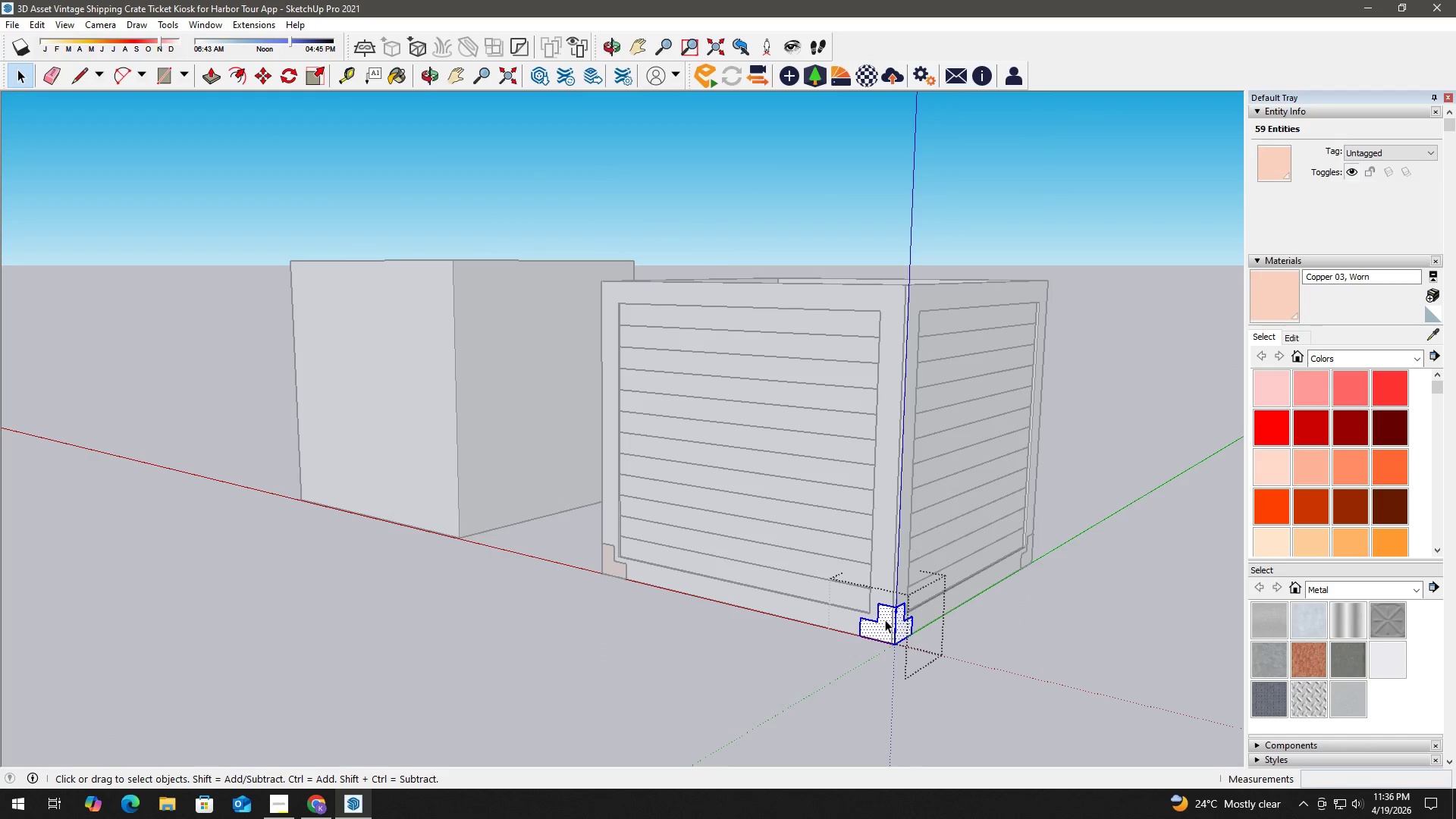 
triple_click([885, 620])
 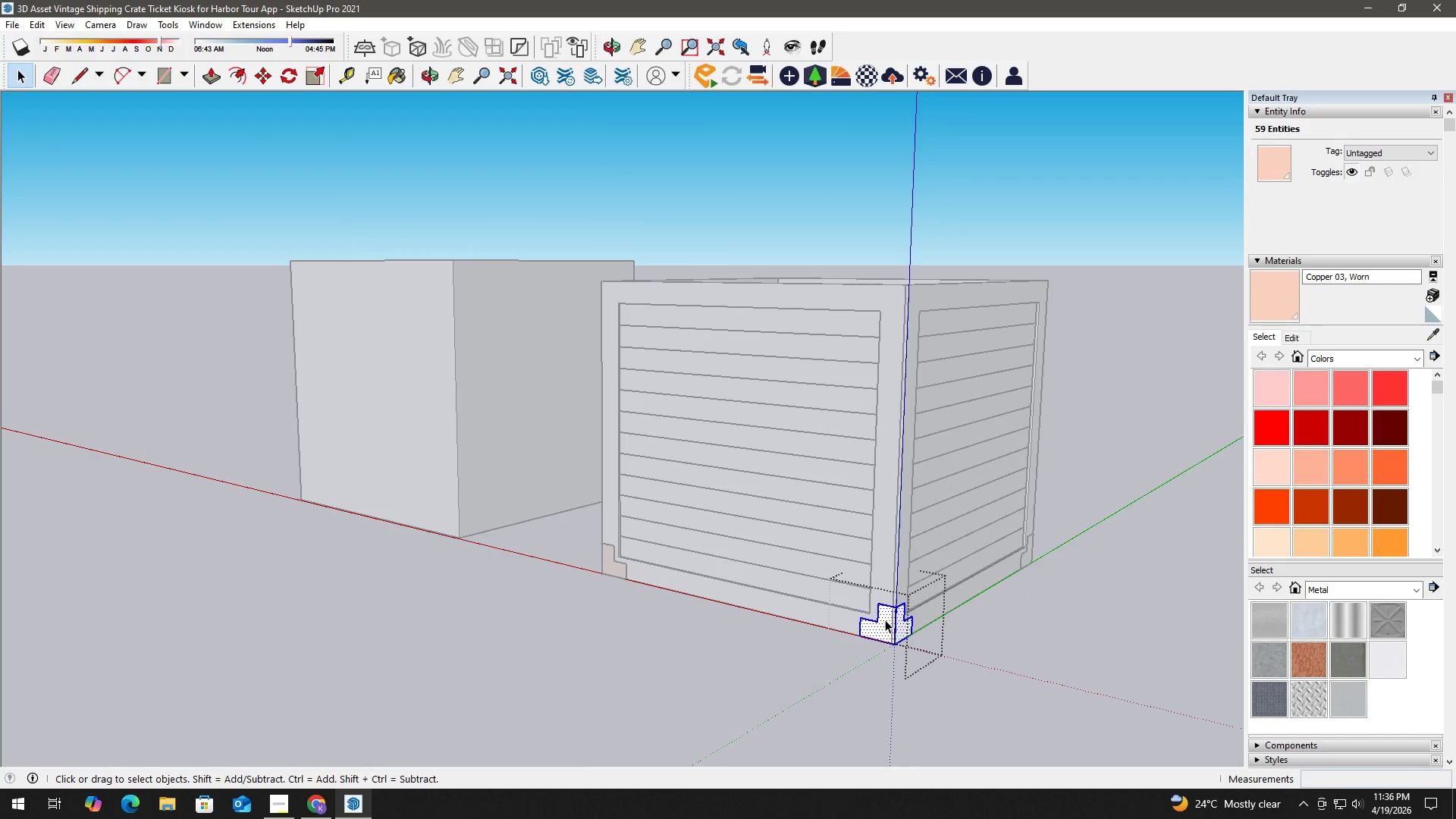 
key(B)
 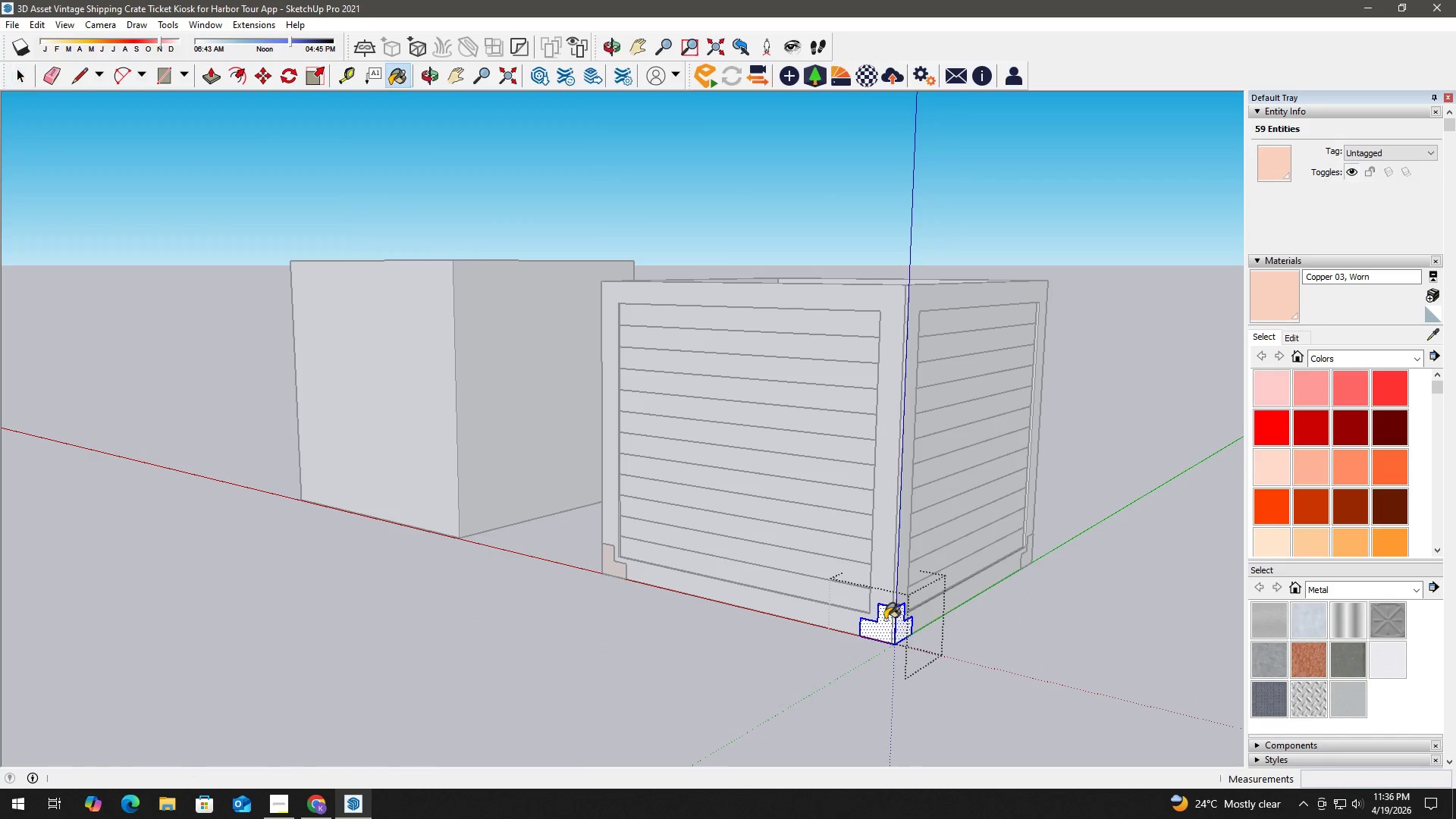 
triple_click([885, 620])
 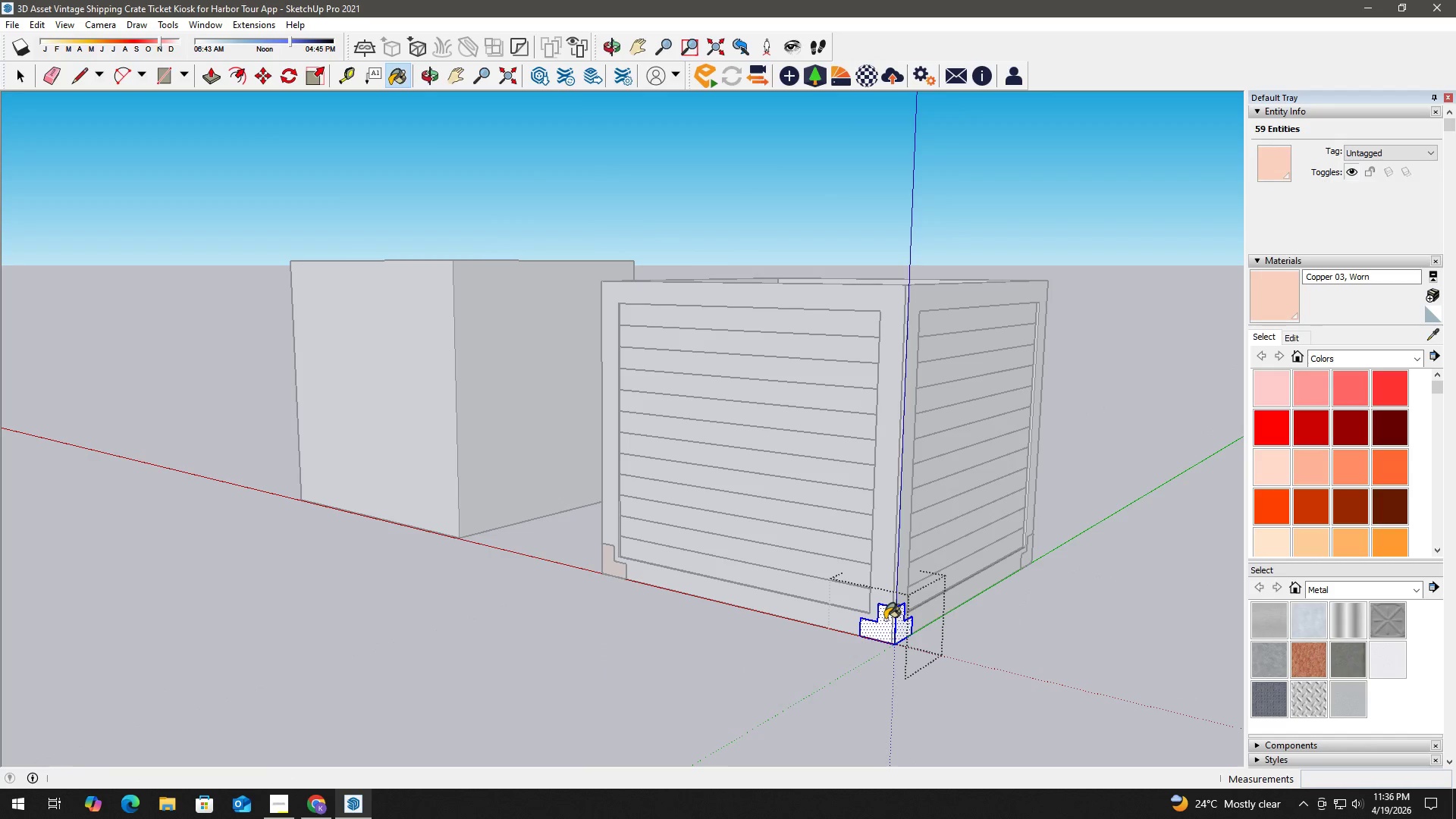 
triple_click([885, 620])
 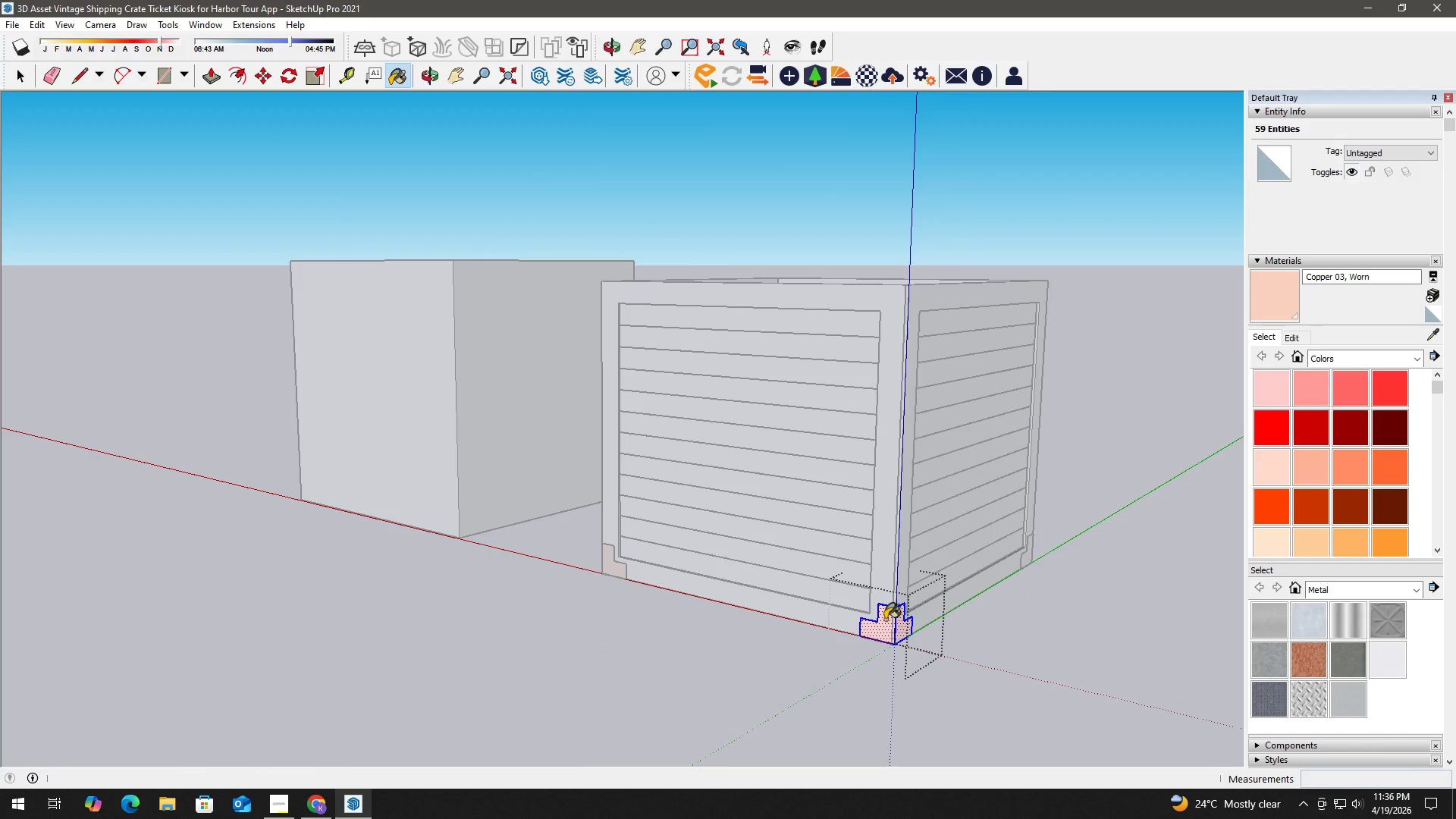 
triple_click([885, 620])
 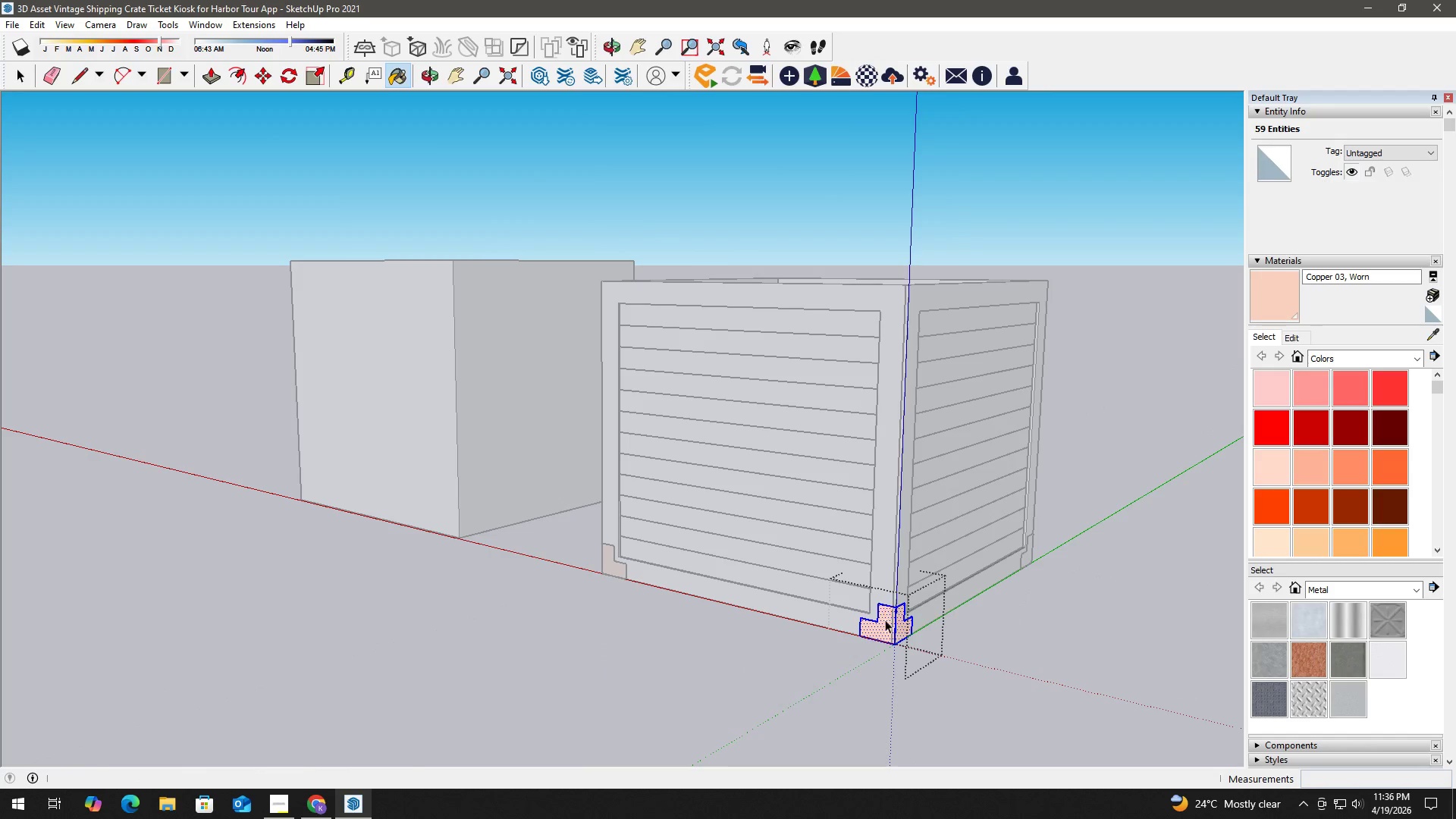 
key(Space)
 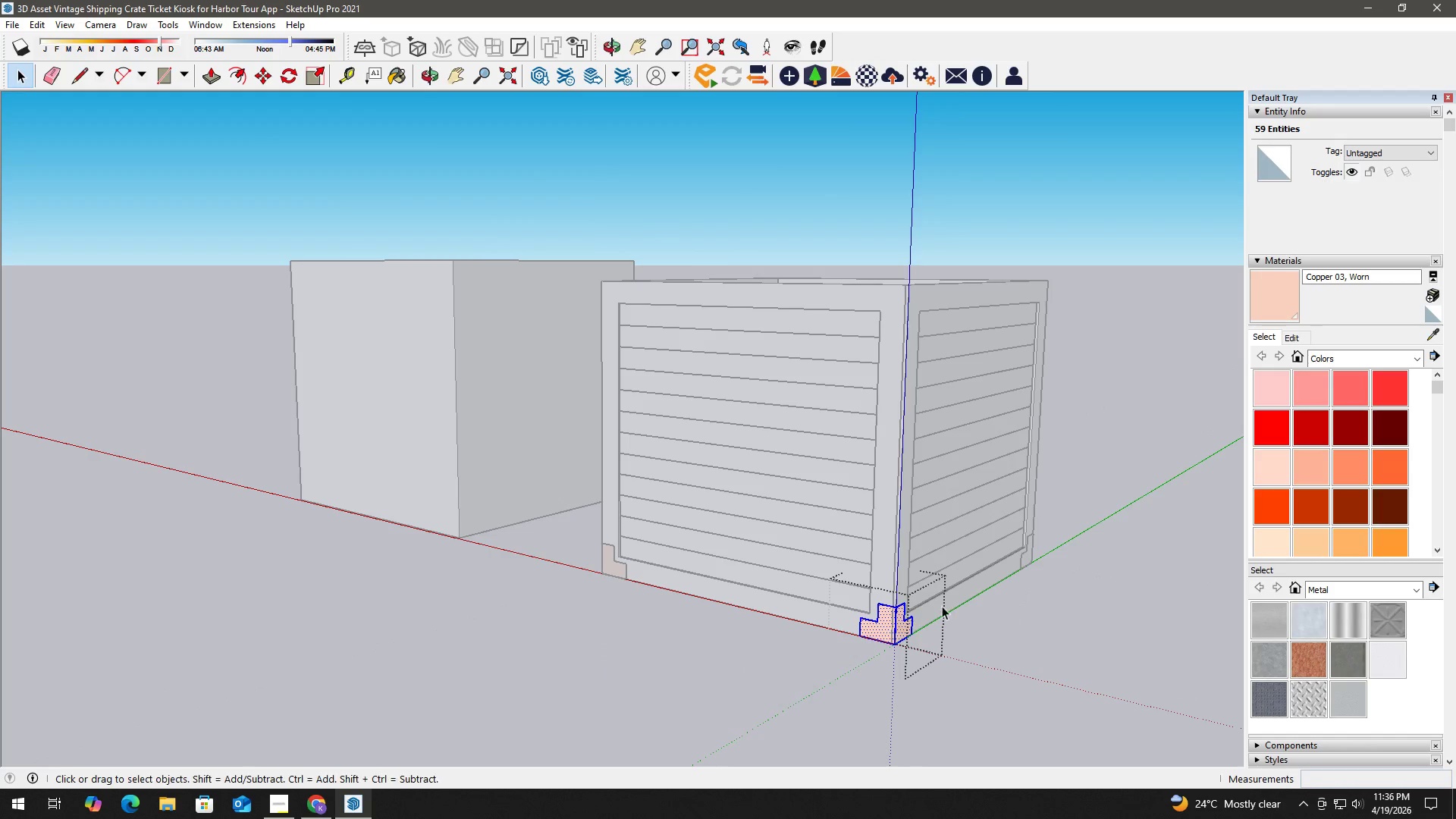 
key(Escape)
 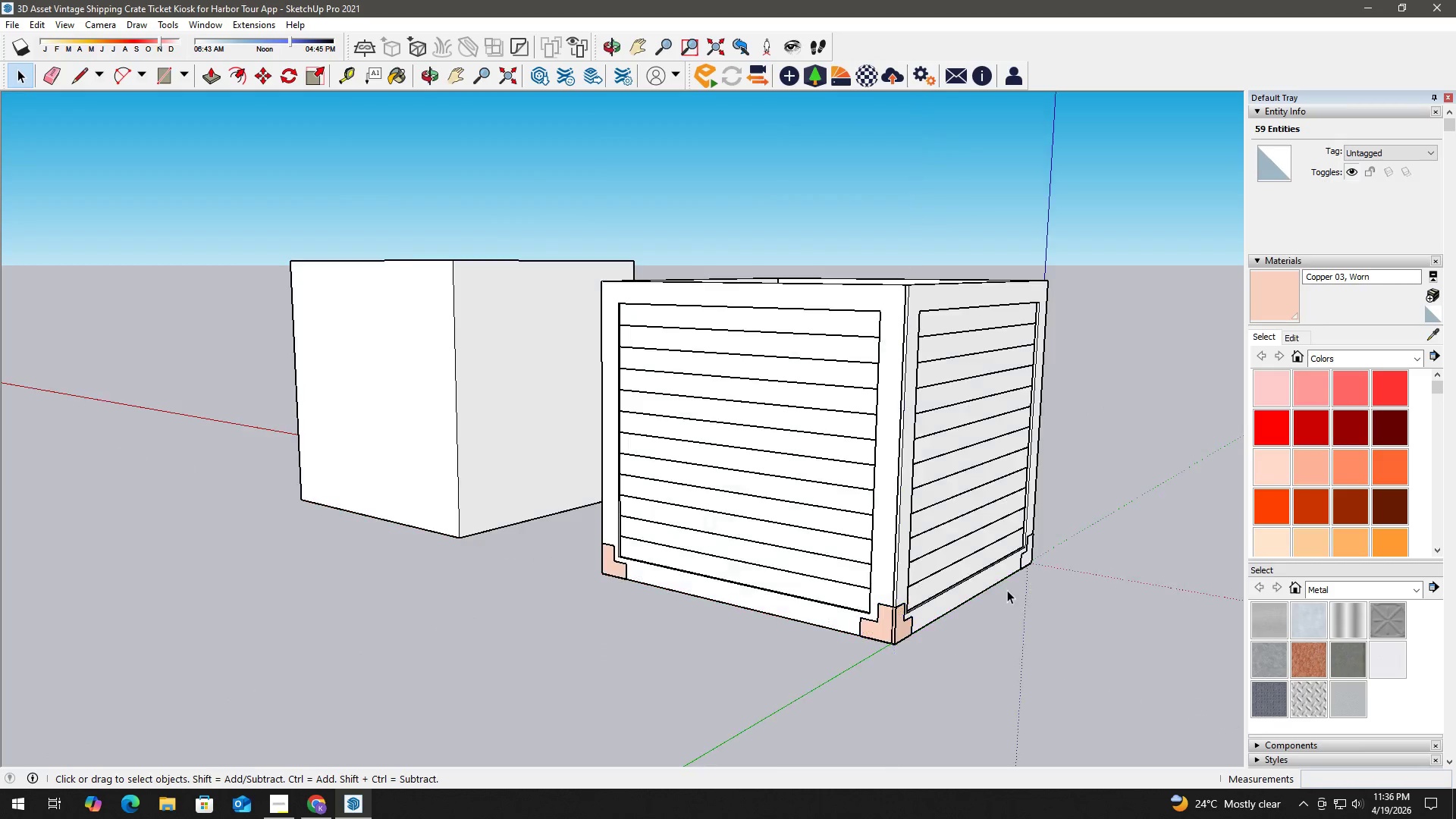 
key(Escape)
 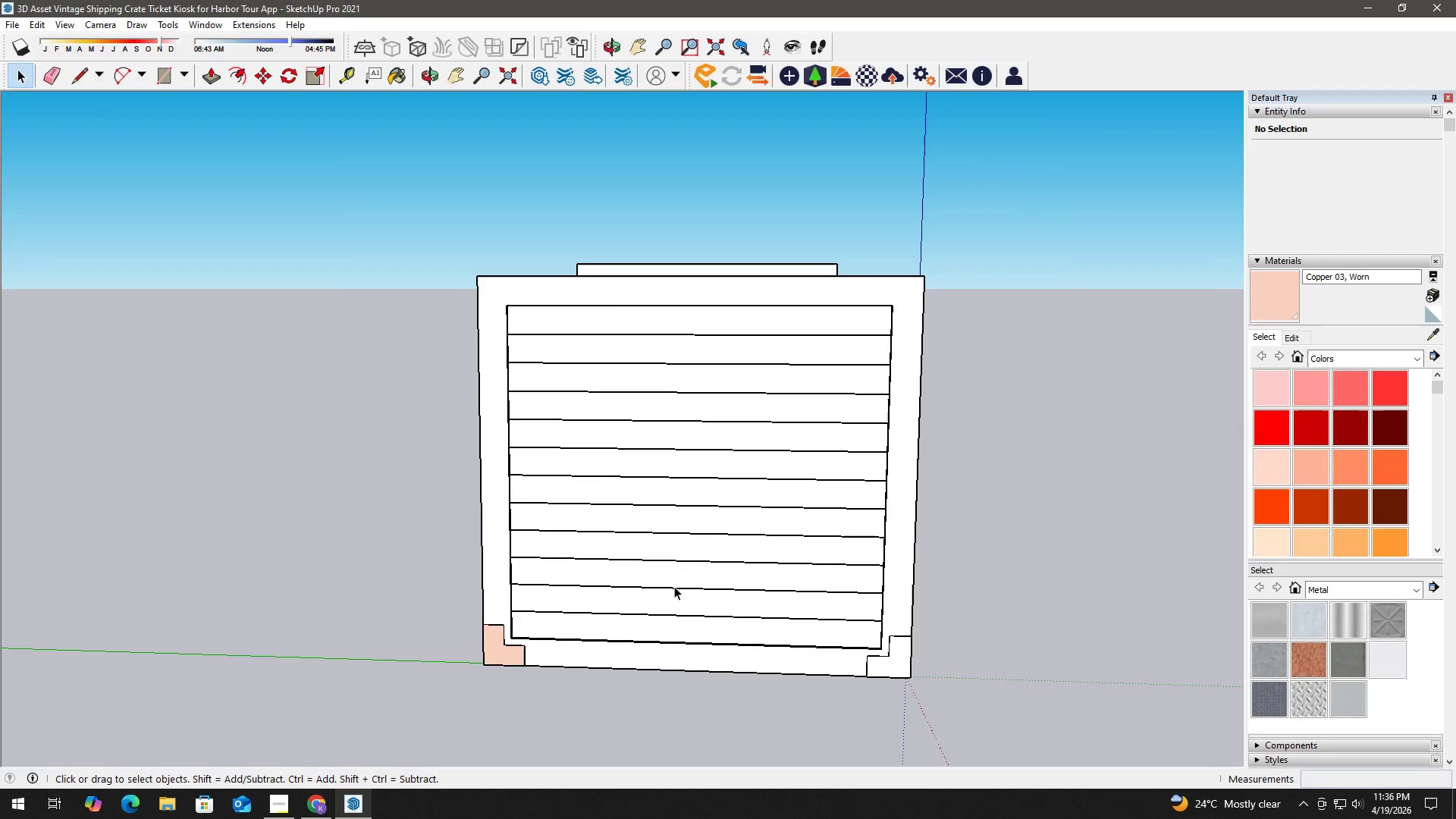 
key(Space)
 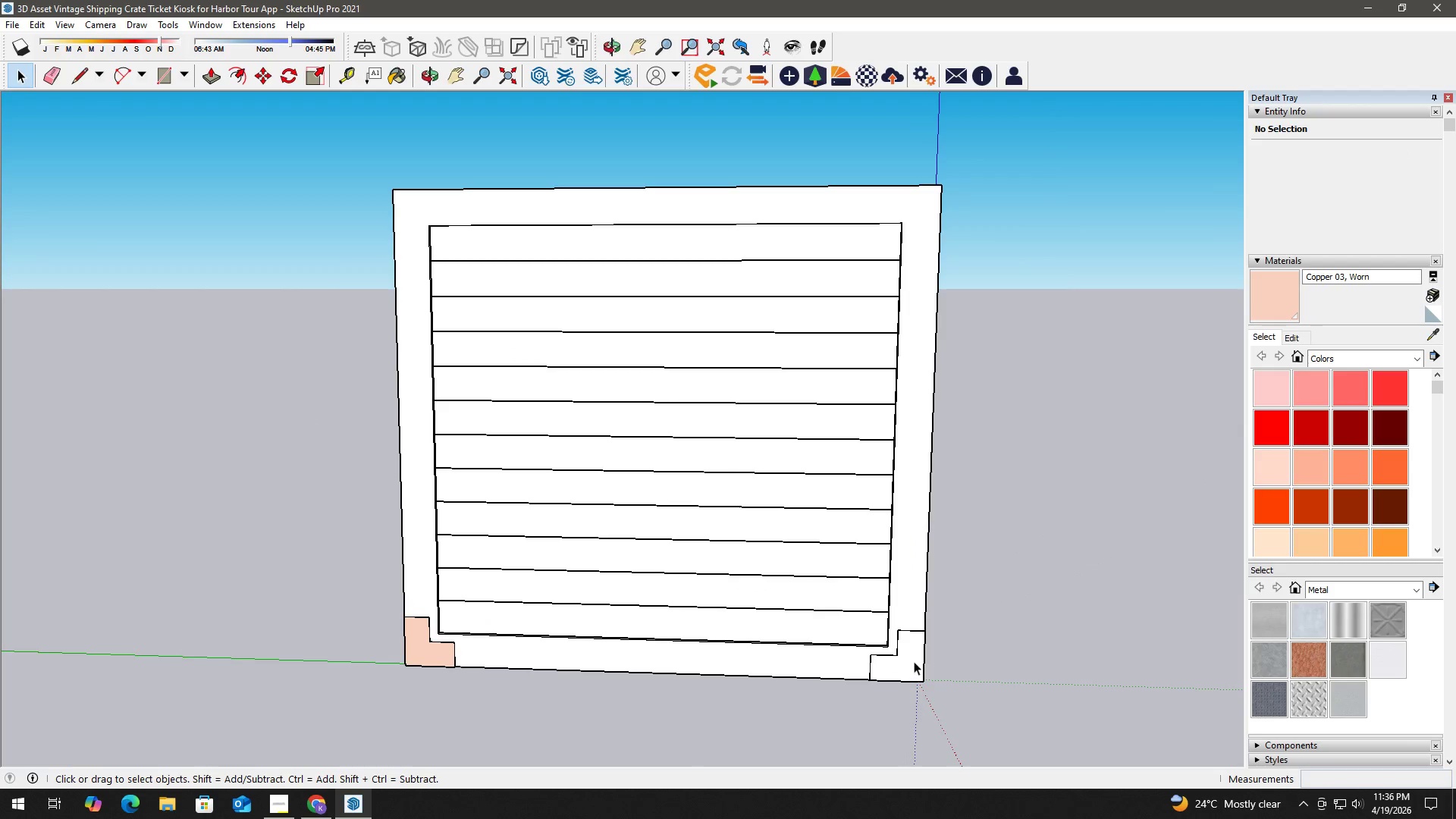 
double_click([914, 661])
 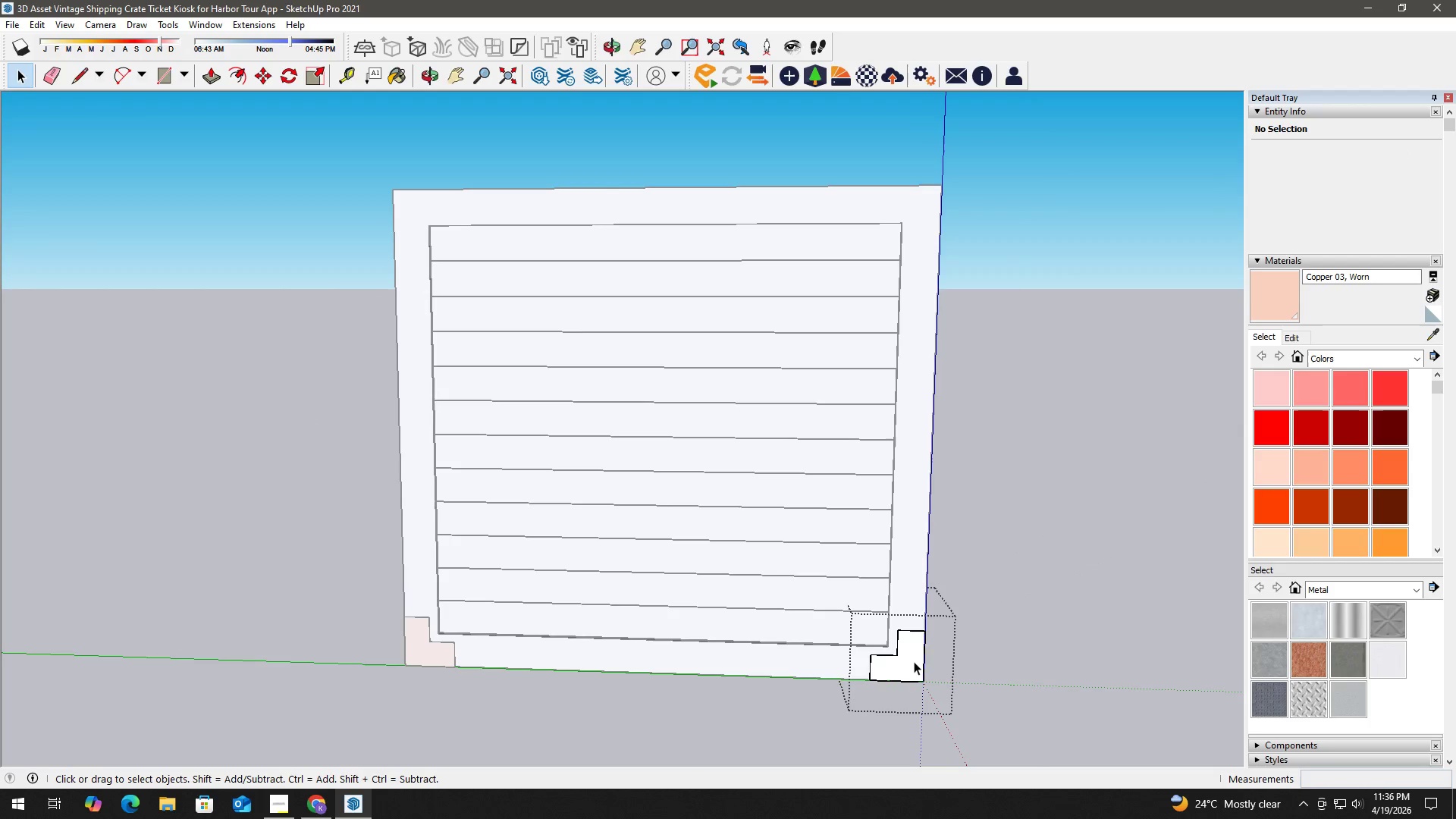 
scroll: coordinate [873, 662], scroll_direction: up, amount: 2.0
 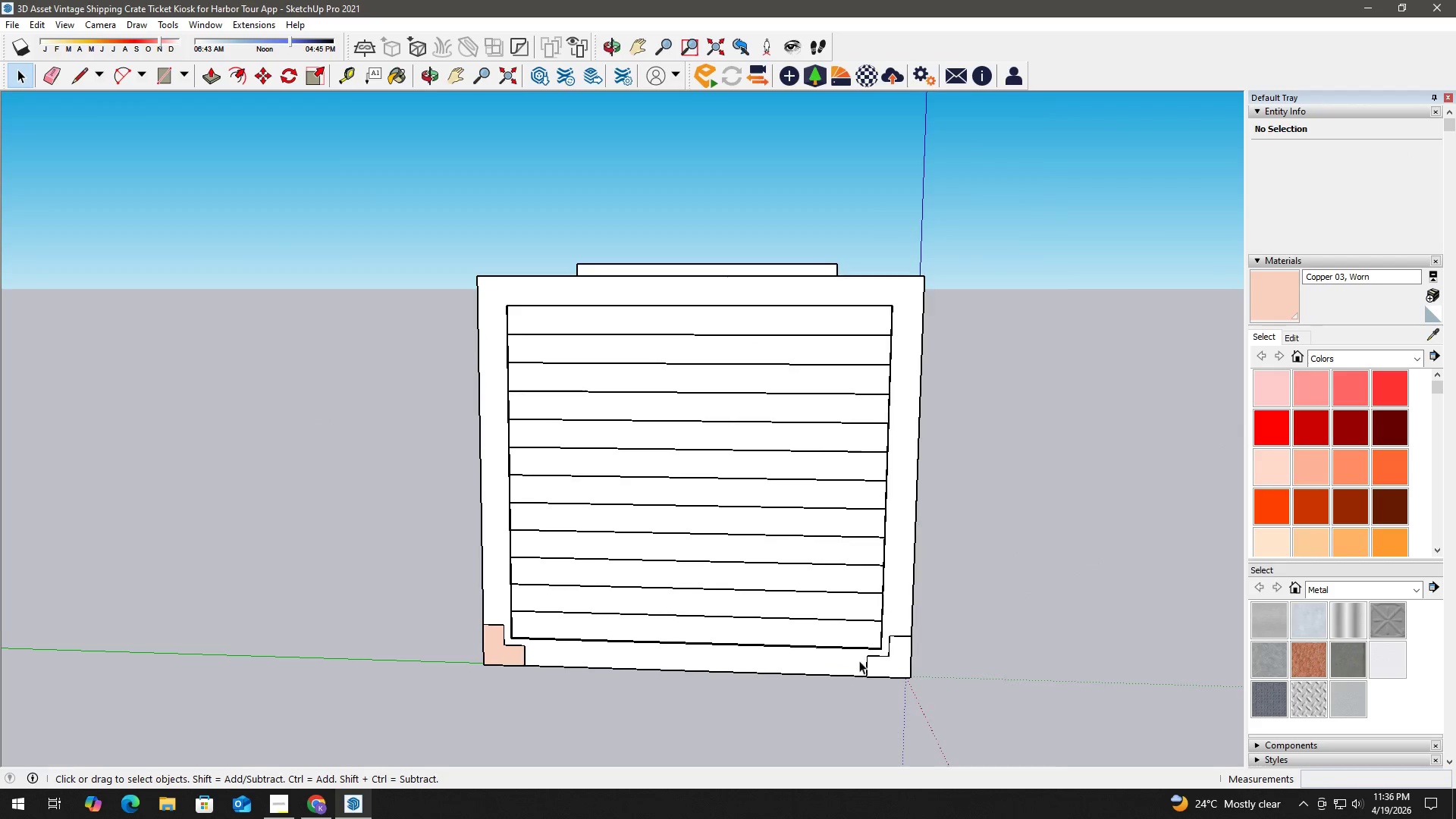 
triple_click([914, 661])
 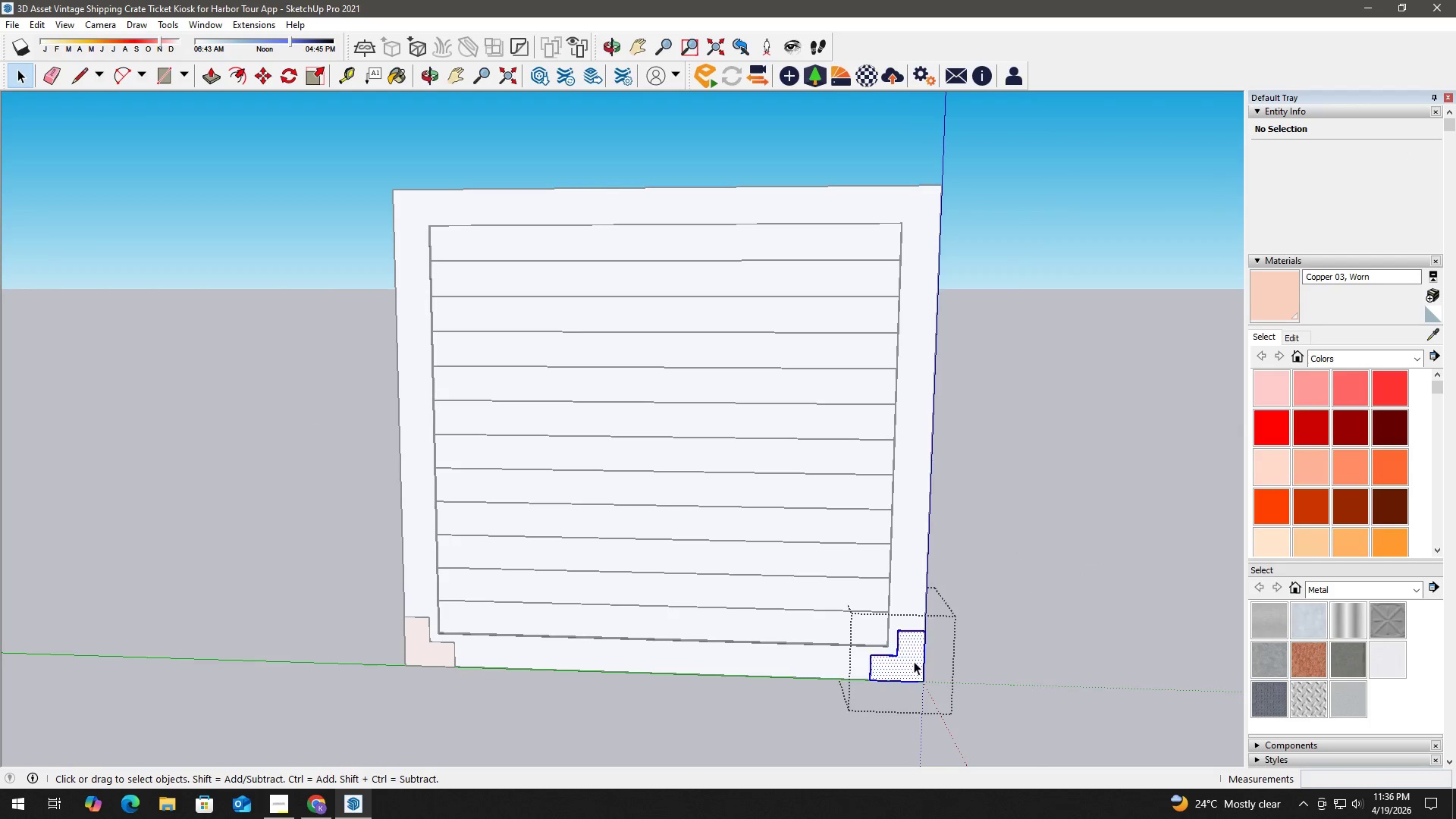 
triple_click([914, 661])
 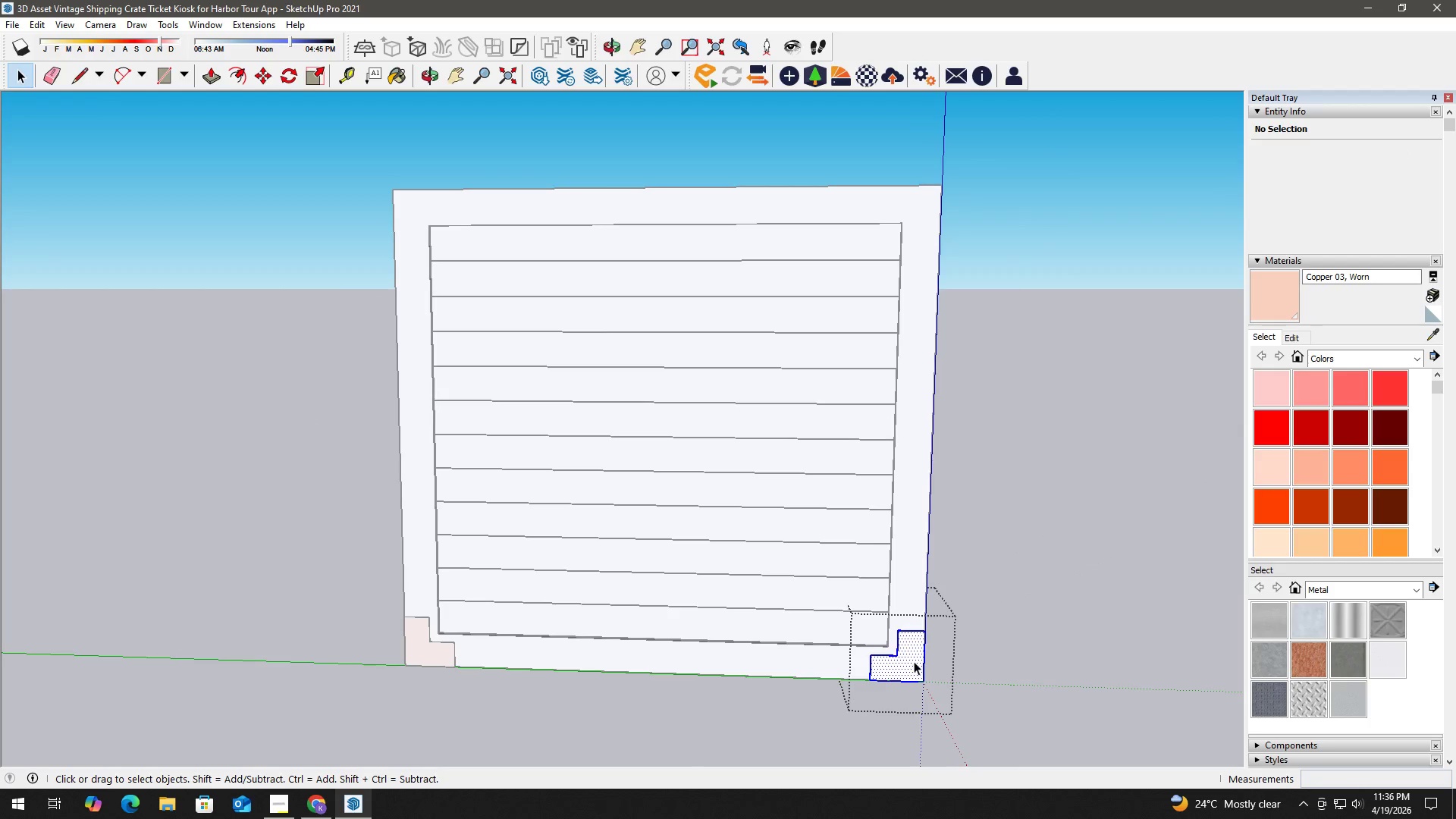 
key(B)
 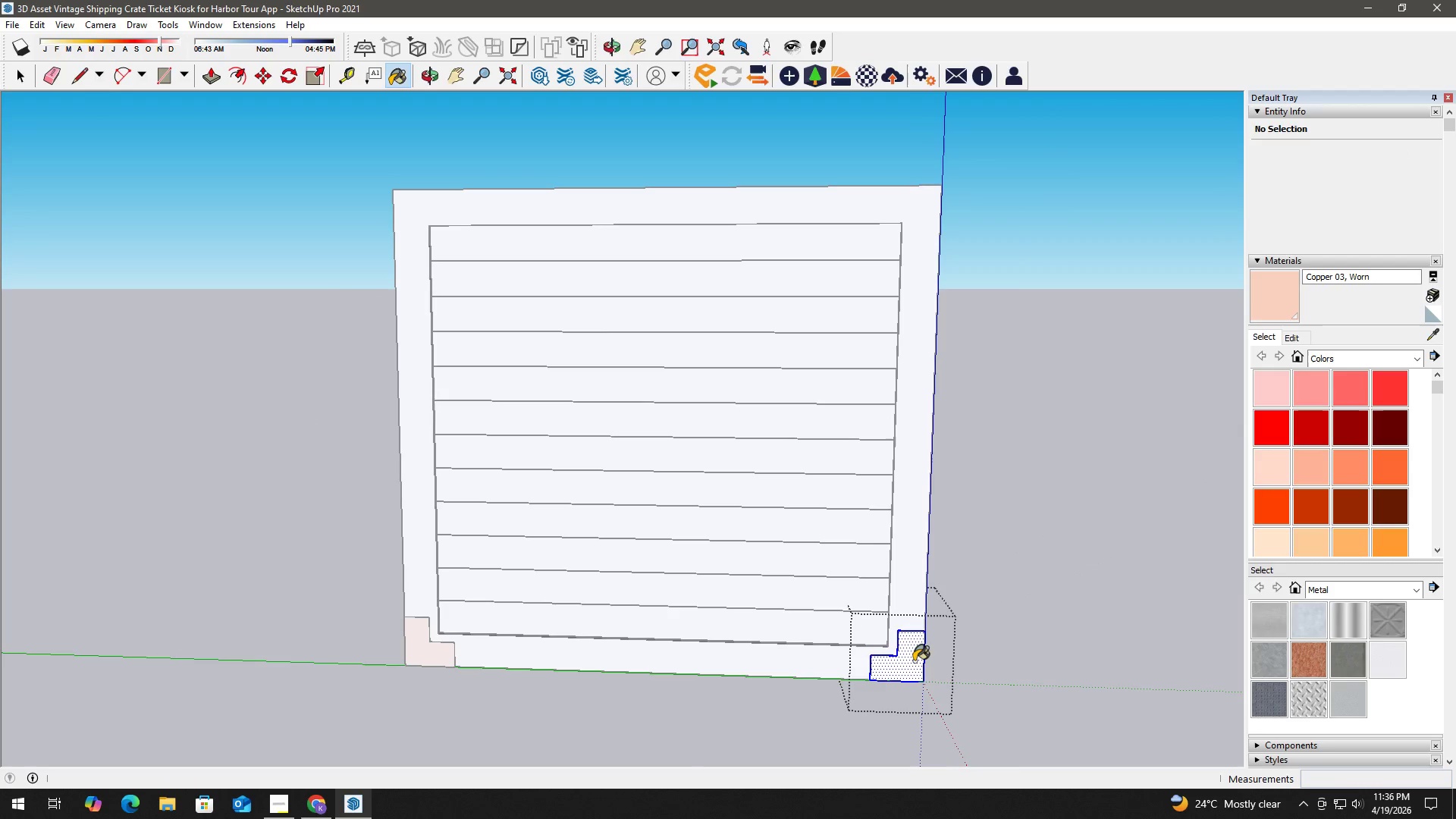 
triple_click([914, 661])
 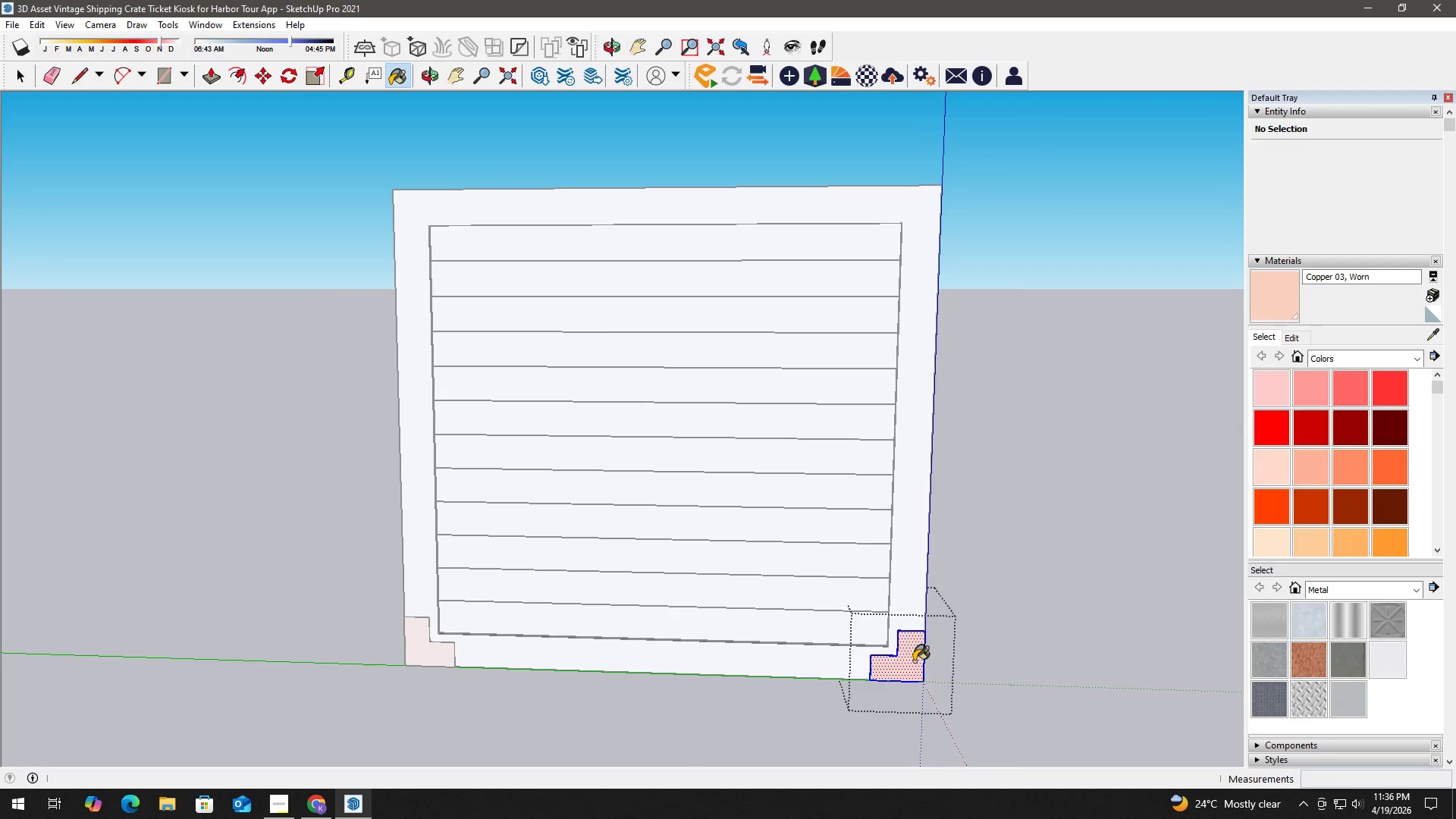 
triple_click([914, 661])
 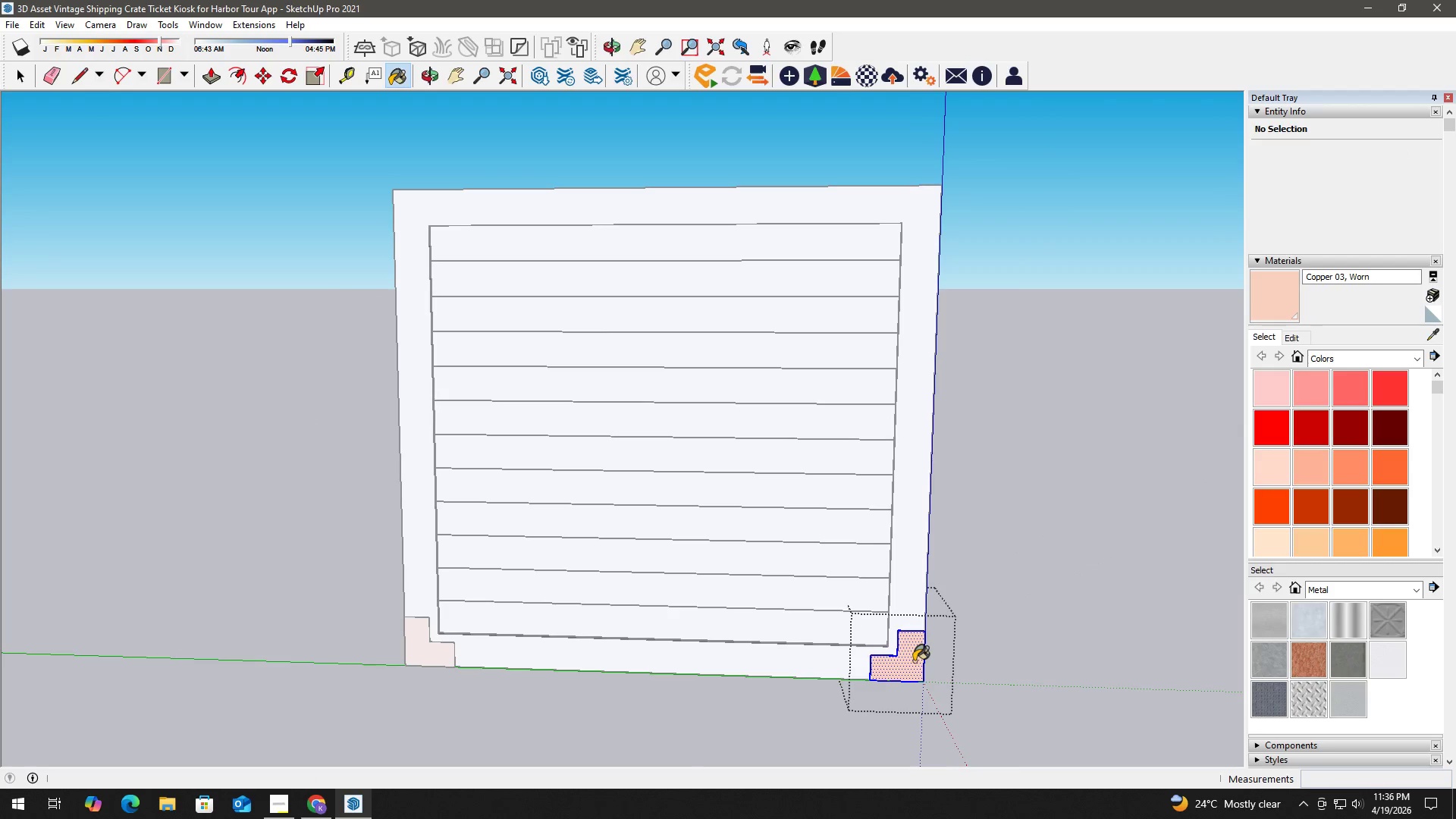 
triple_click([914, 661])
 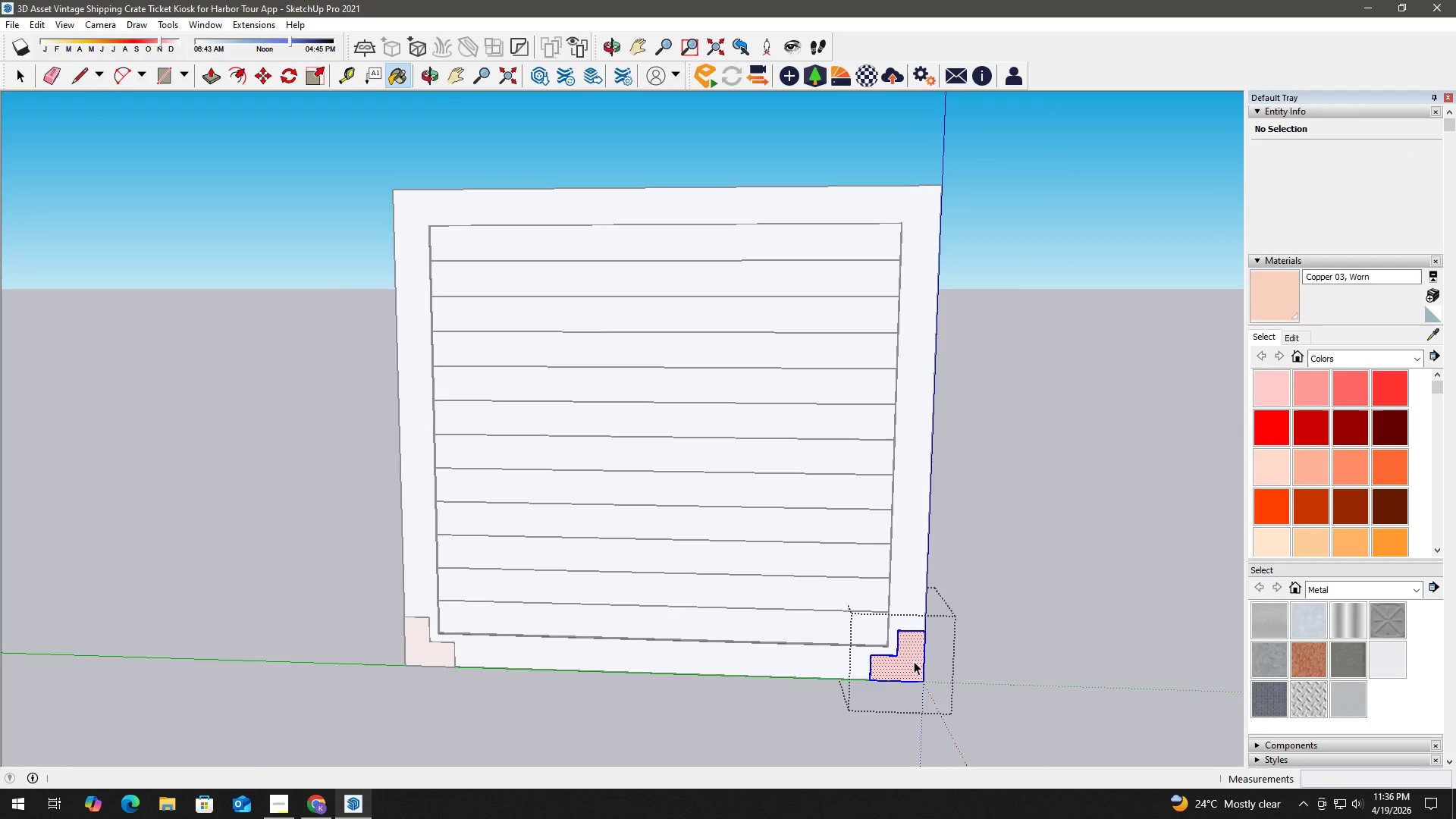 
key(Space)
 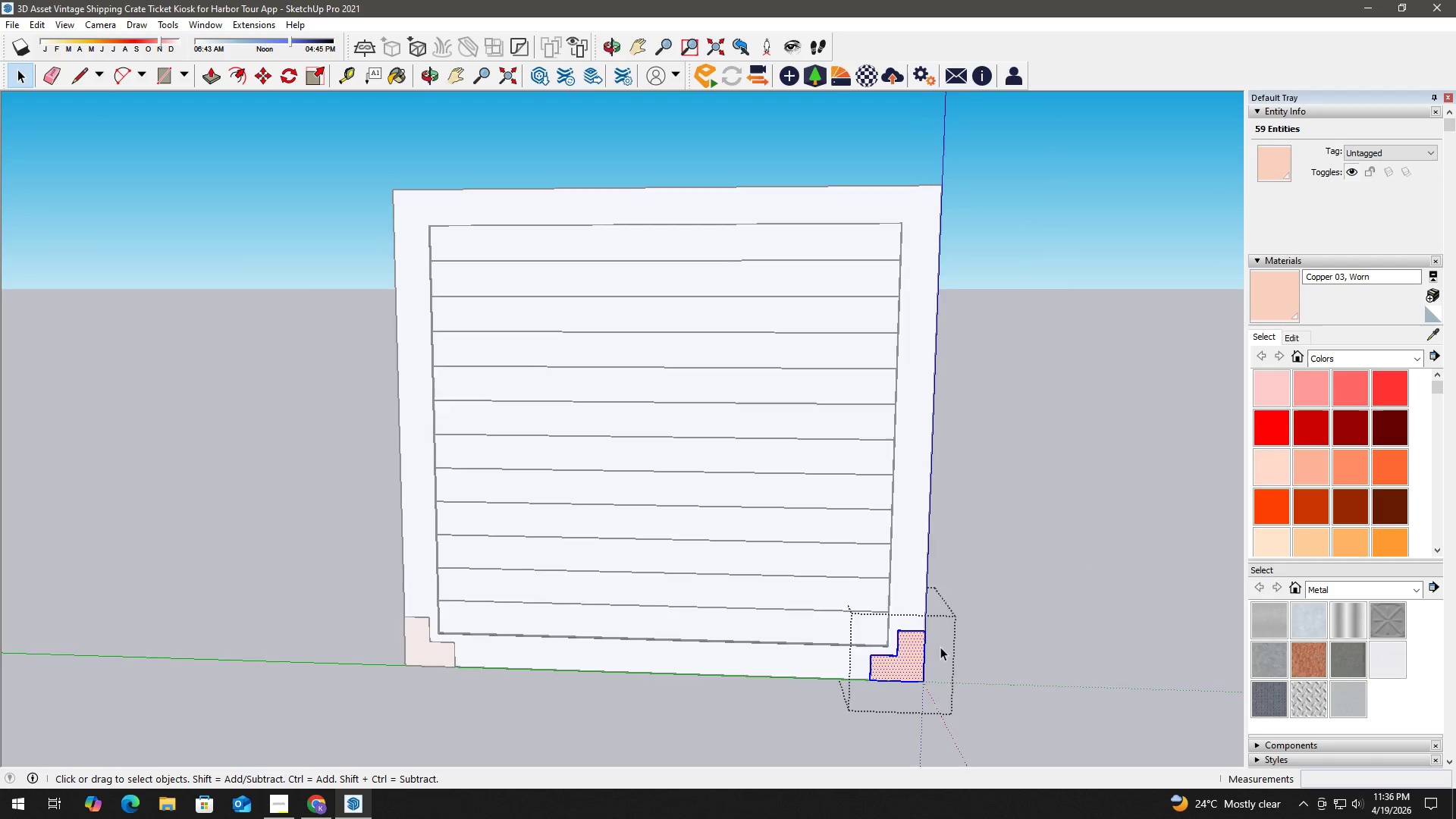 
key(Escape)
 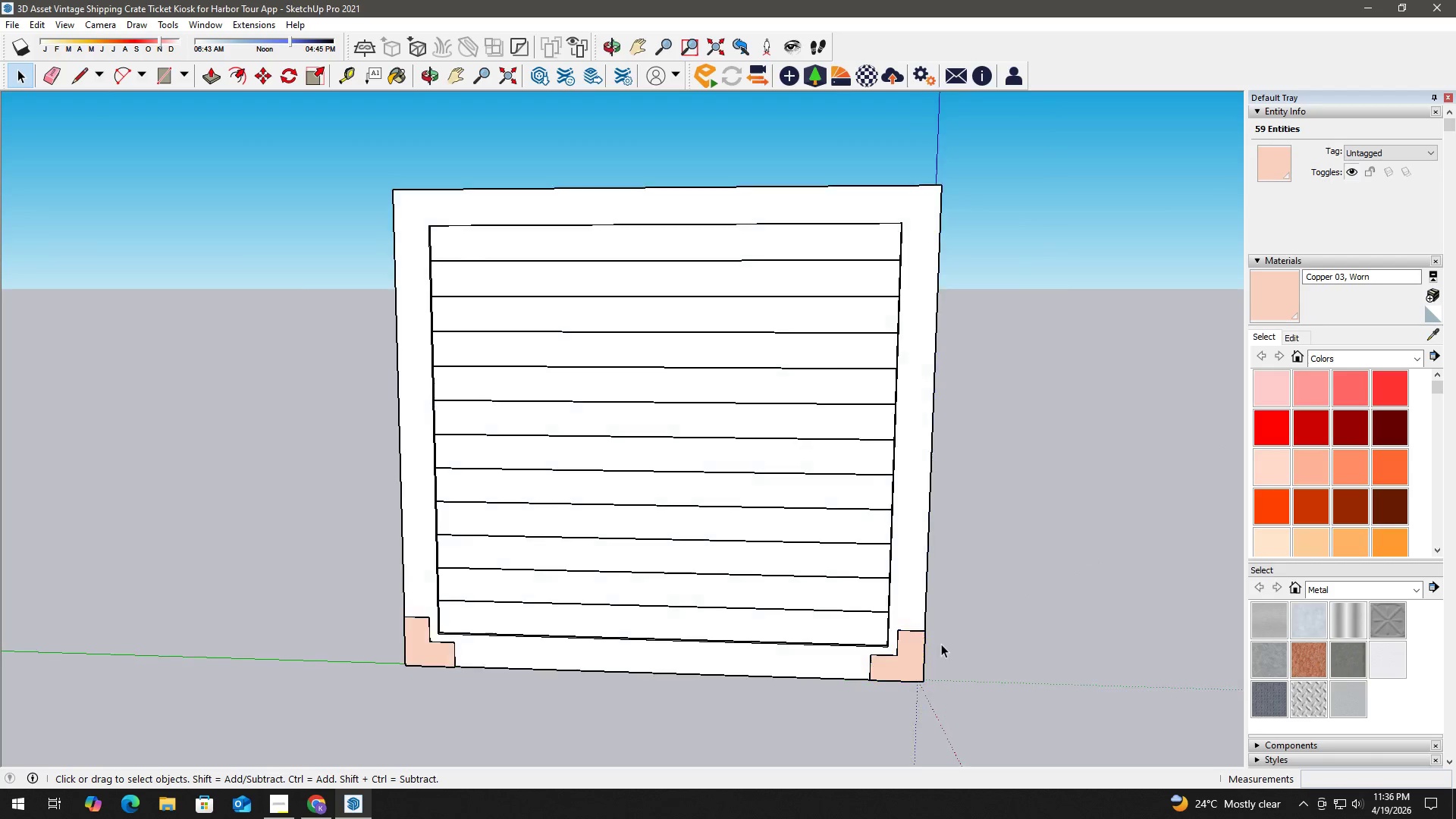 
key(Escape)
 